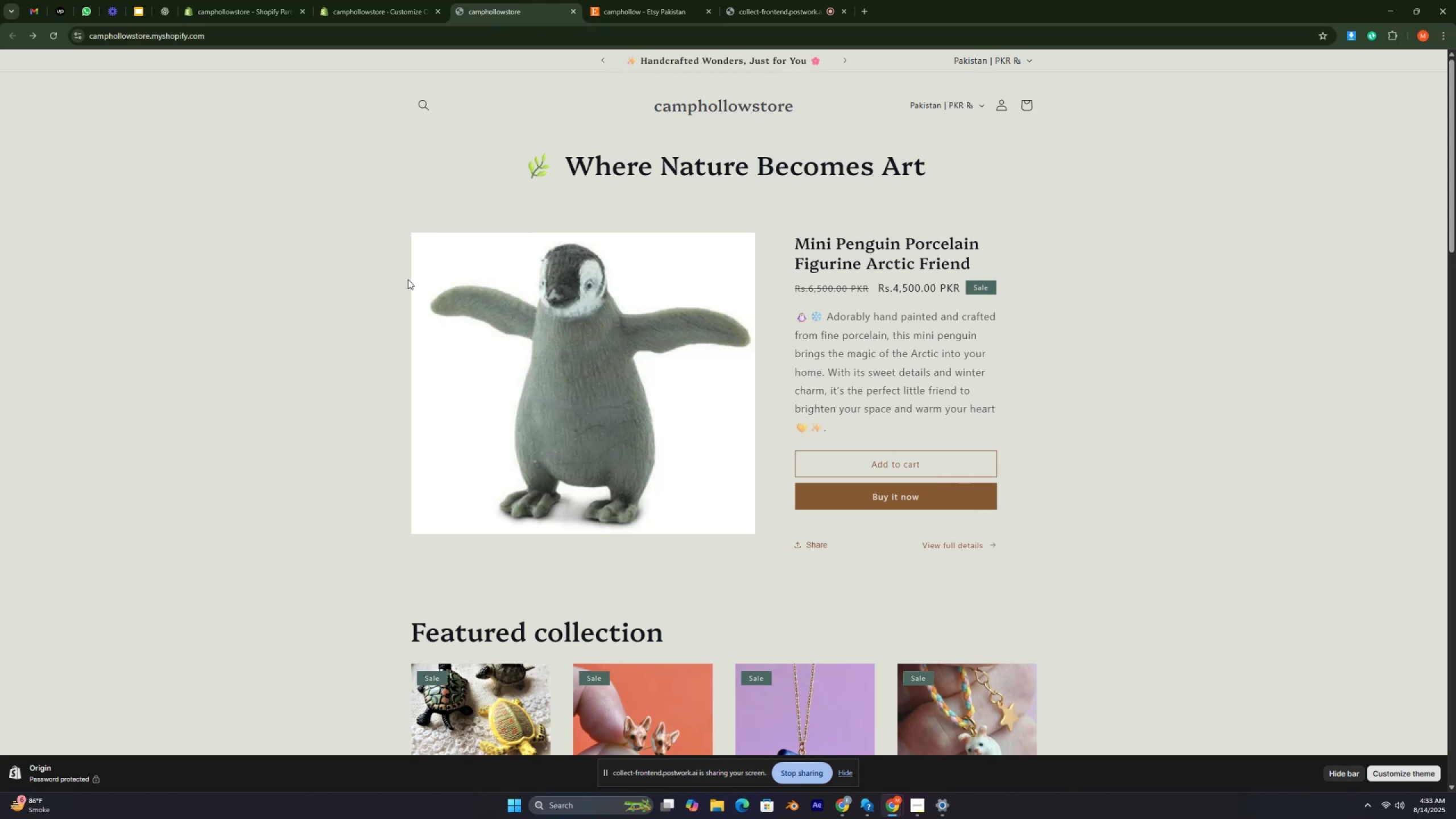 
scroll: coordinate [425, 259], scroll_direction: down, amount: 15.0
 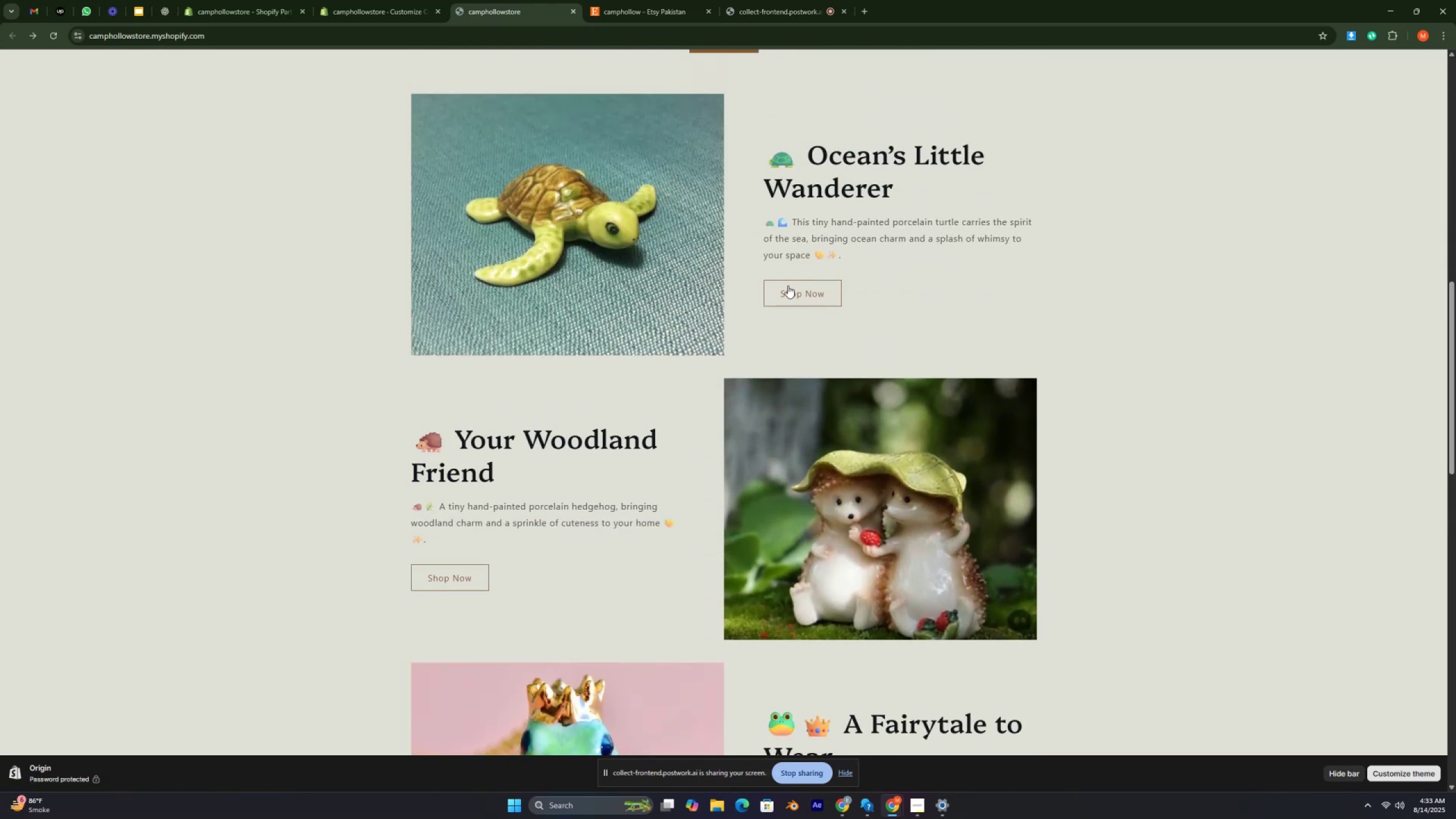 
left_click([808, 300])
 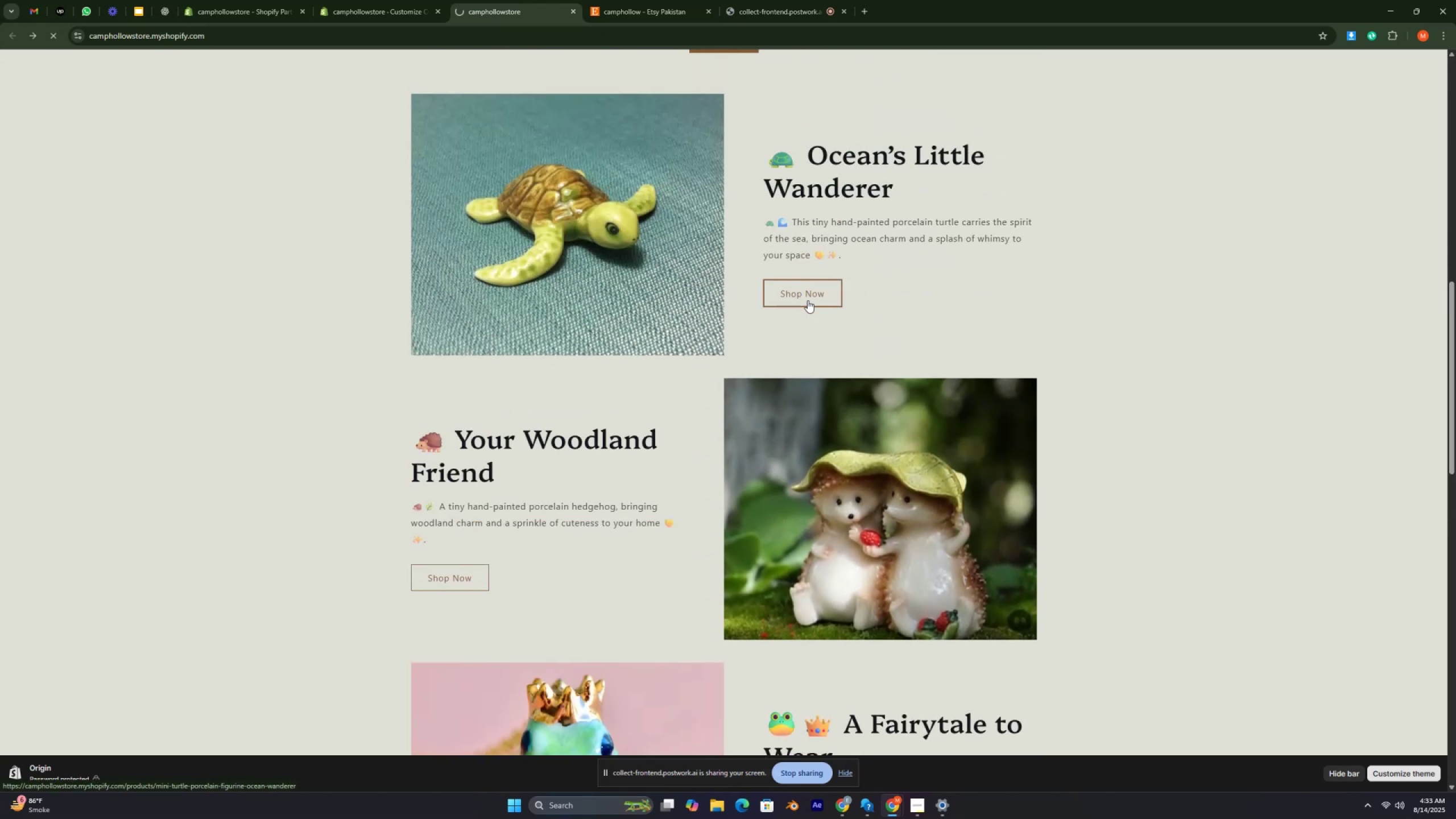 
key(Control+ControlRight)
 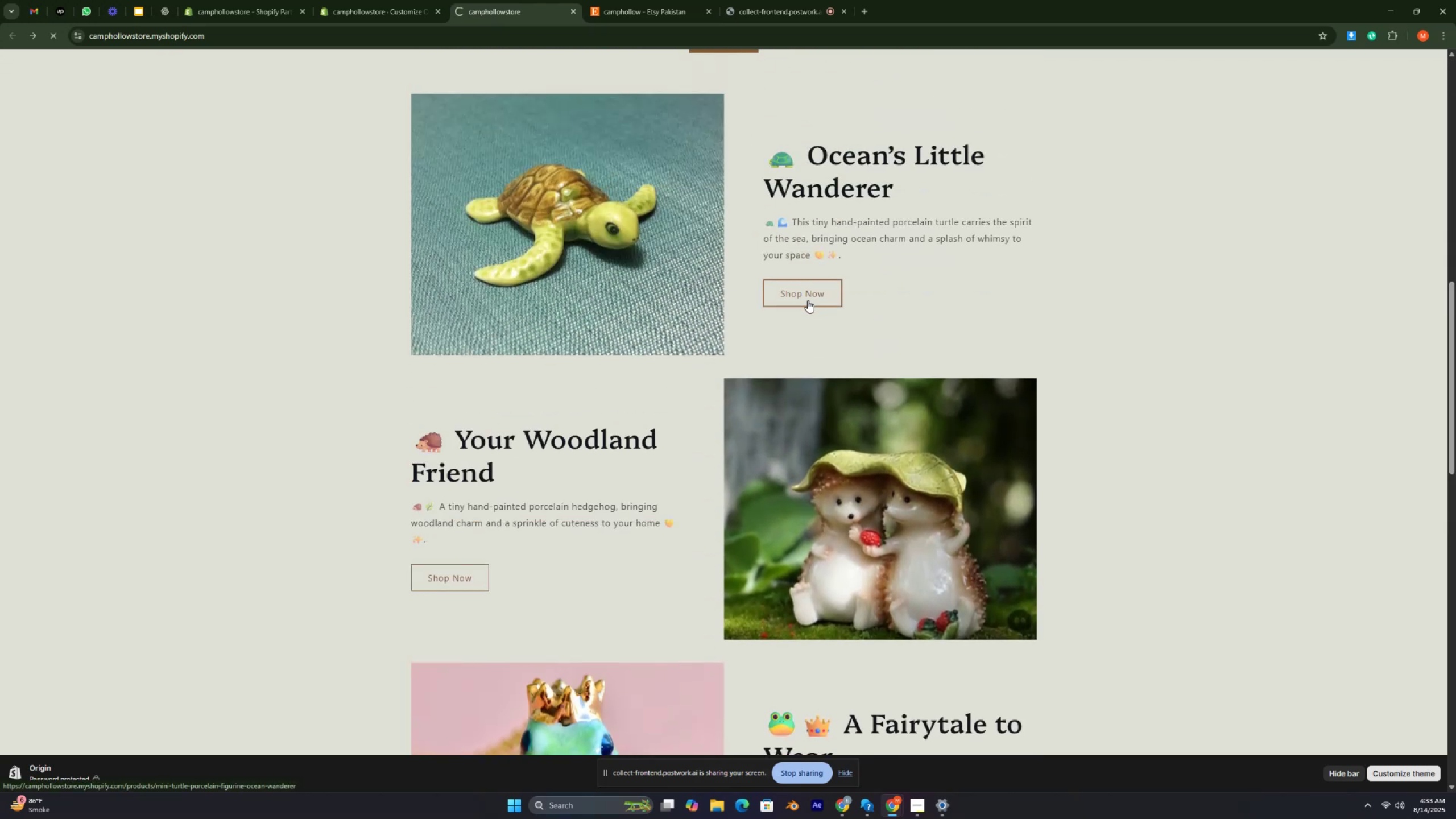 
hold_key(key=ControlRight, duration=24.14)
scroll: coordinate [729, 282], scroll_direction: down, amount: 28.0
 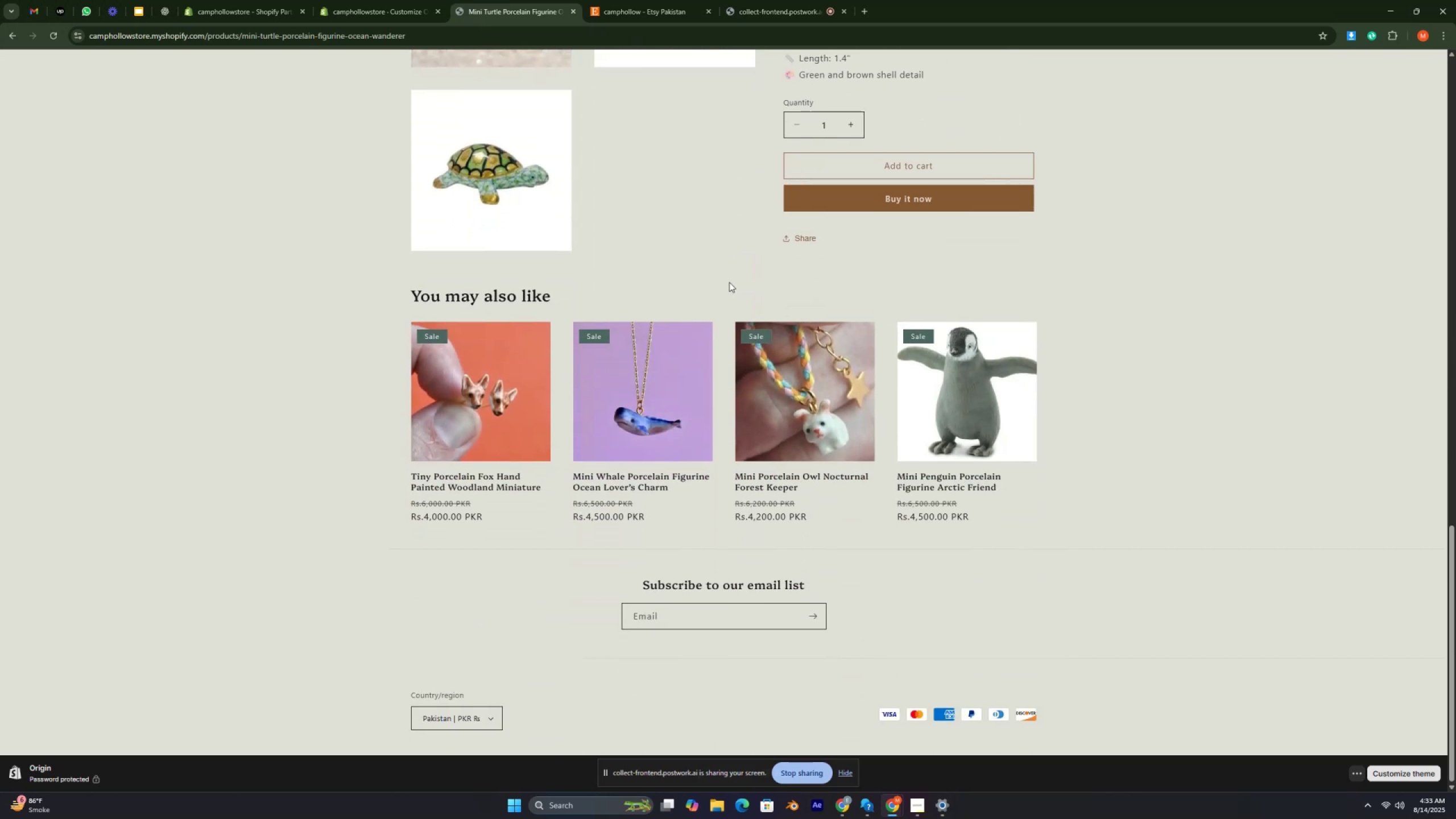 
scroll: coordinate [729, 282], scroll_direction: up, amount: 28.0
 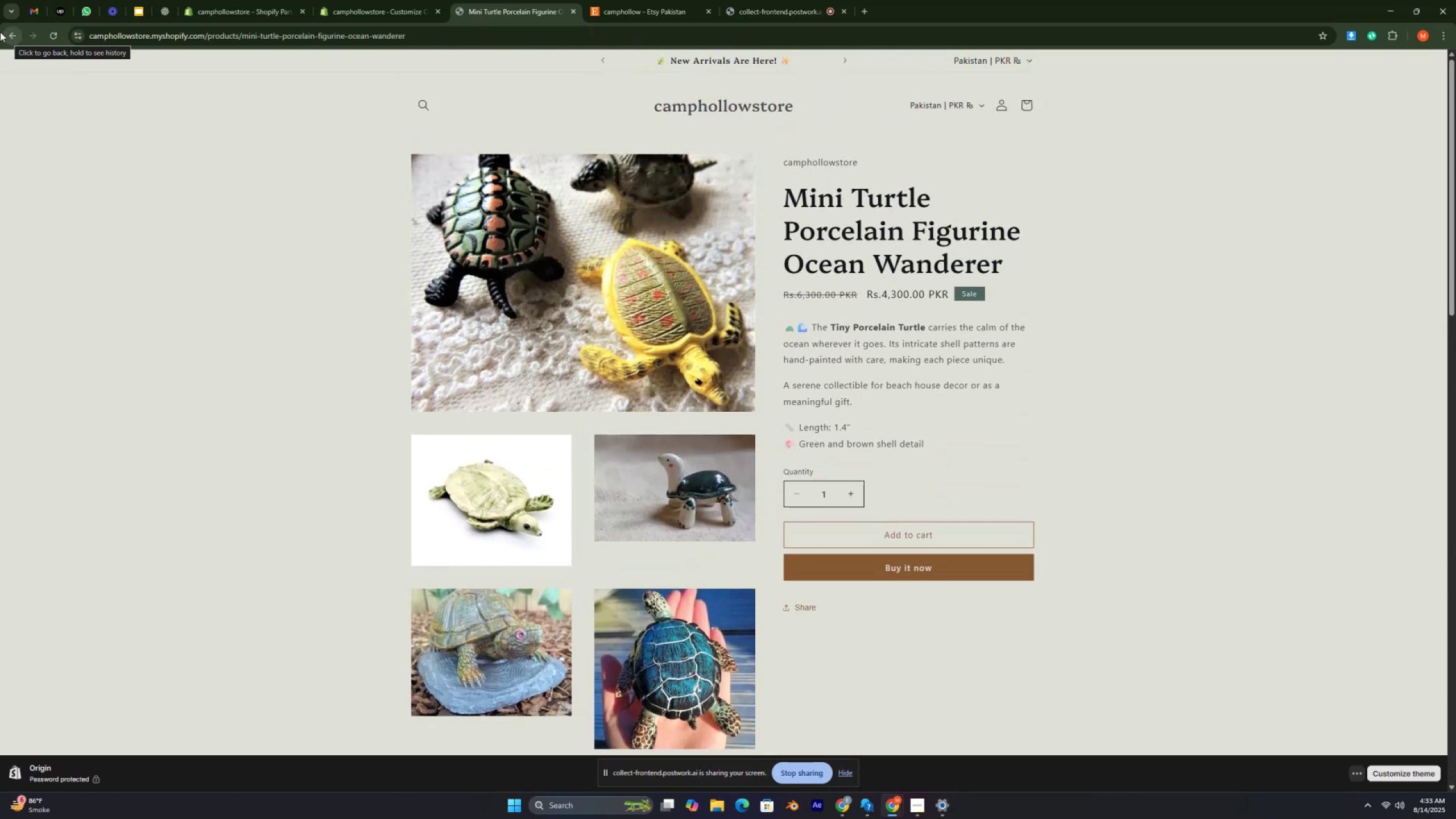 
left_click([9, 34])
 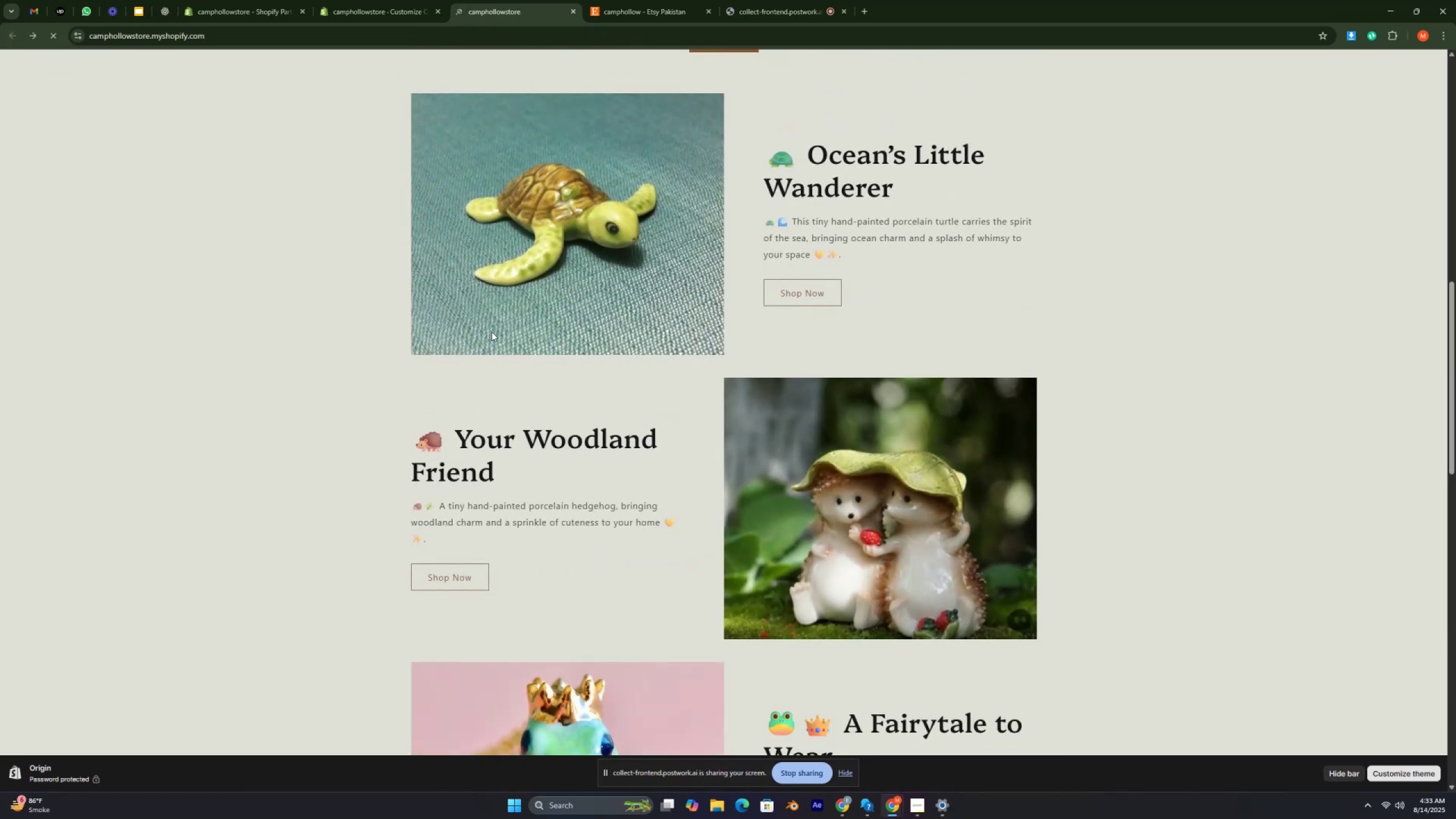 
scroll: coordinate [700, 370], scroll_direction: down, amount: 1.0
 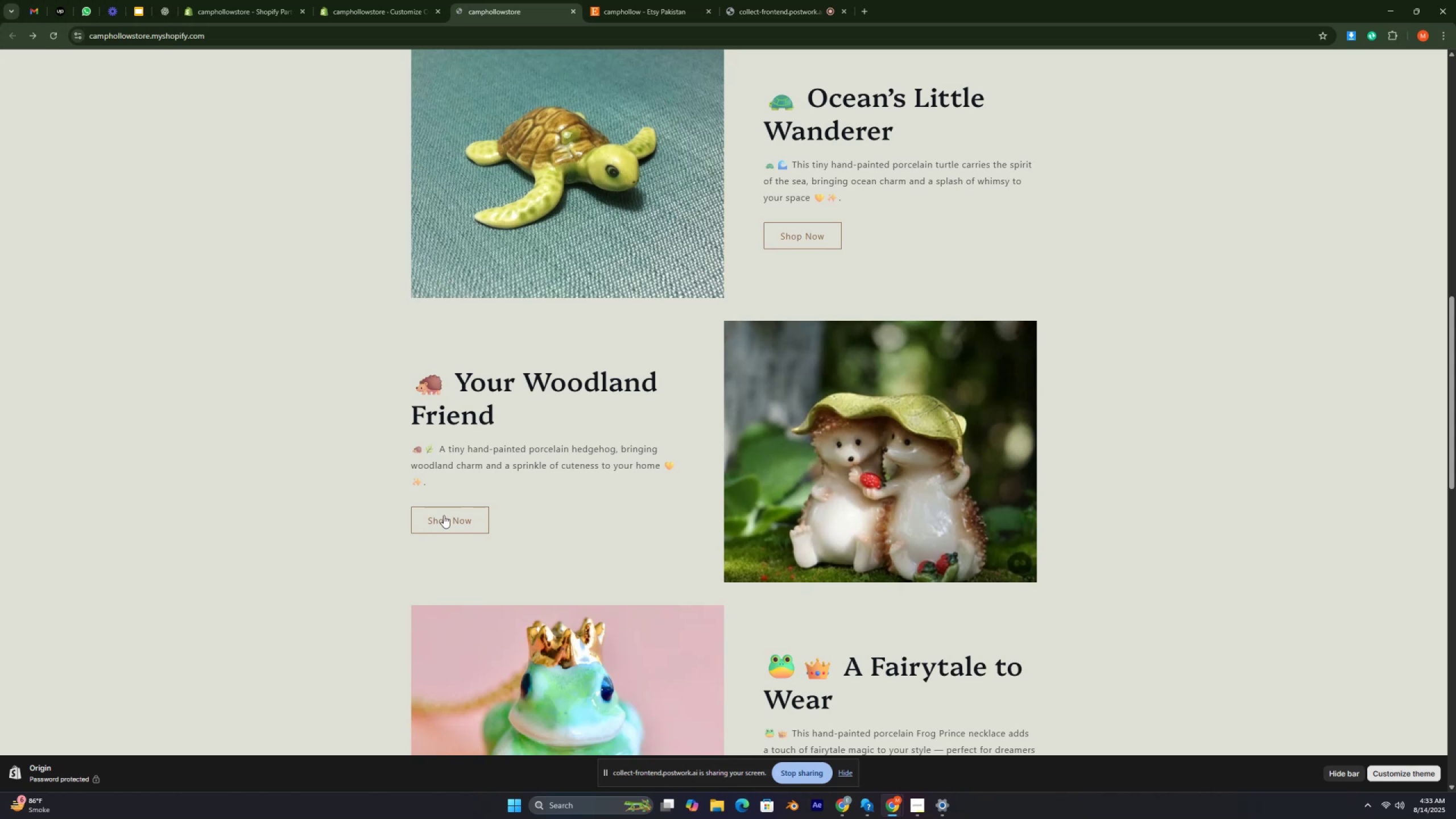 
left_click([444, 522])
 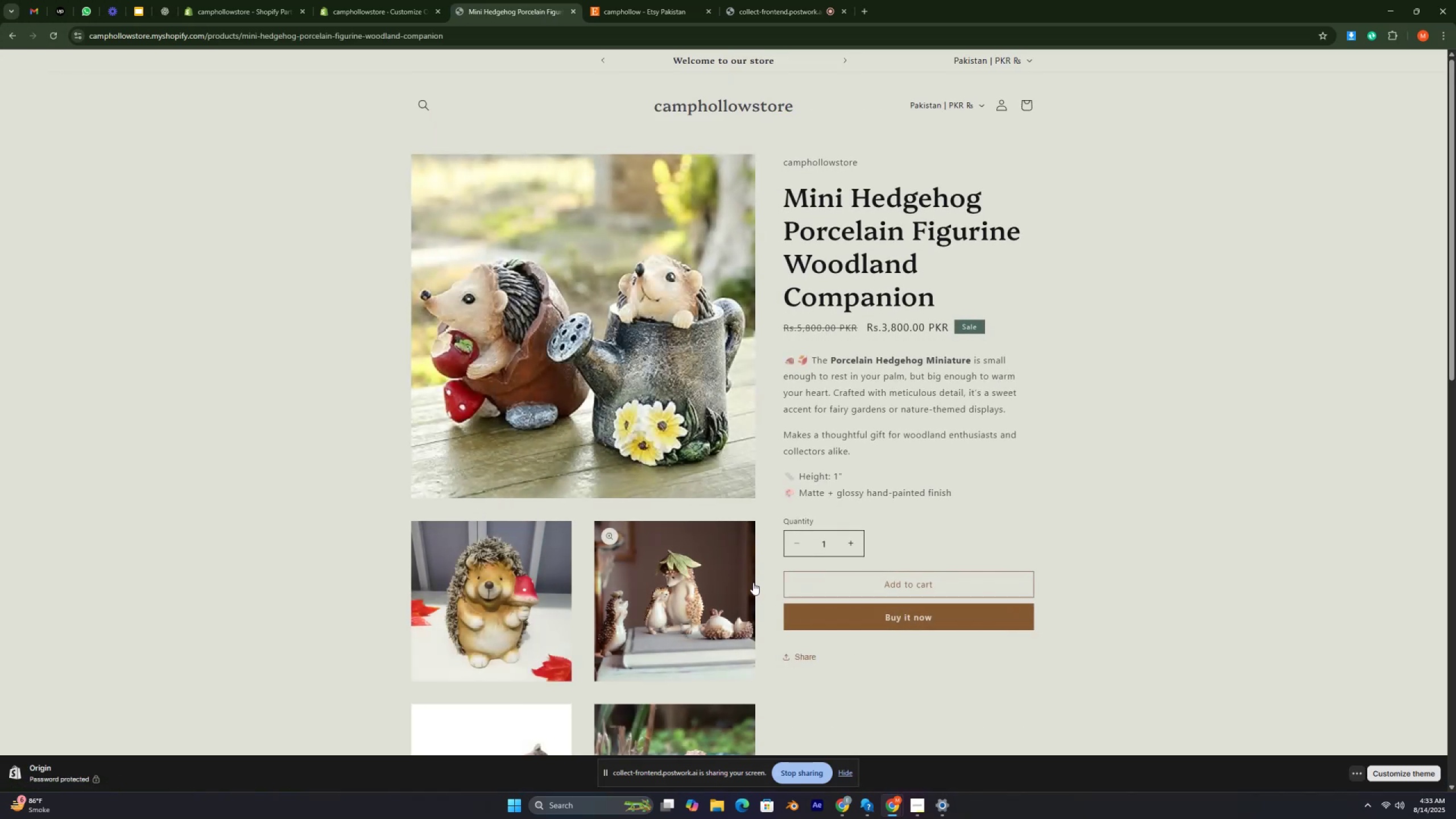 
scroll: coordinate [671, 481], scroll_direction: down, amount: 25.0
 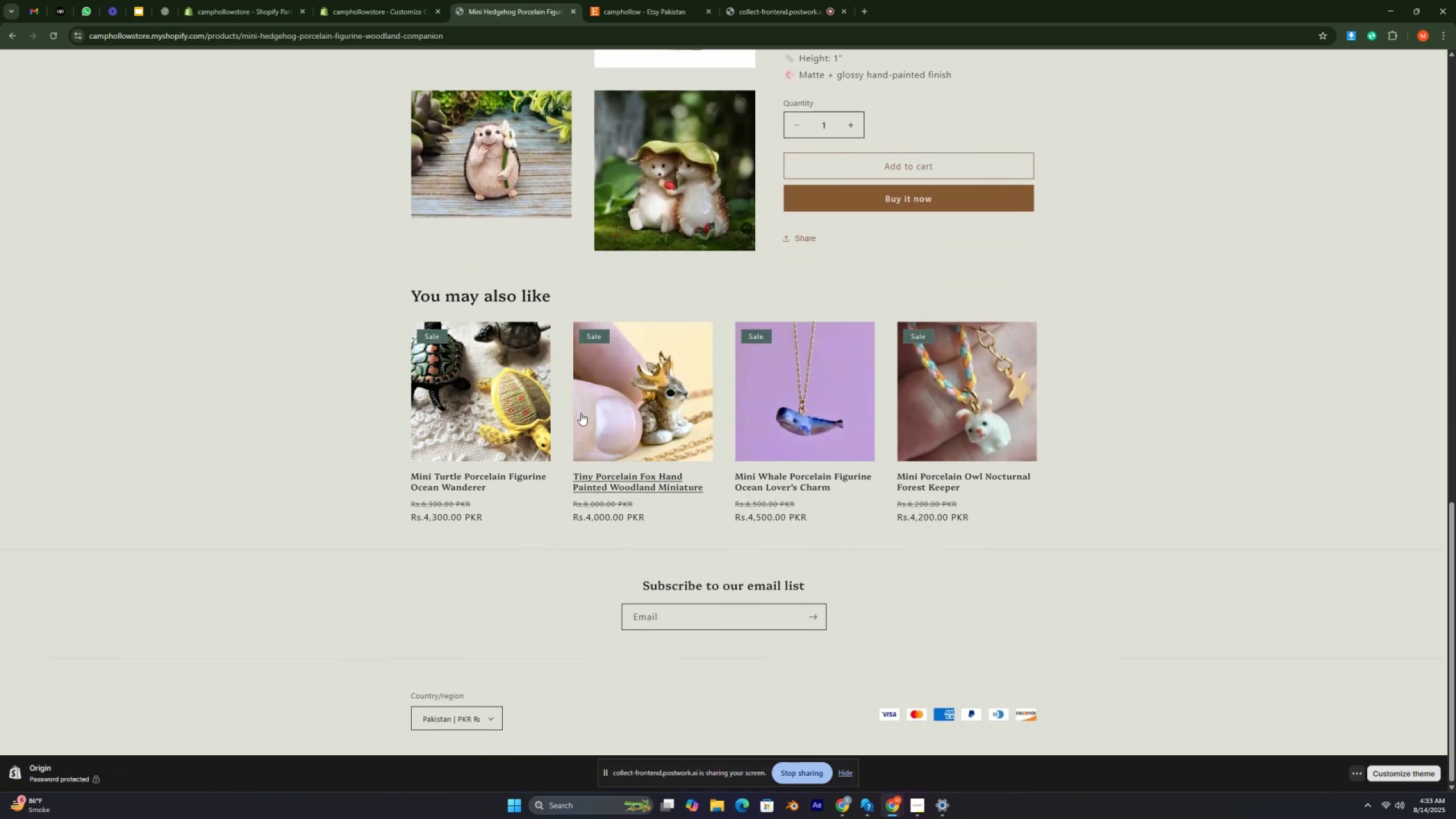 
scroll: coordinate [566, 387], scroll_direction: up, amount: 28.0
 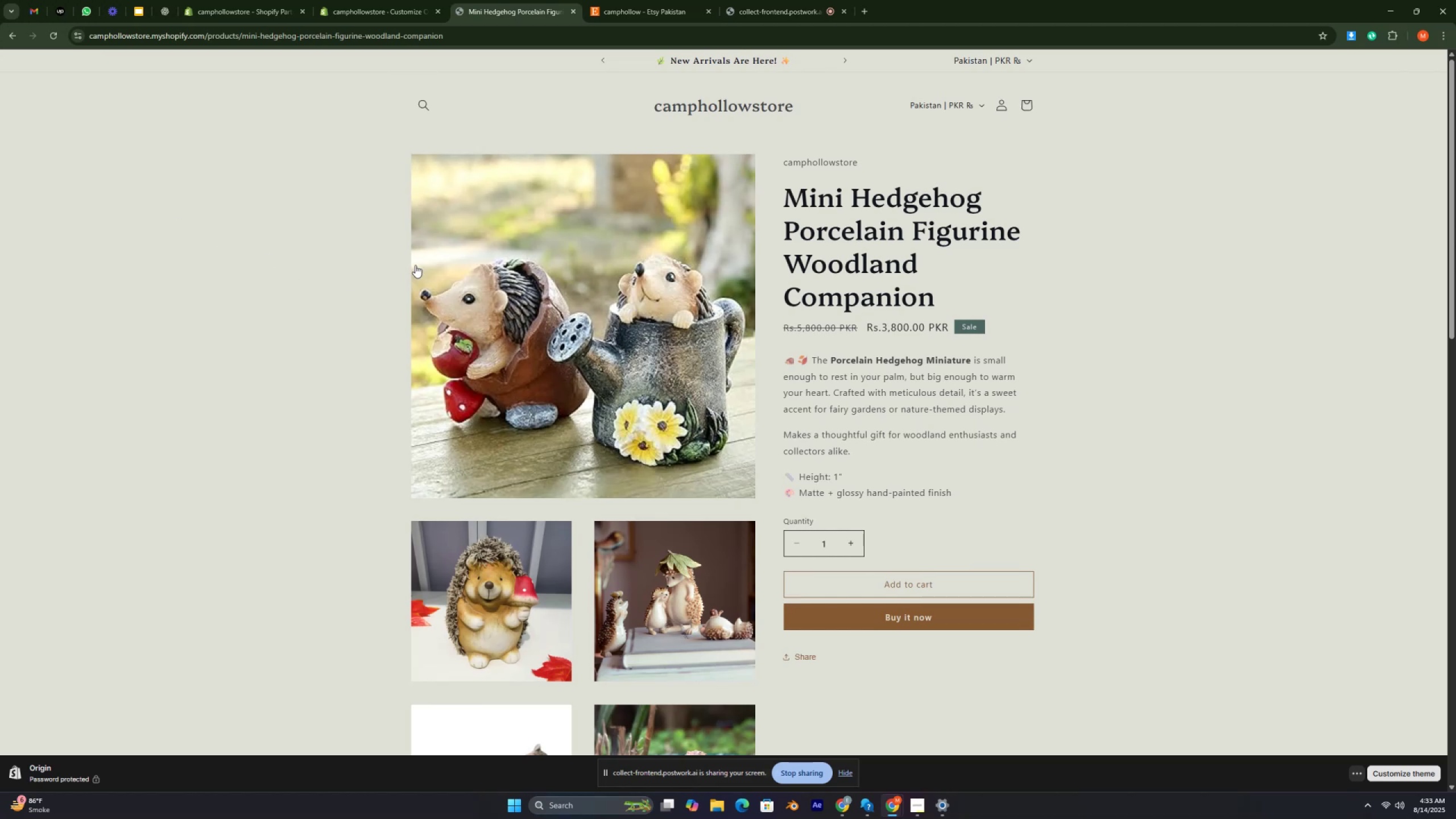 
key(Control+ControlRight)
 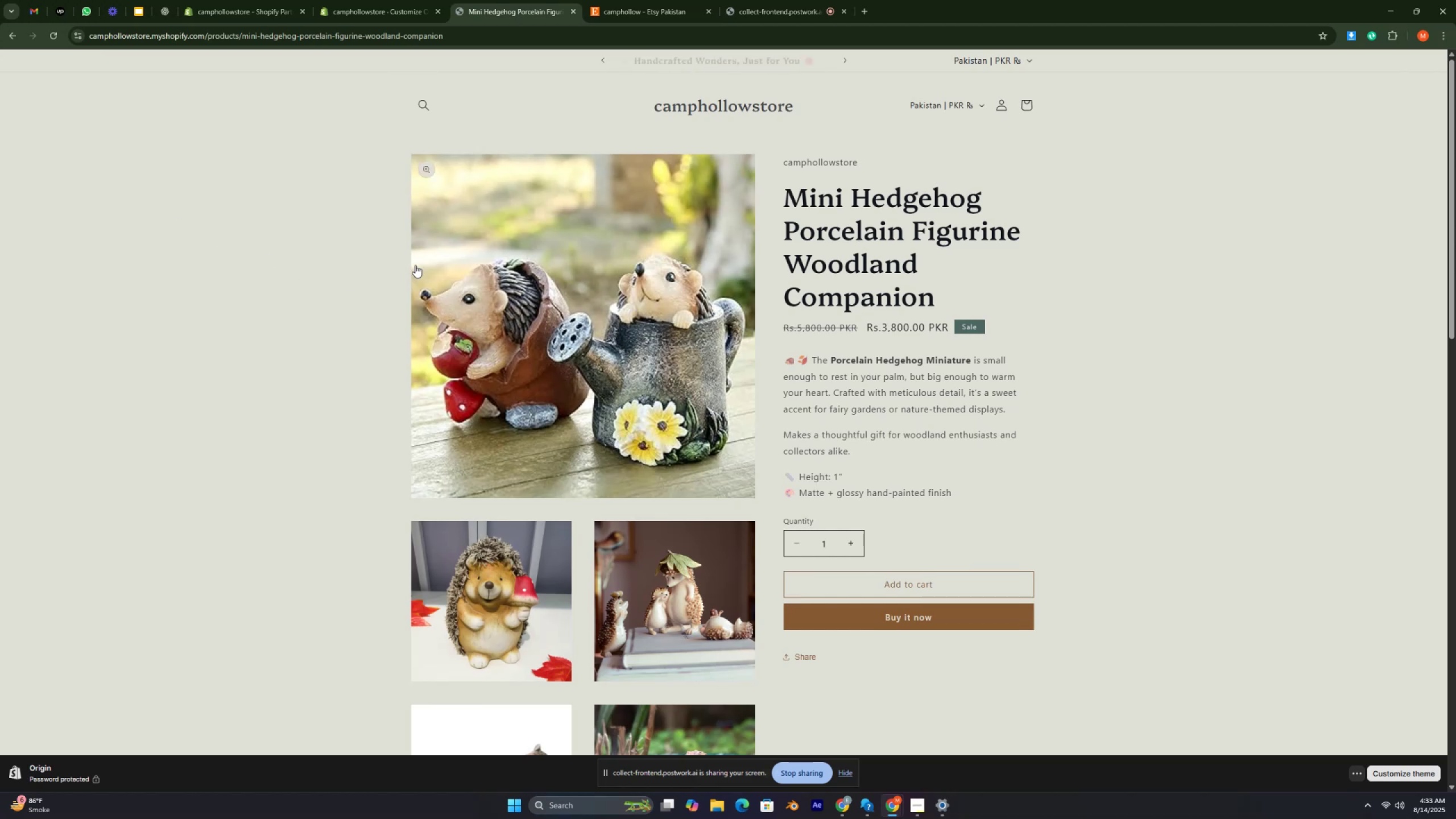 
key(Control+ControlRight)
 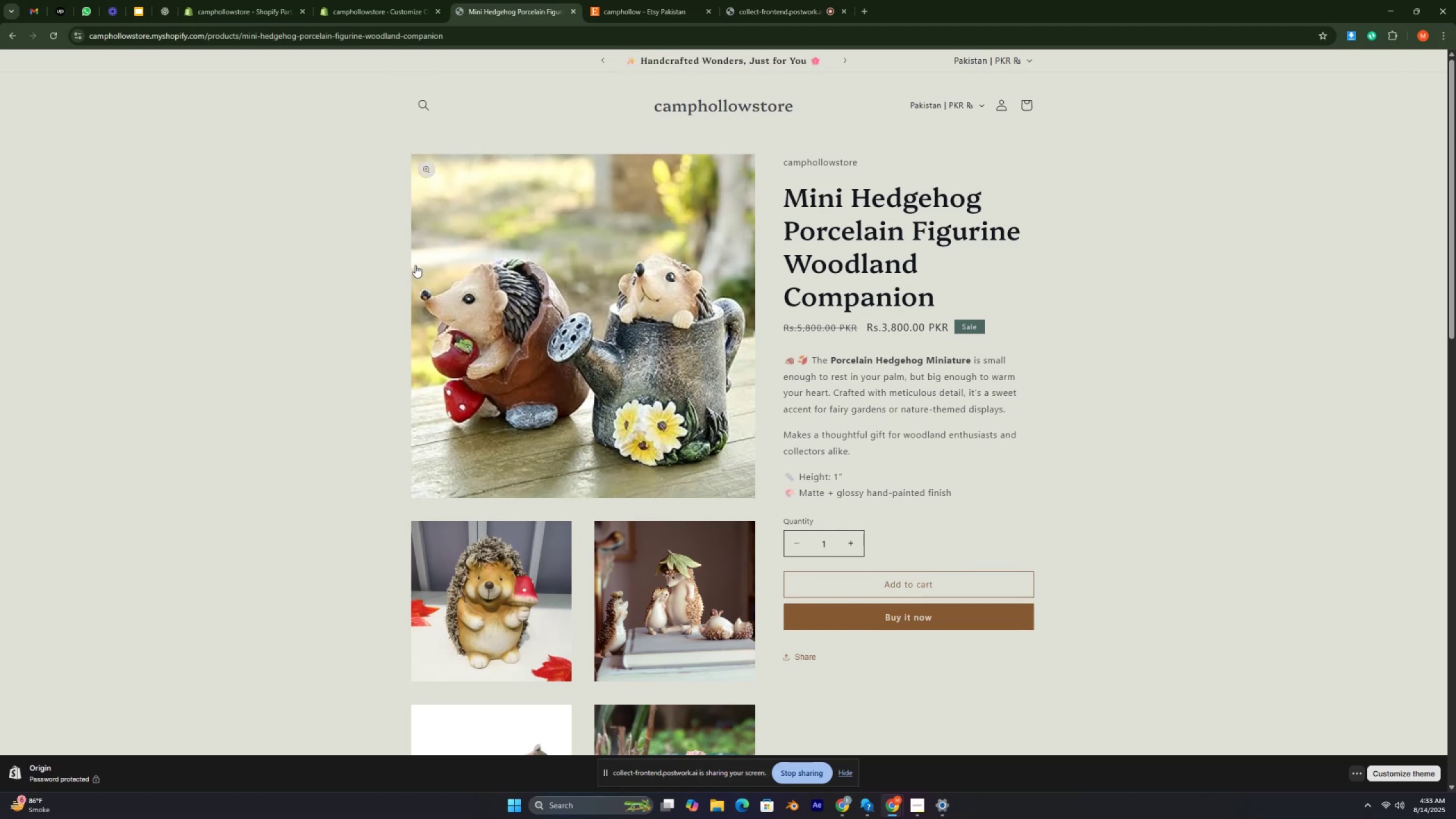 
key(Control+ControlRight)
 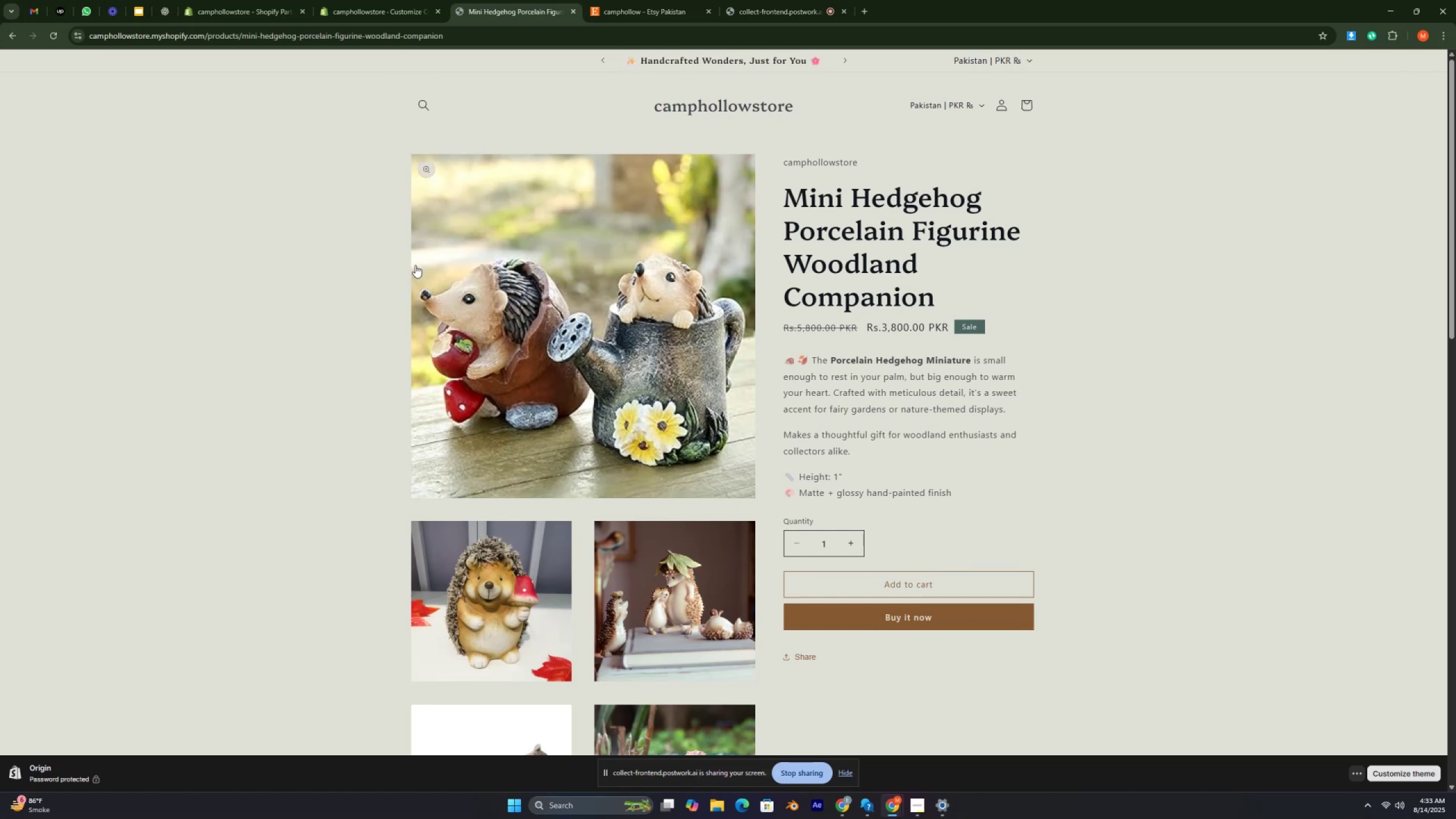 
key(Control+ControlRight)
 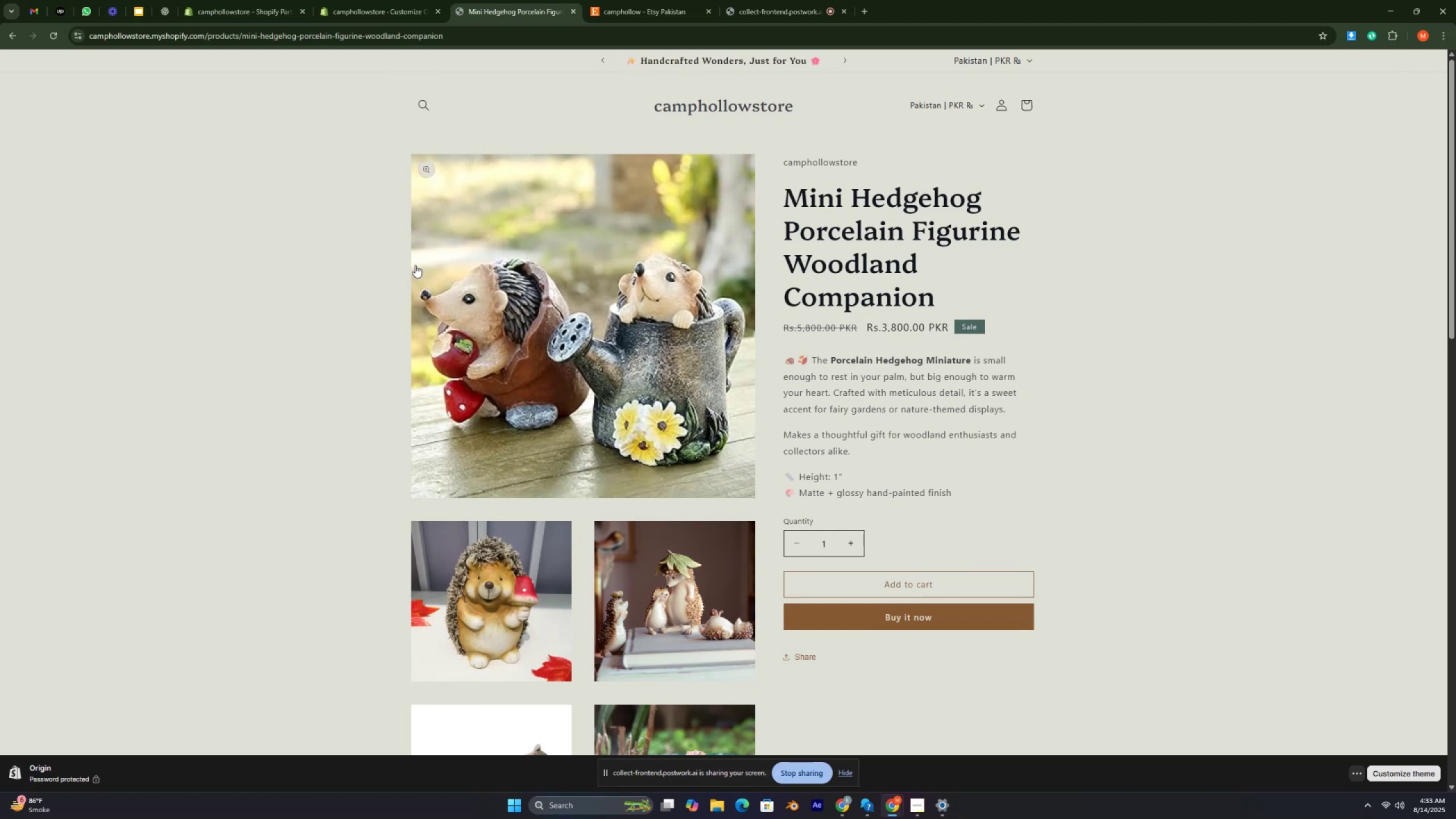 
key(Control+ControlRight)
 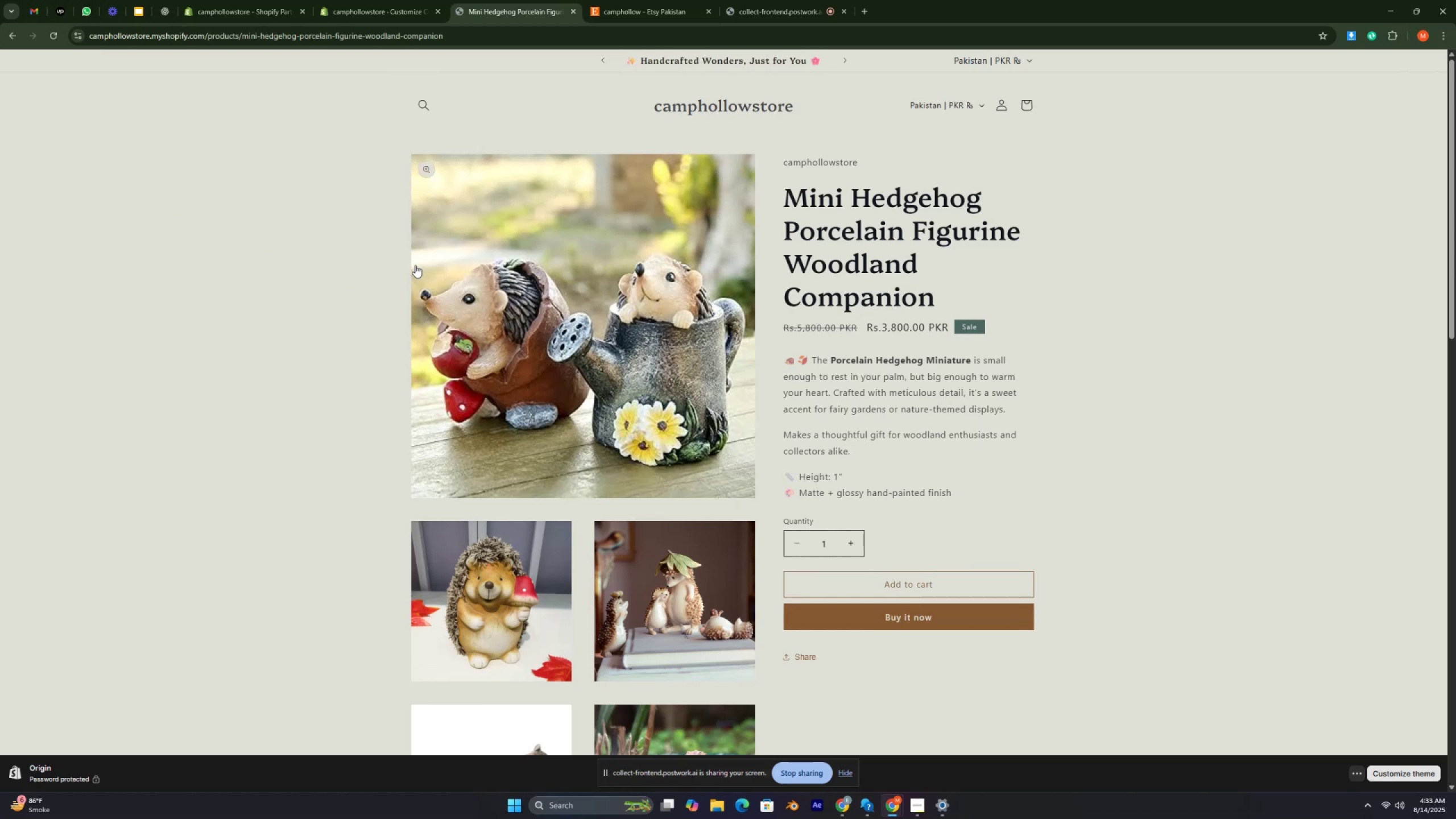 
key(Control+ControlRight)
 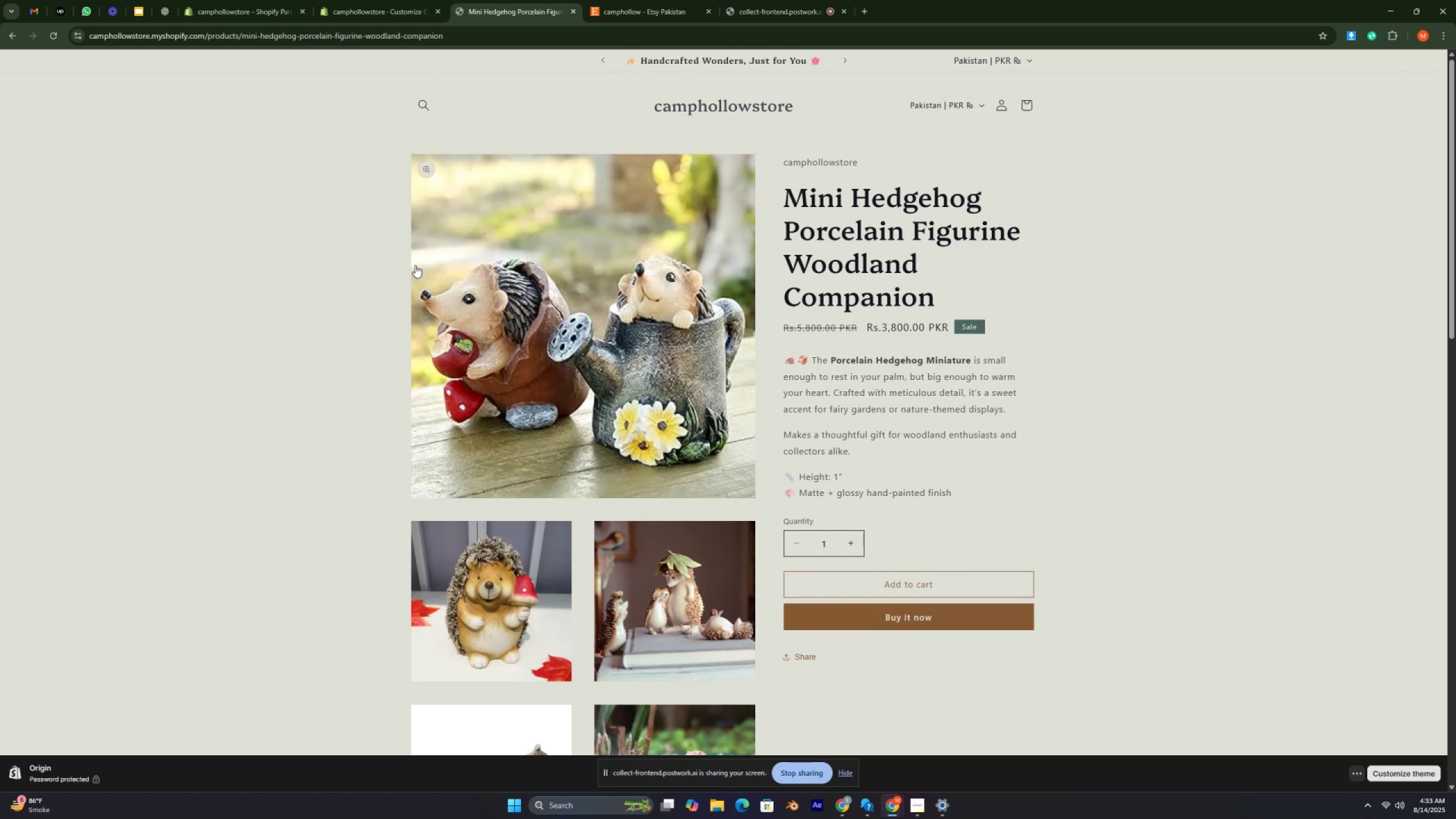 
key(Control+ControlRight)
 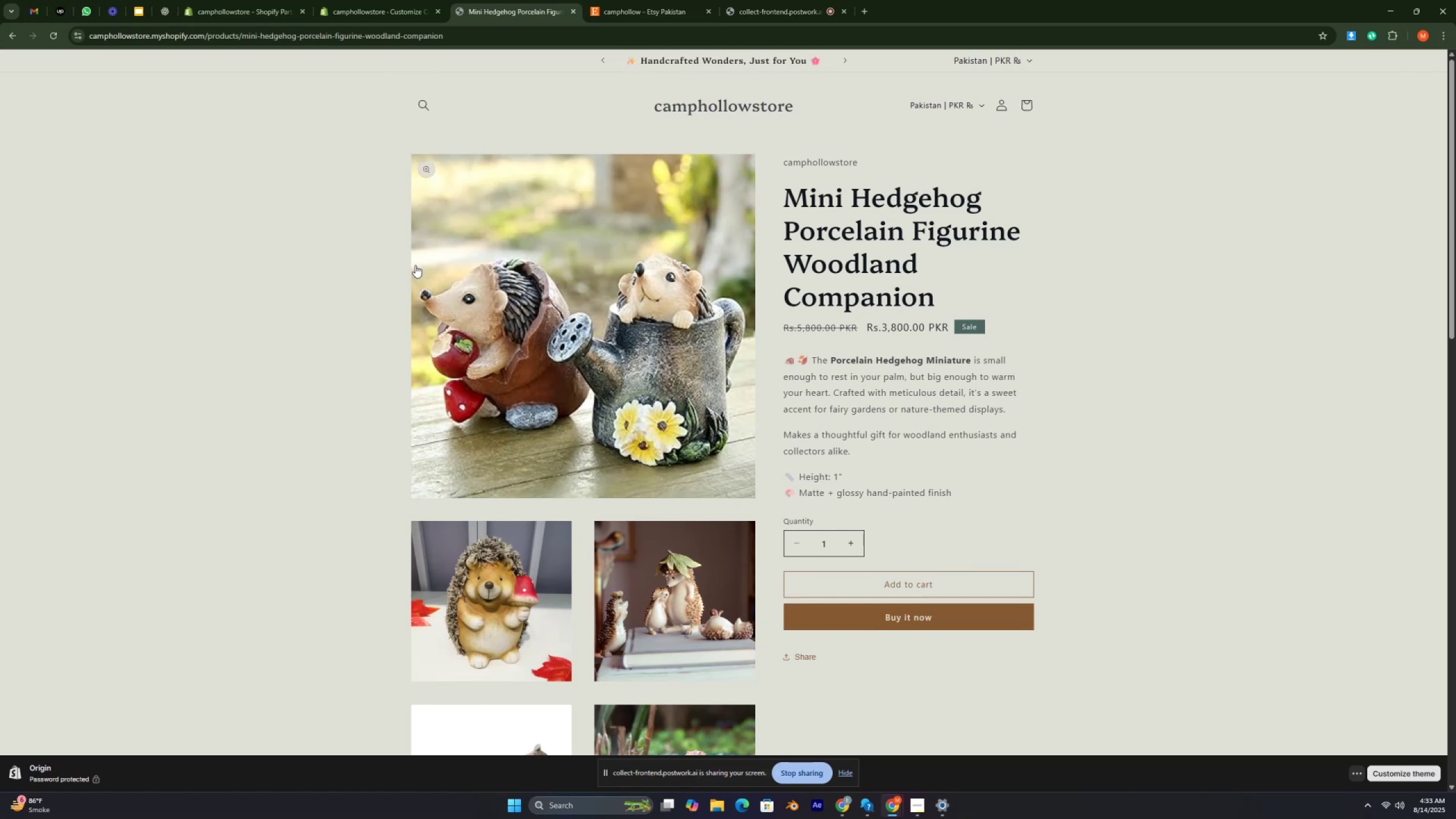 
key(Control+ControlRight)
 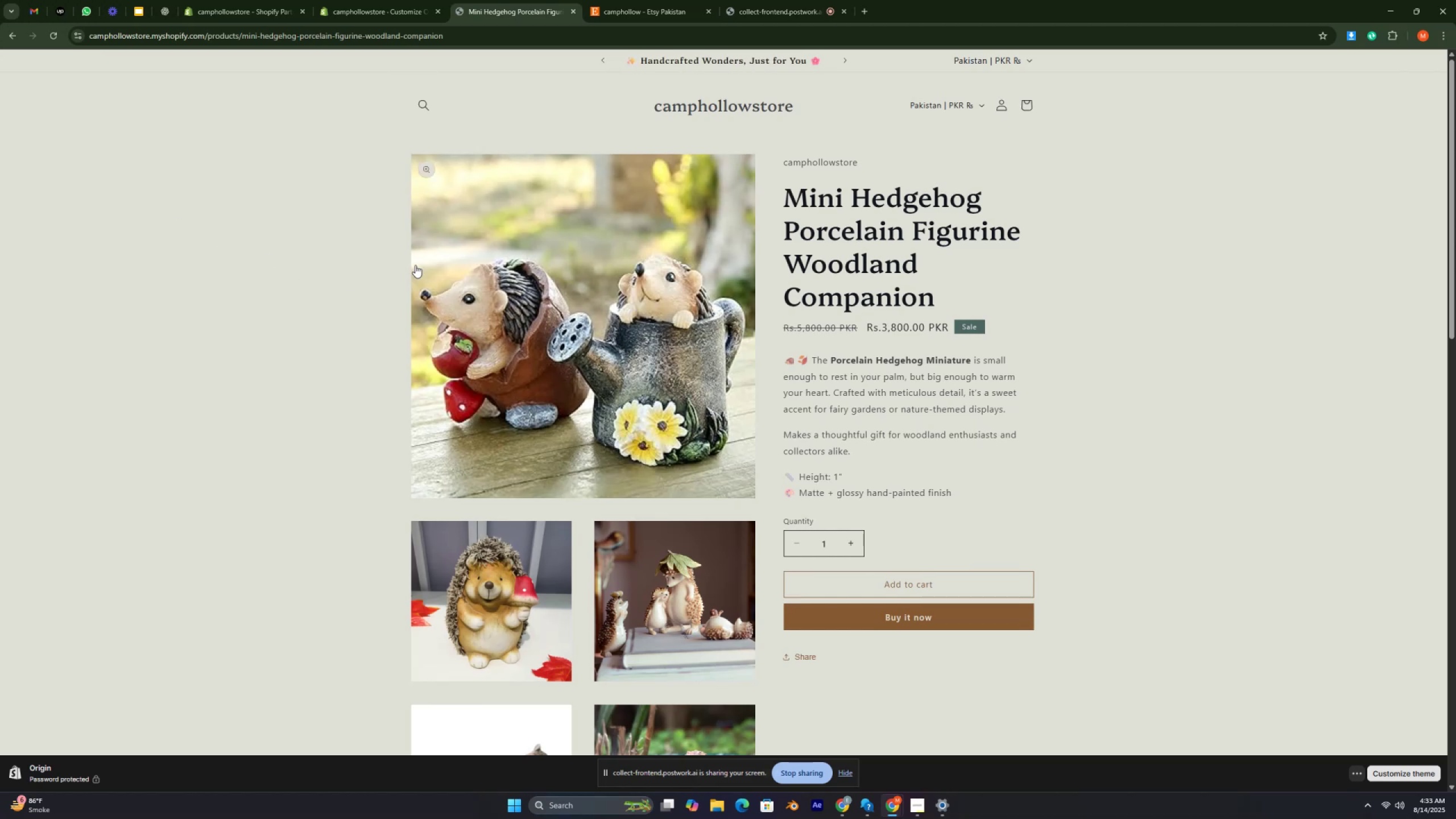 
key(Control+ControlRight)
 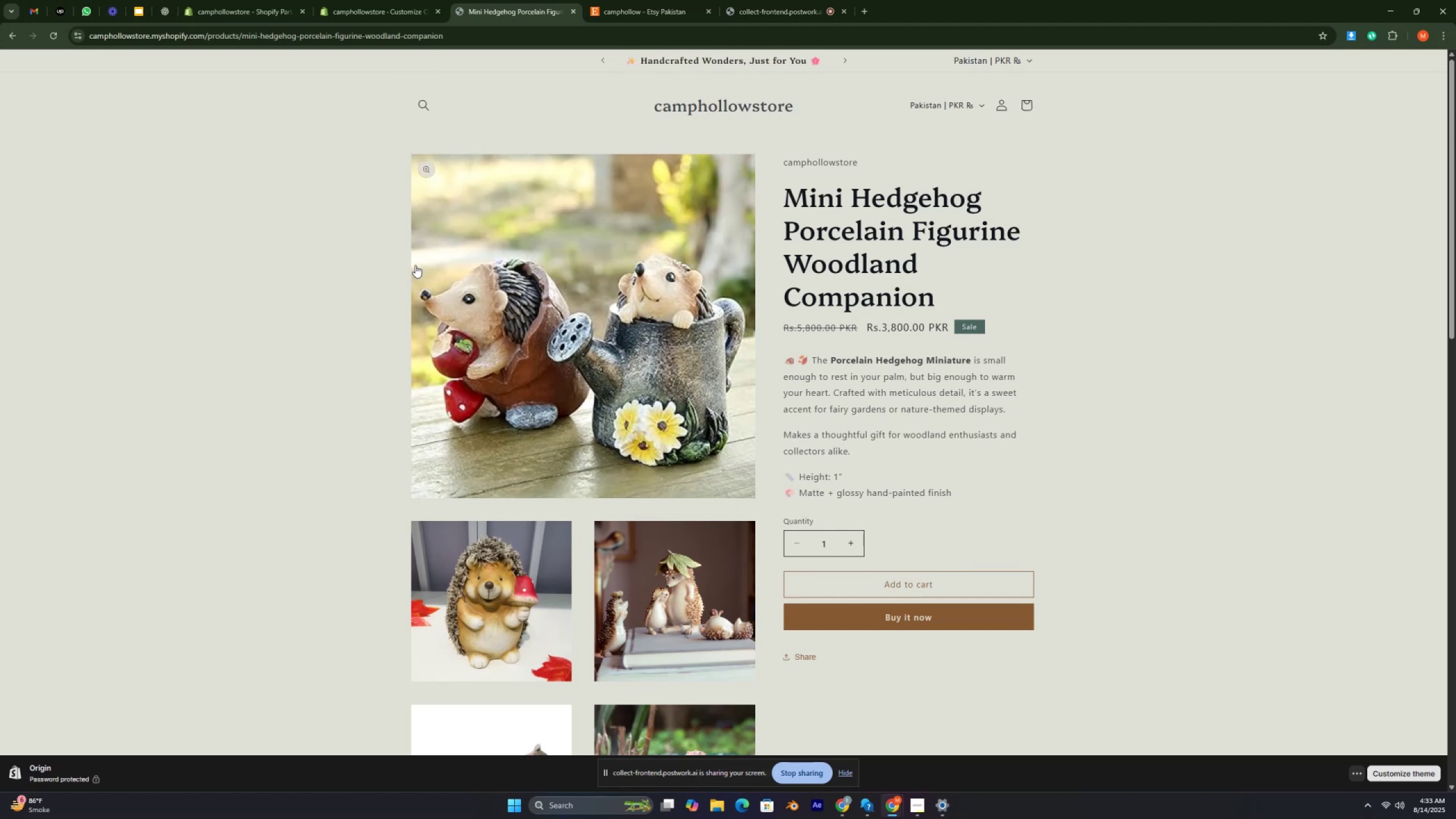 
key(Control+ControlRight)
 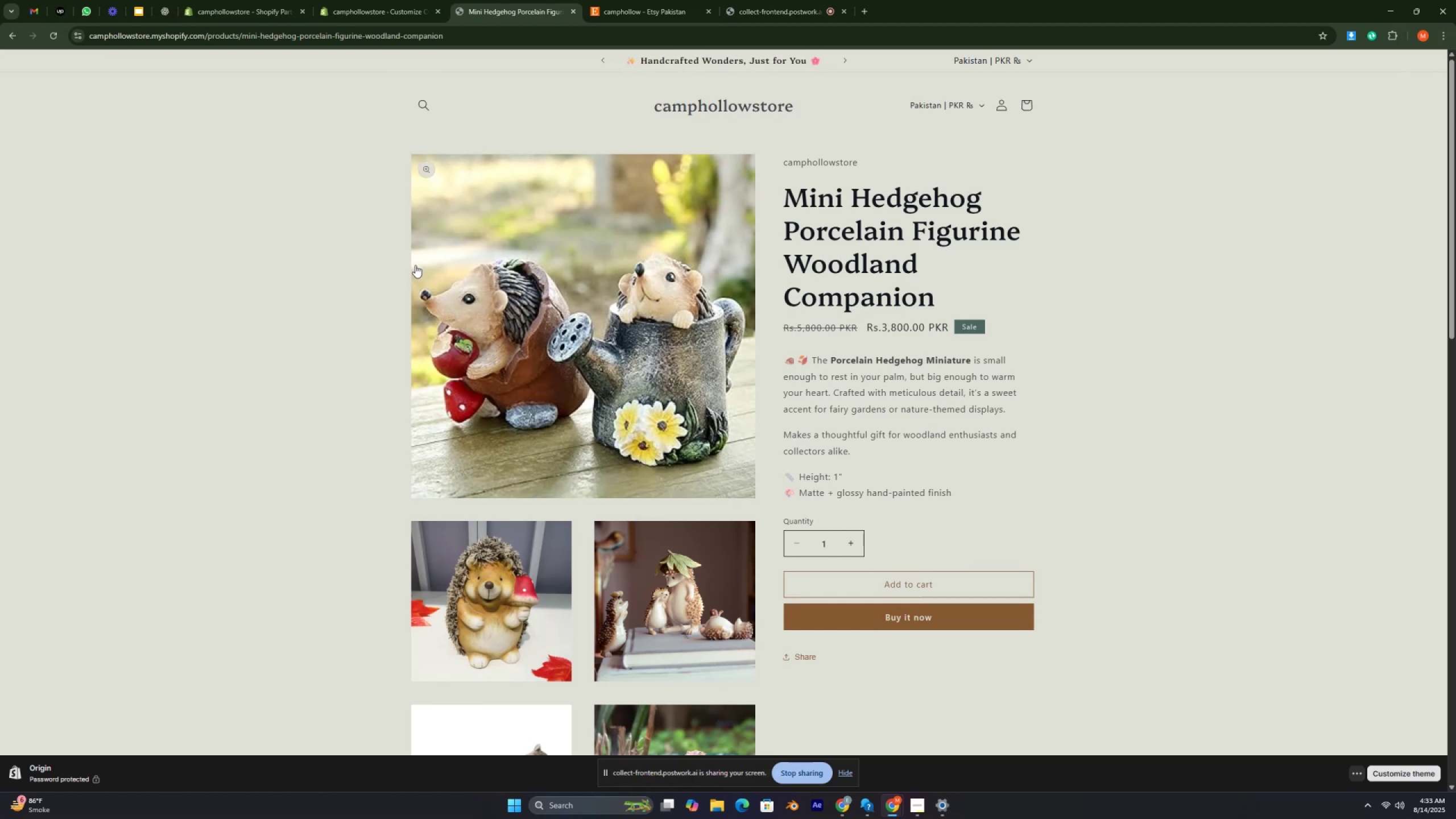 
key(Control+ControlRight)
 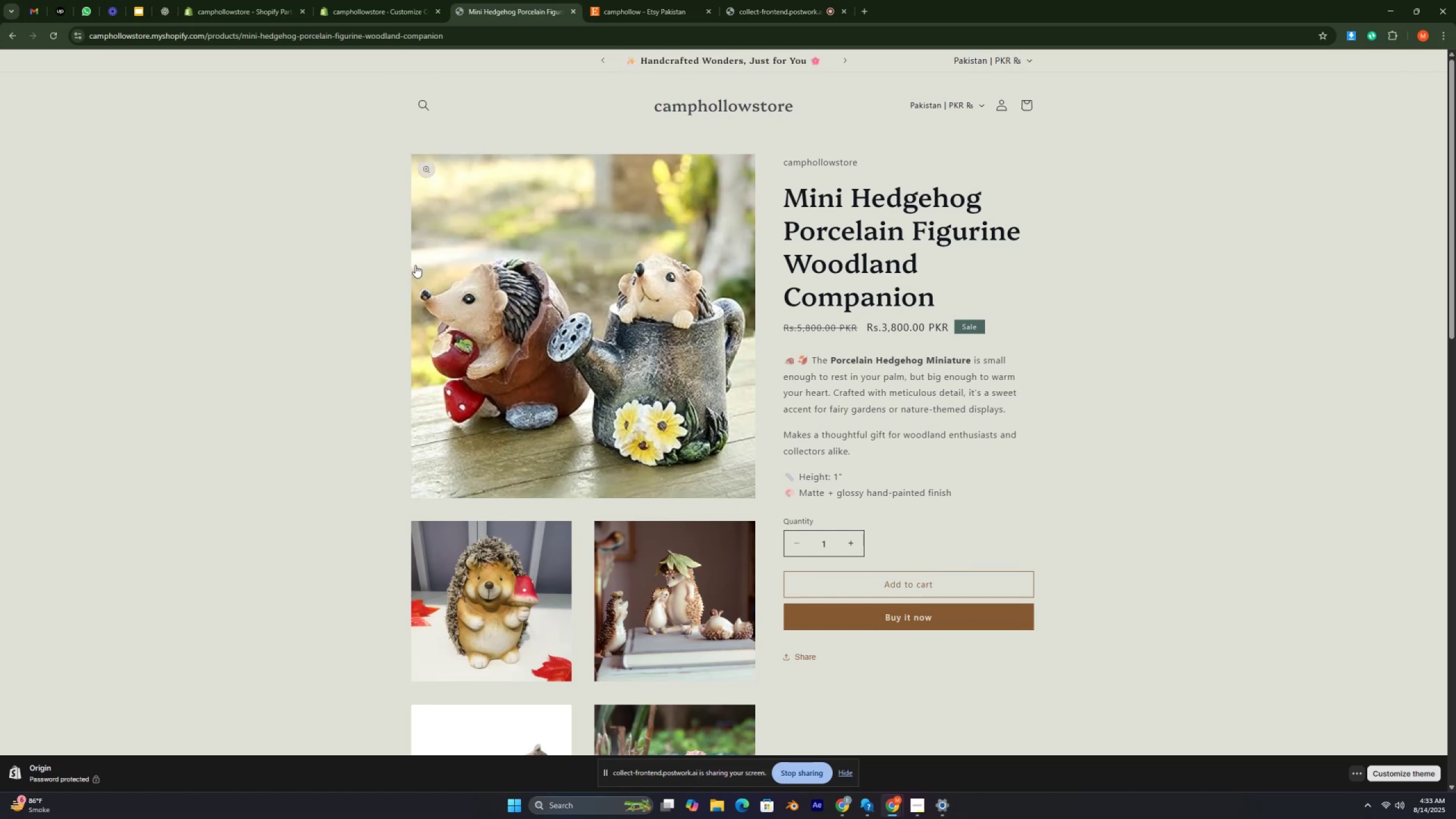 
key(Control+ControlRight)
 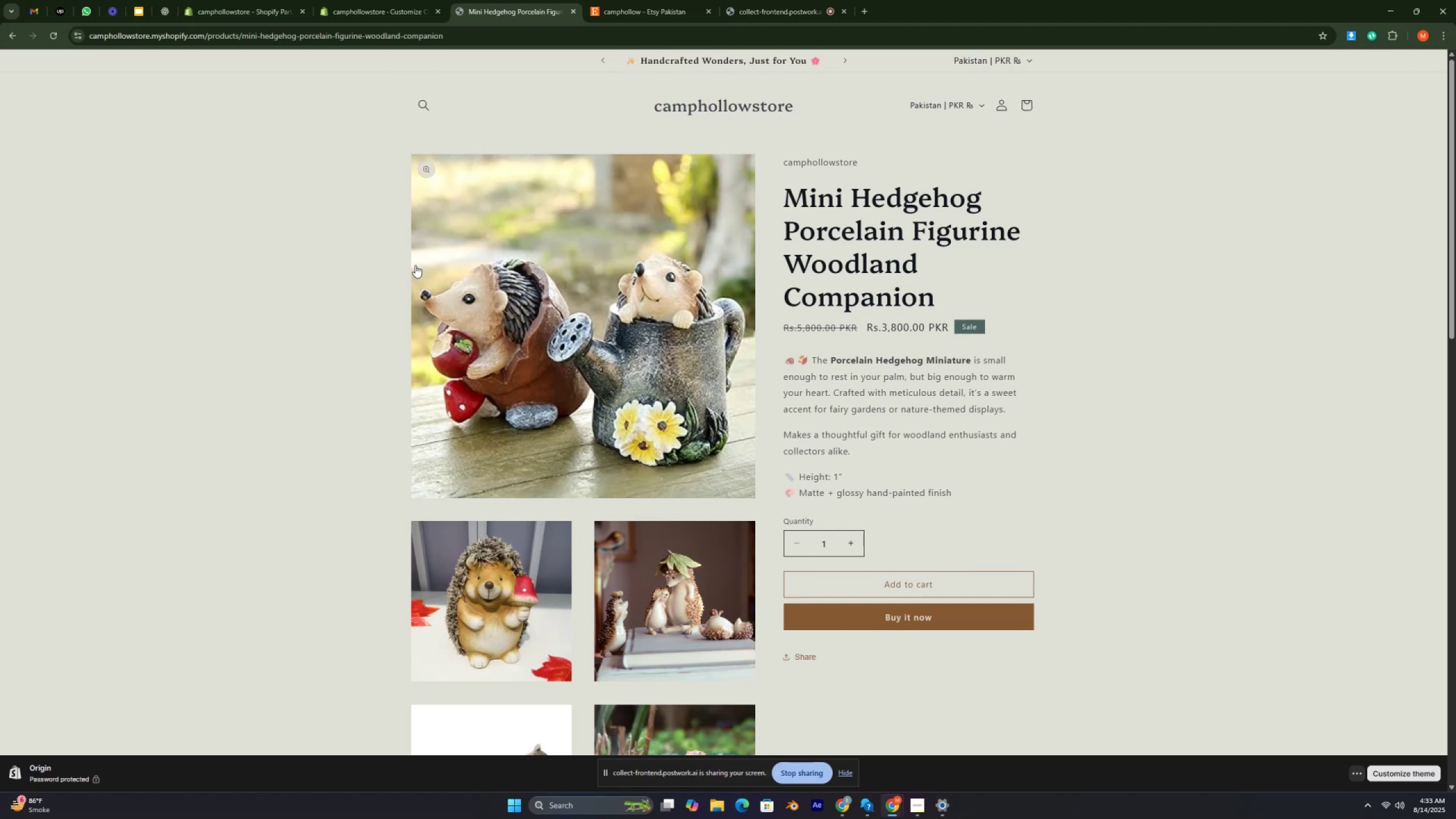 
key(Control+ControlRight)
 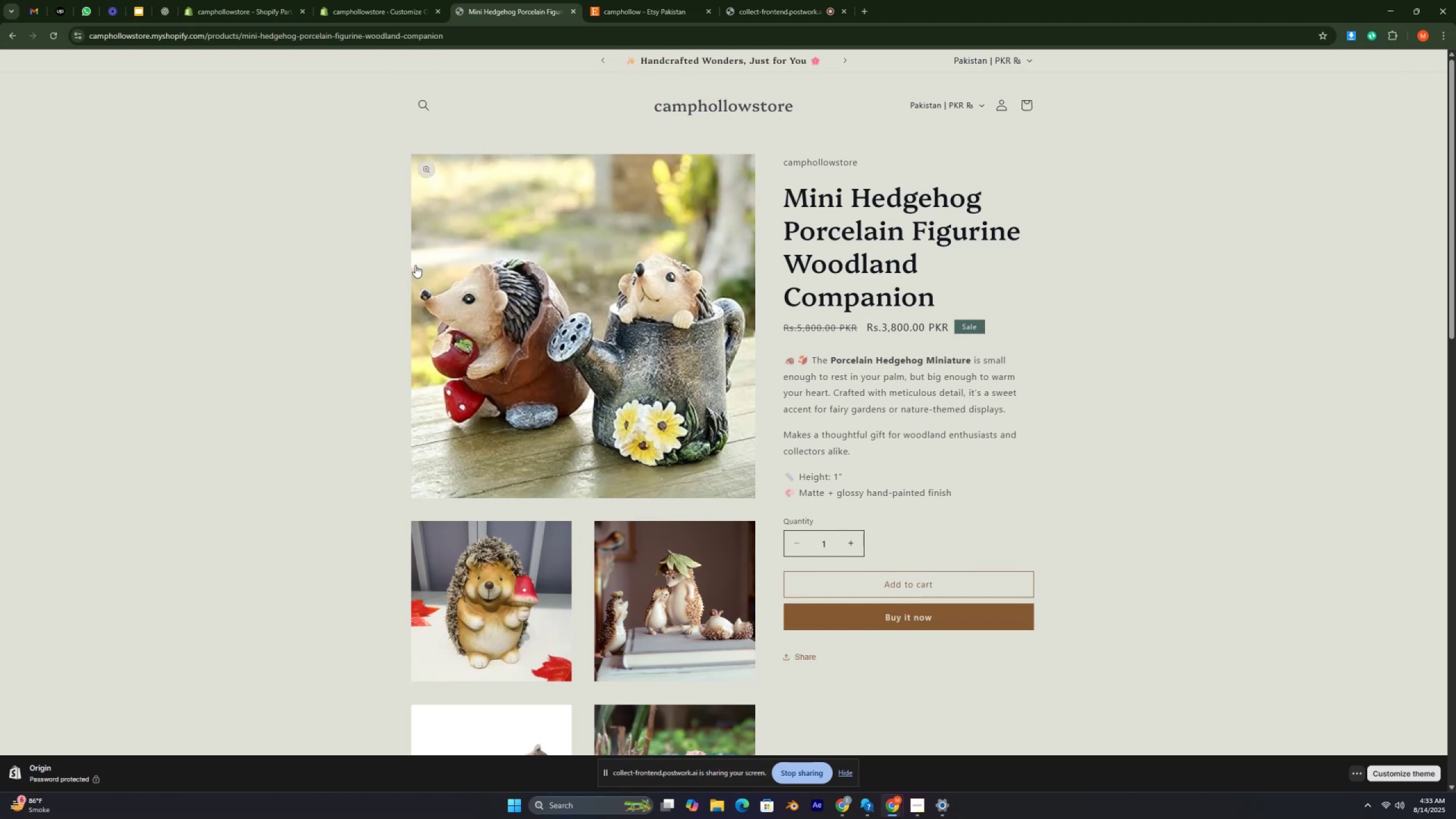 
key(Control+ControlRight)
 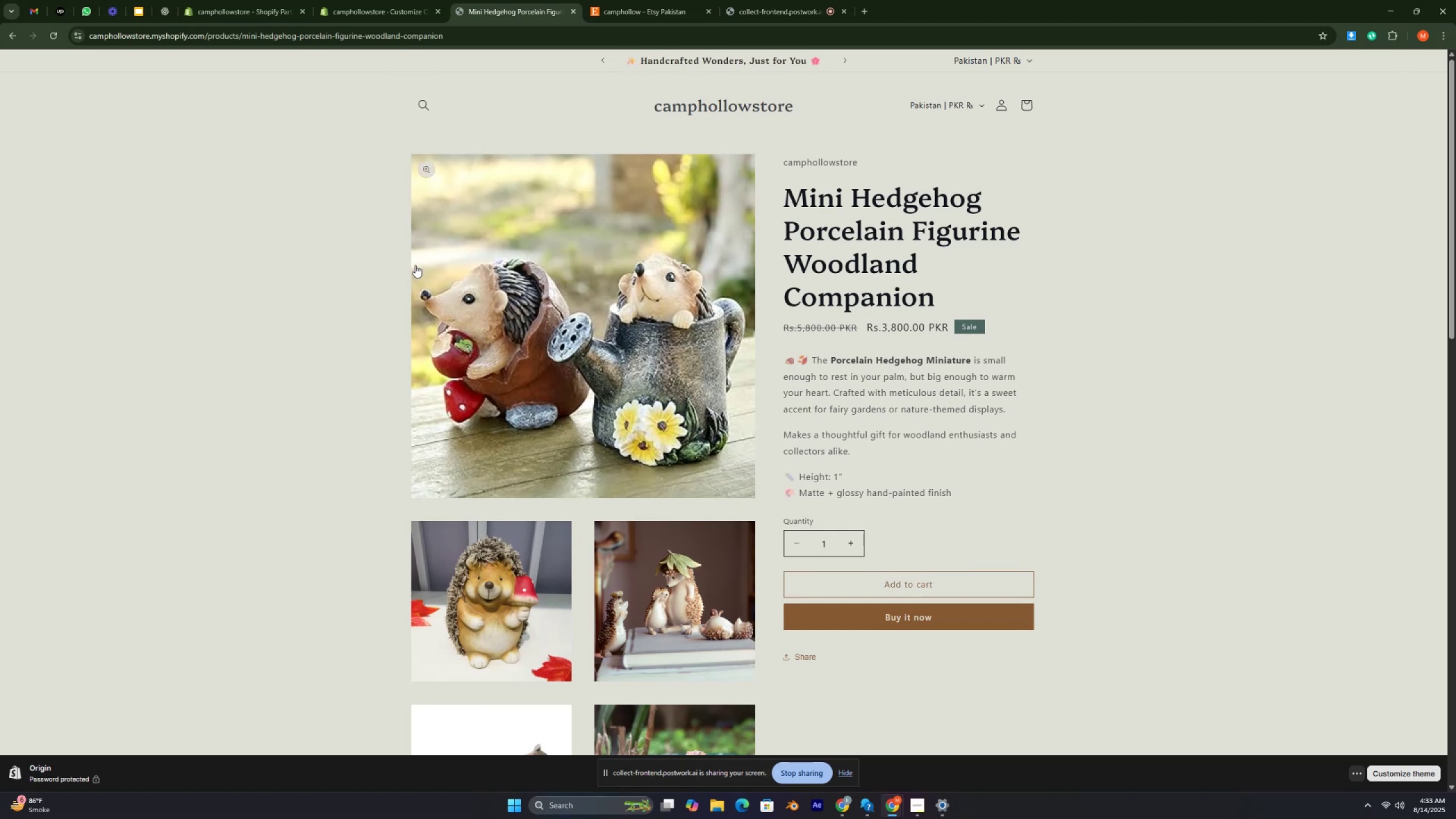 
key(Control+ControlRight)
 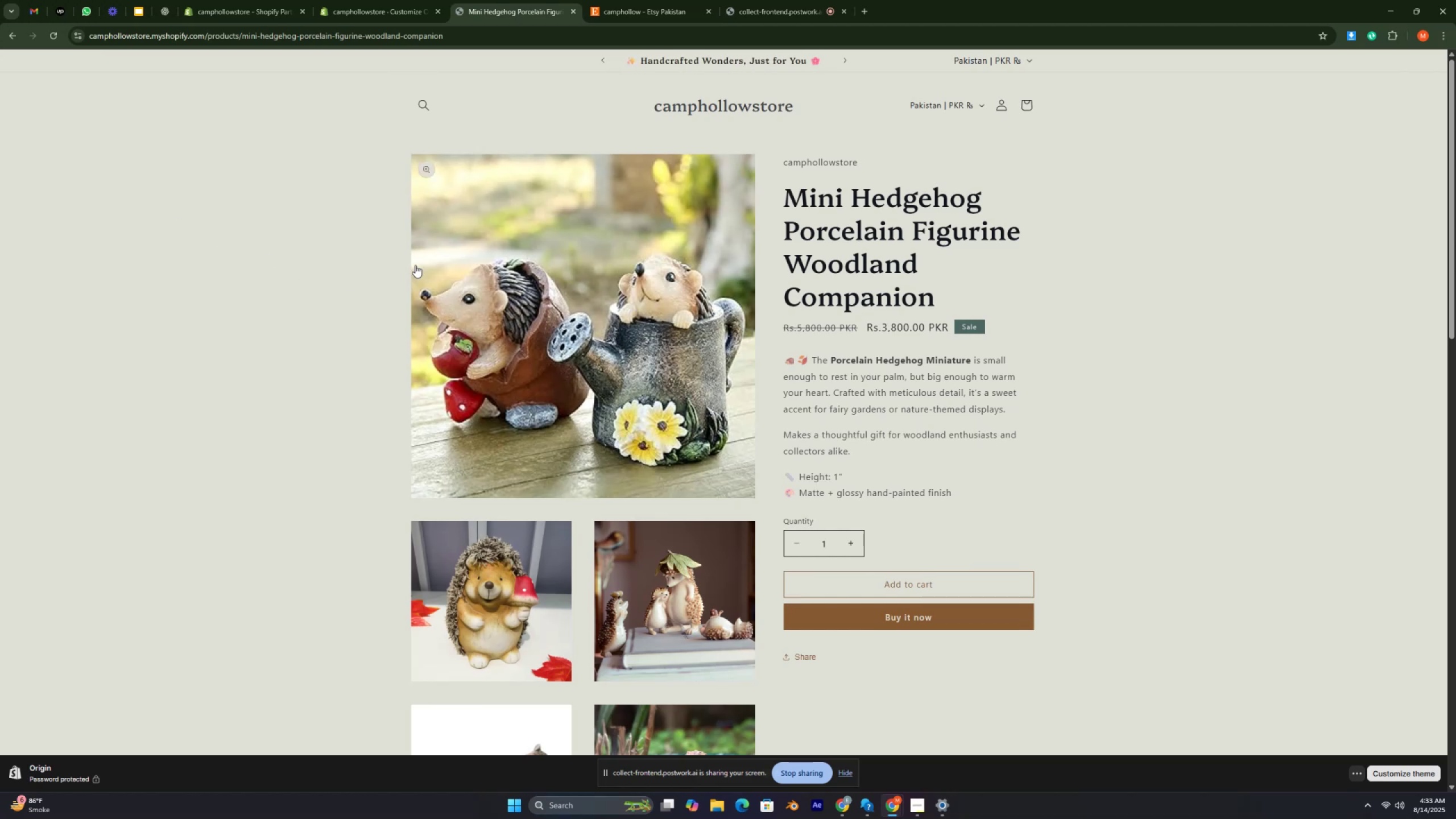 
key(Control+ControlRight)
 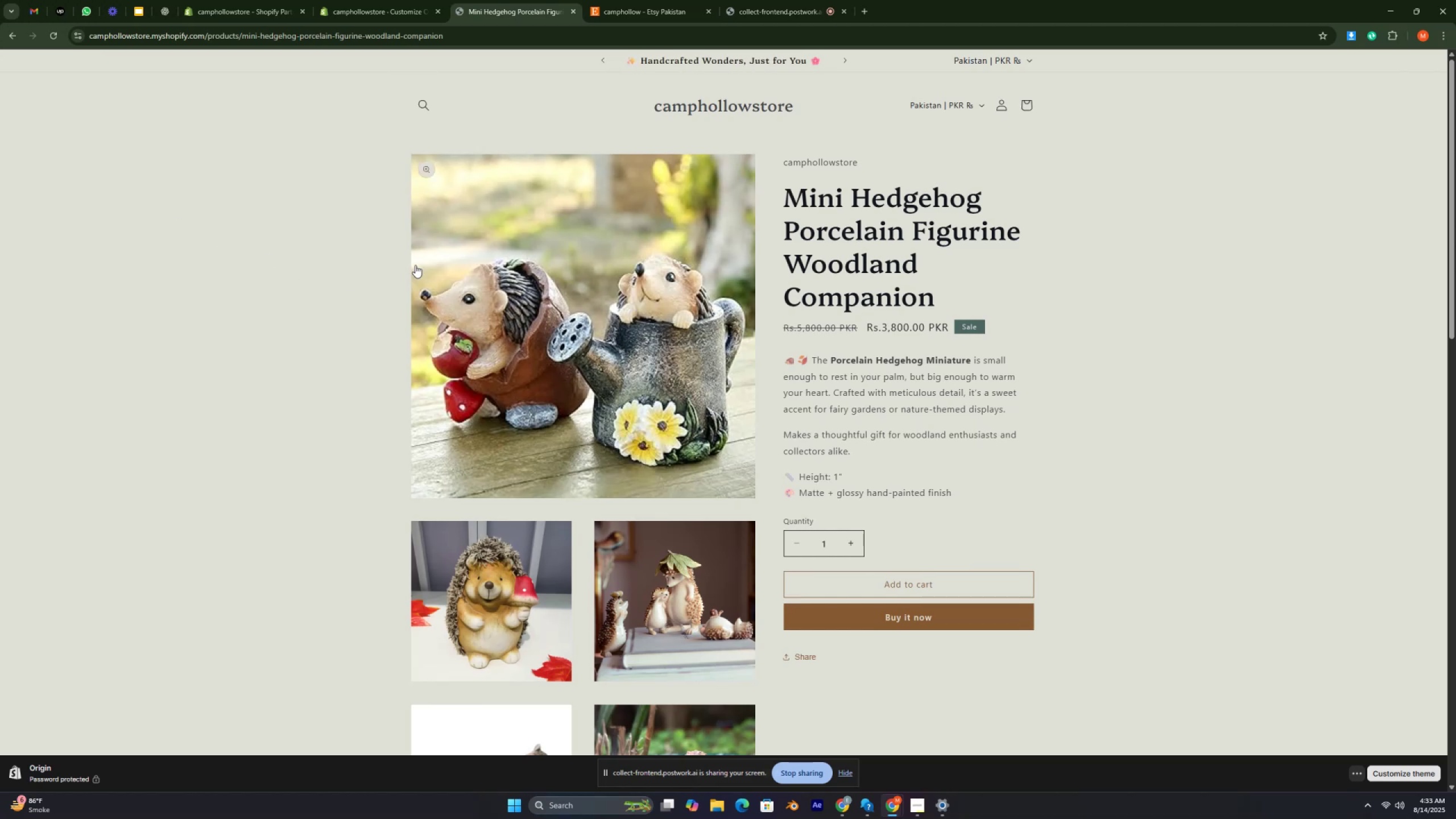 
key(Control+ControlRight)
 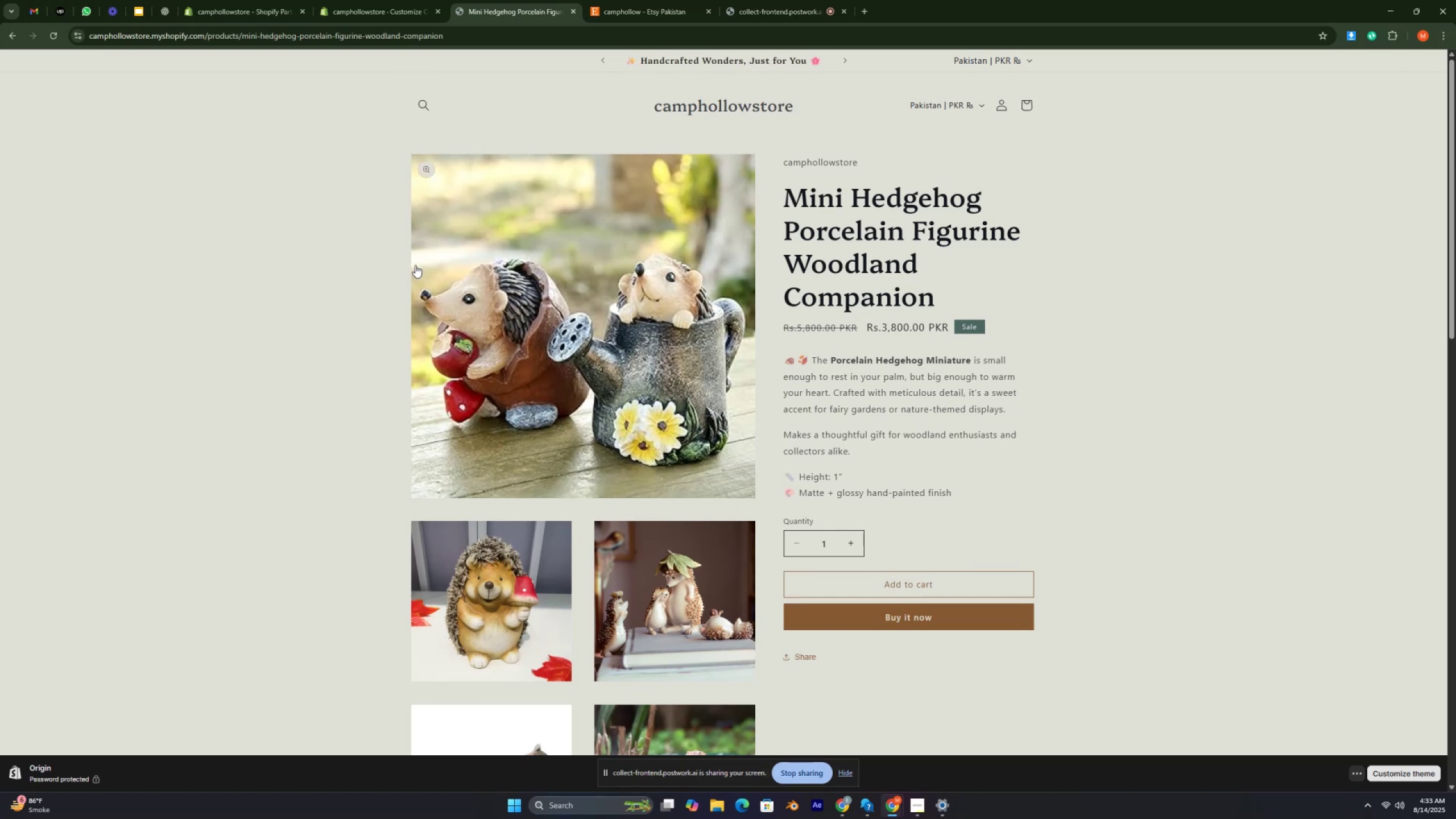 
key(Control+ControlRight)
 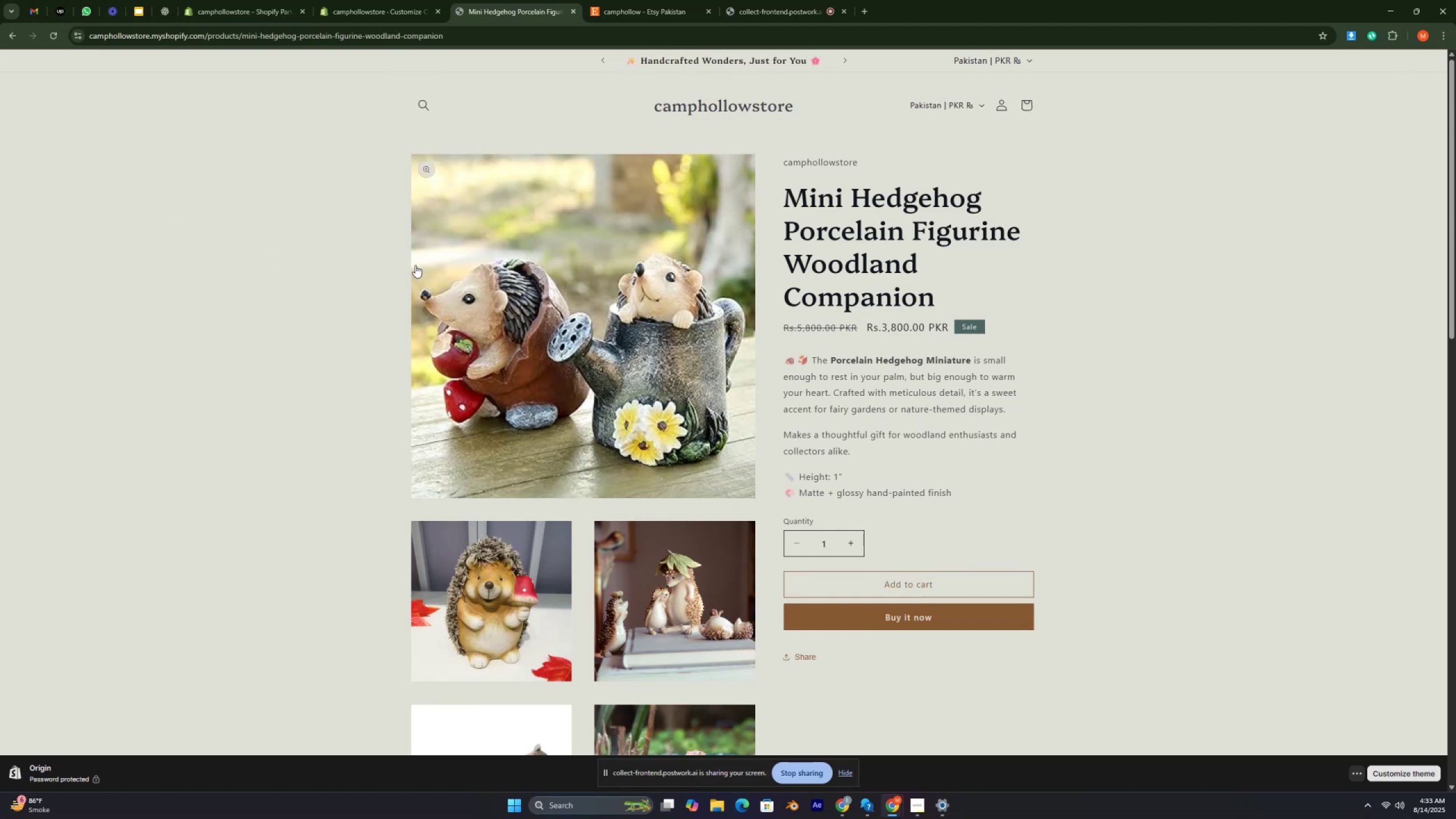 
key(Control+ControlRight)
 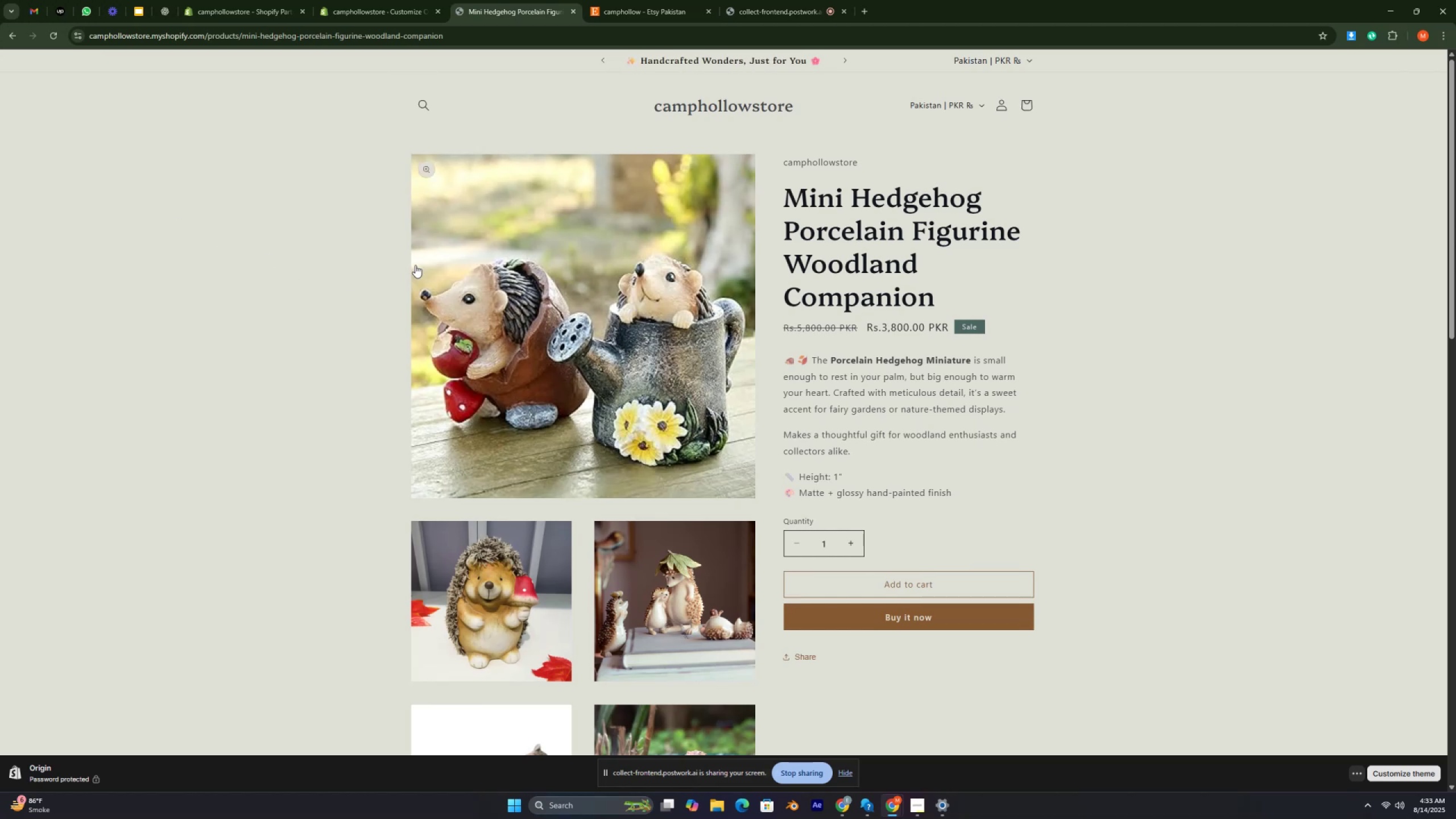 
key(Control+ControlRight)
 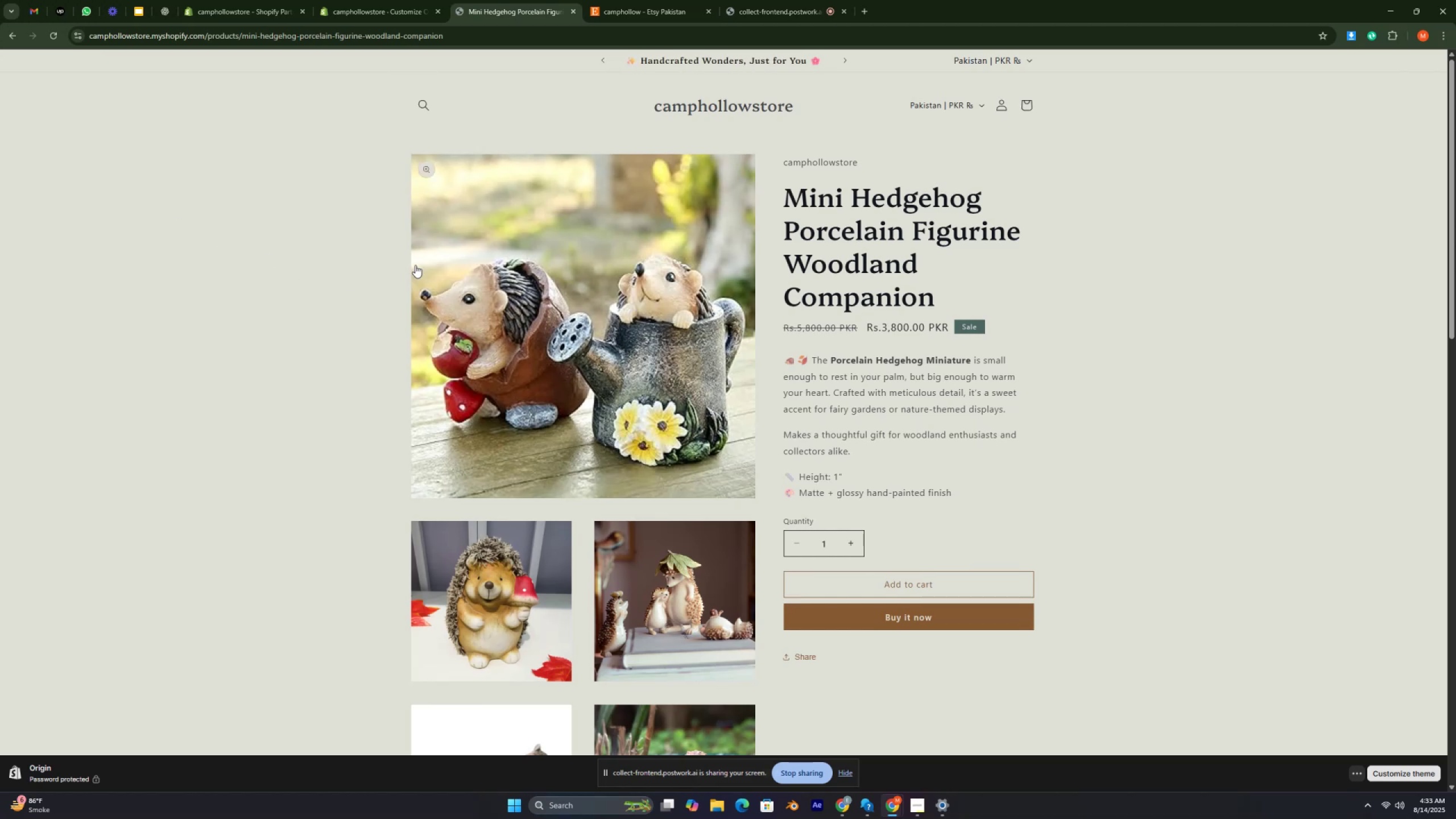 
key(Control+ControlRight)
 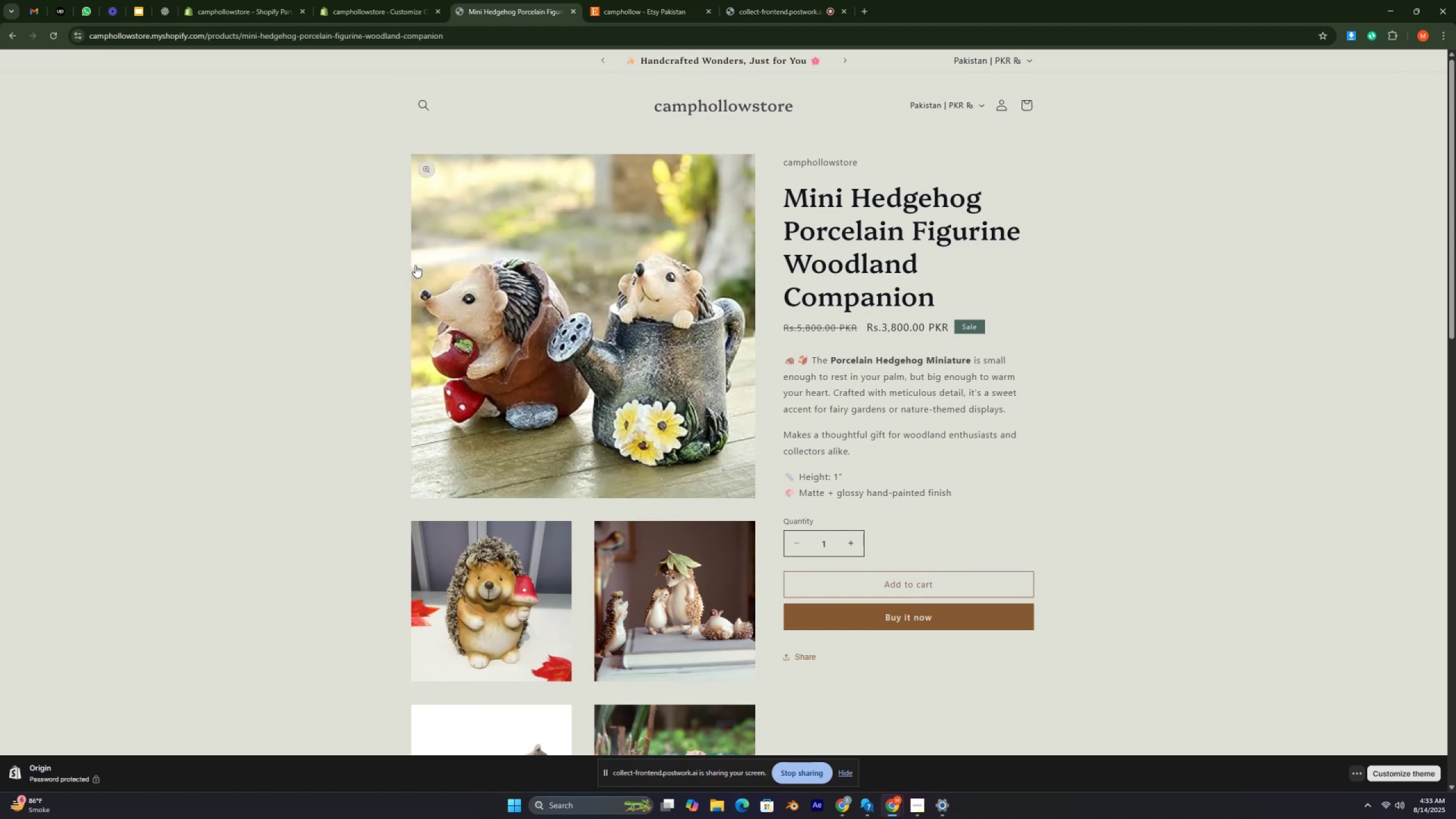 
key(Control+ControlRight)
 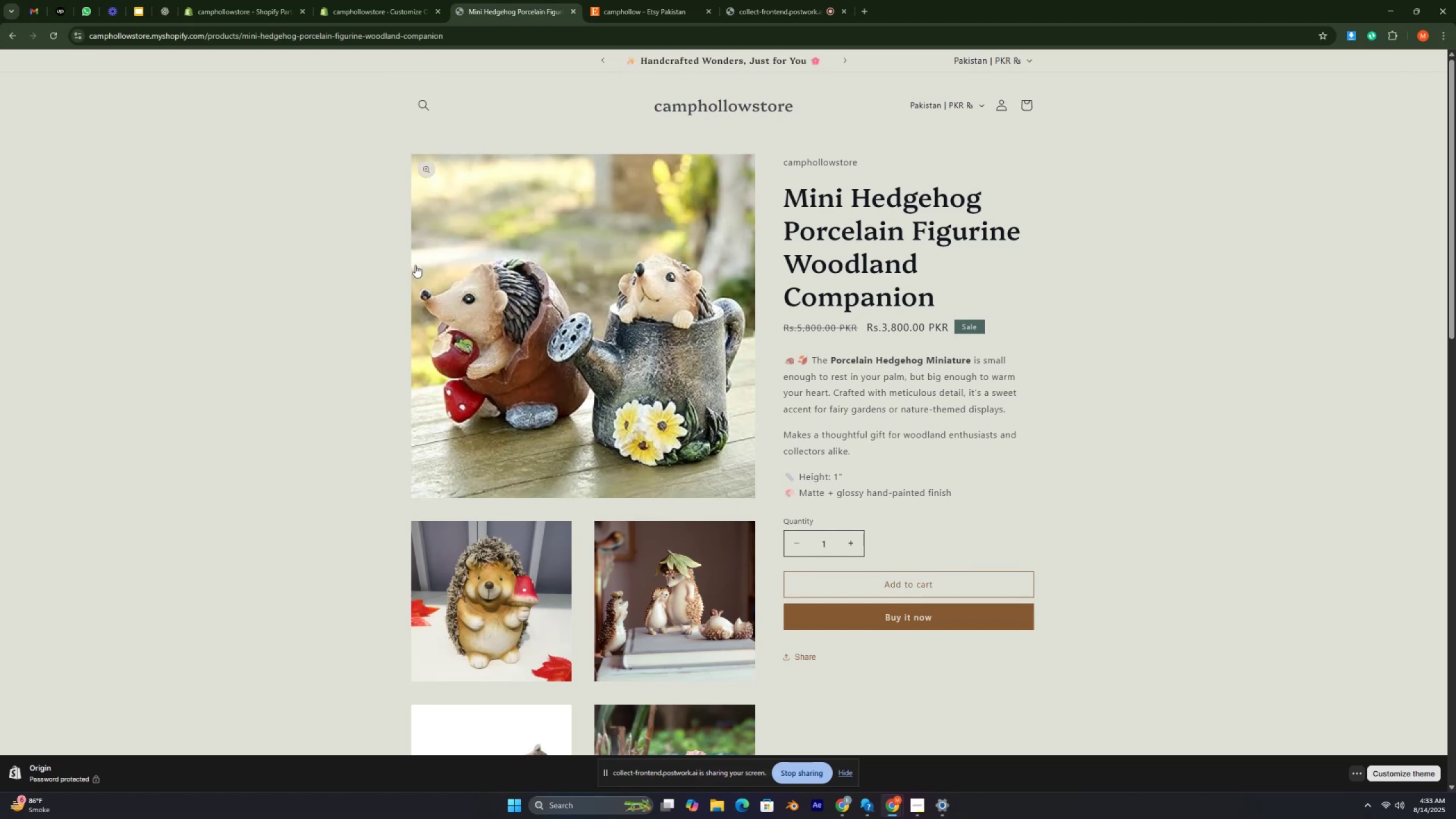 
key(Control+ControlRight)
 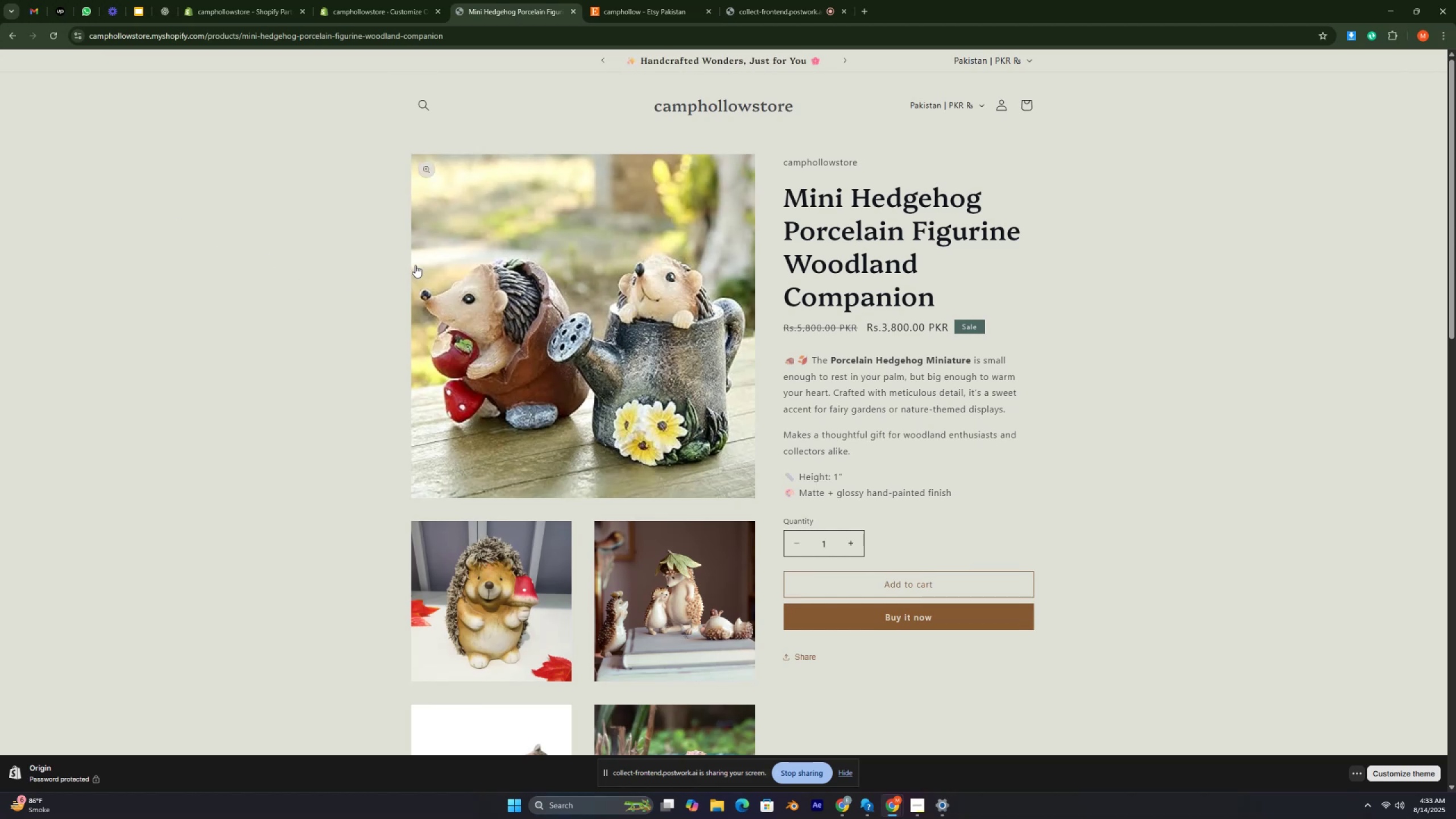 
key(Control+ControlRight)
 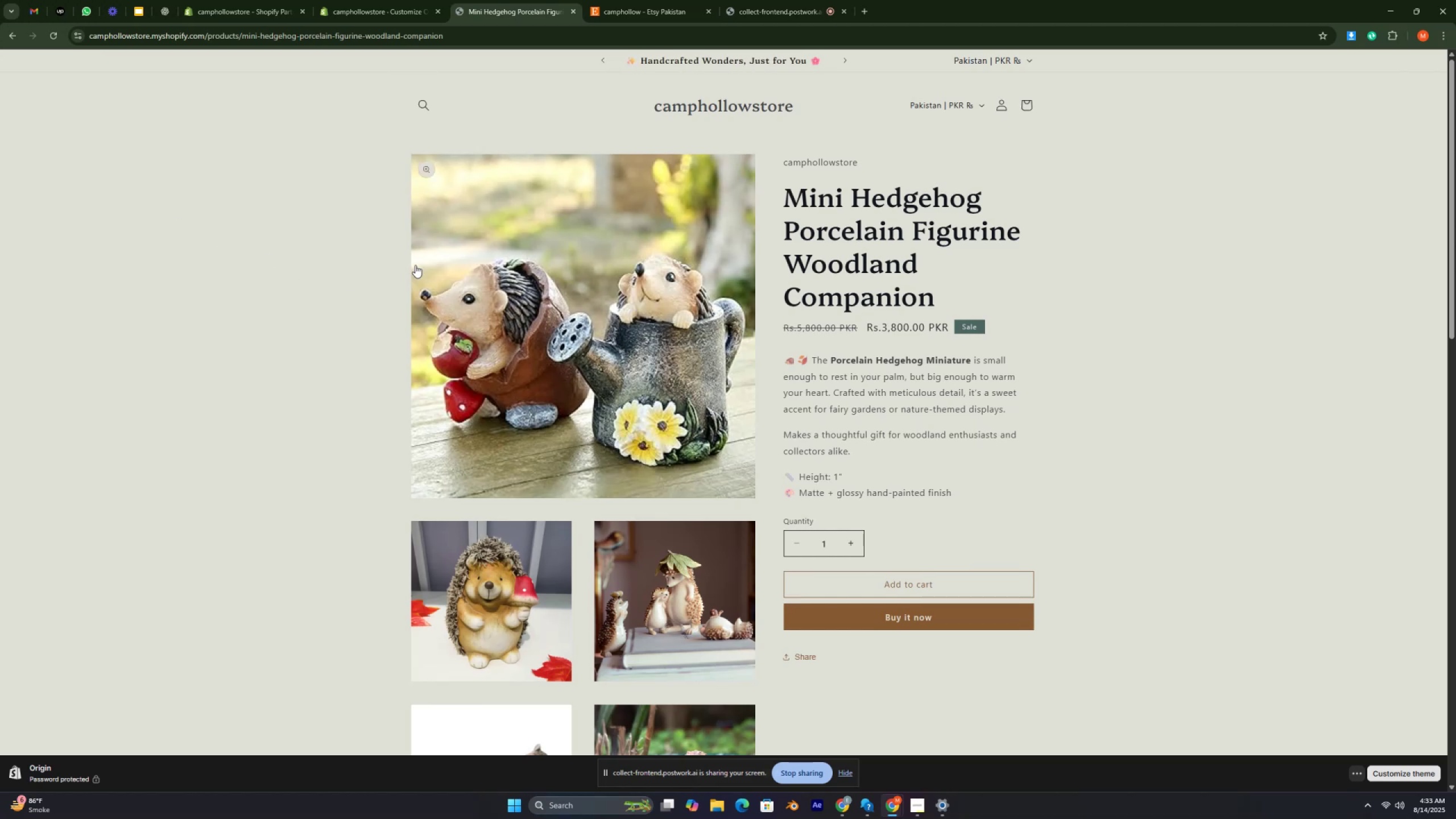 
key(Control+ControlRight)
 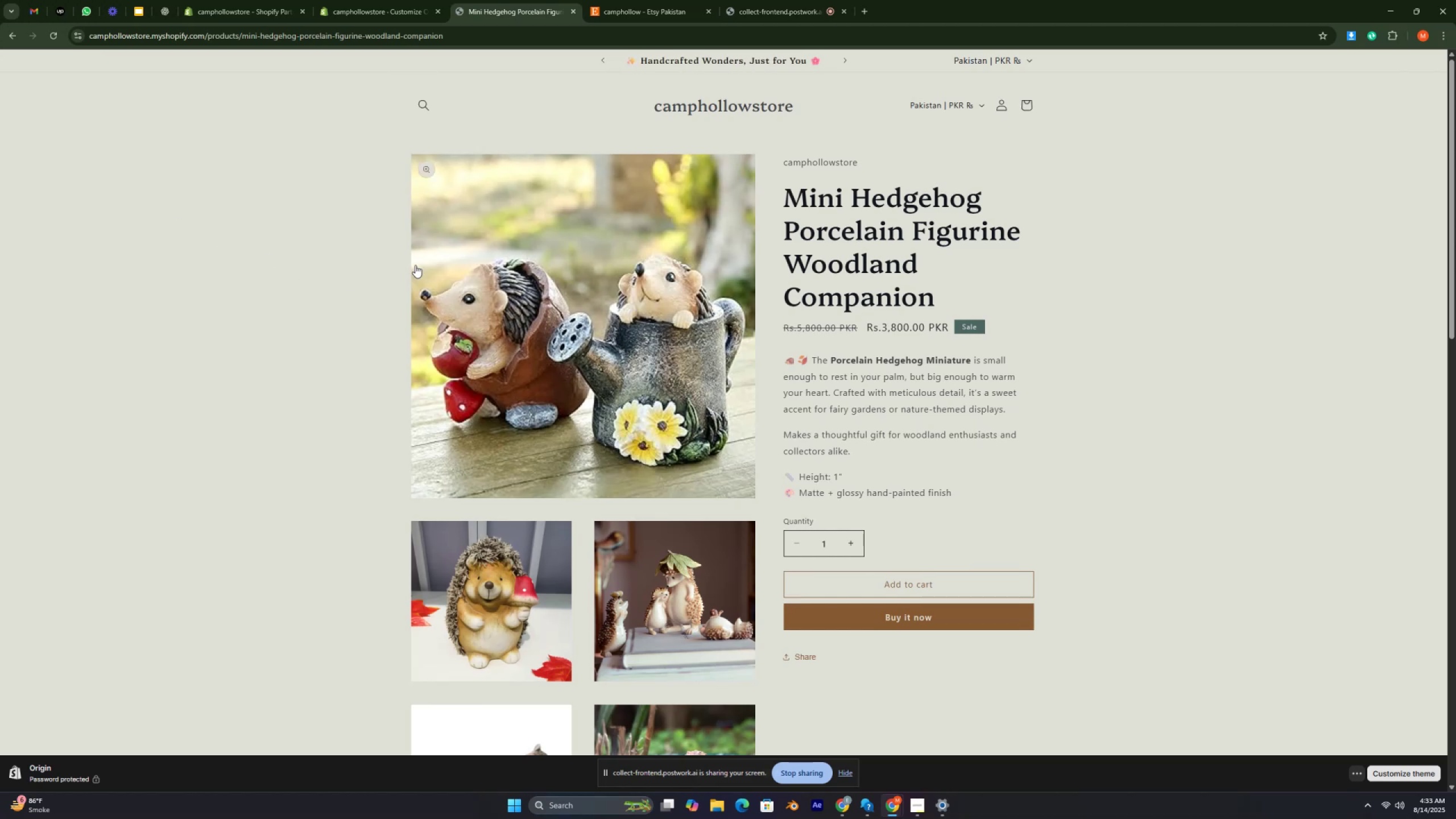 
key(Control+ControlRight)
 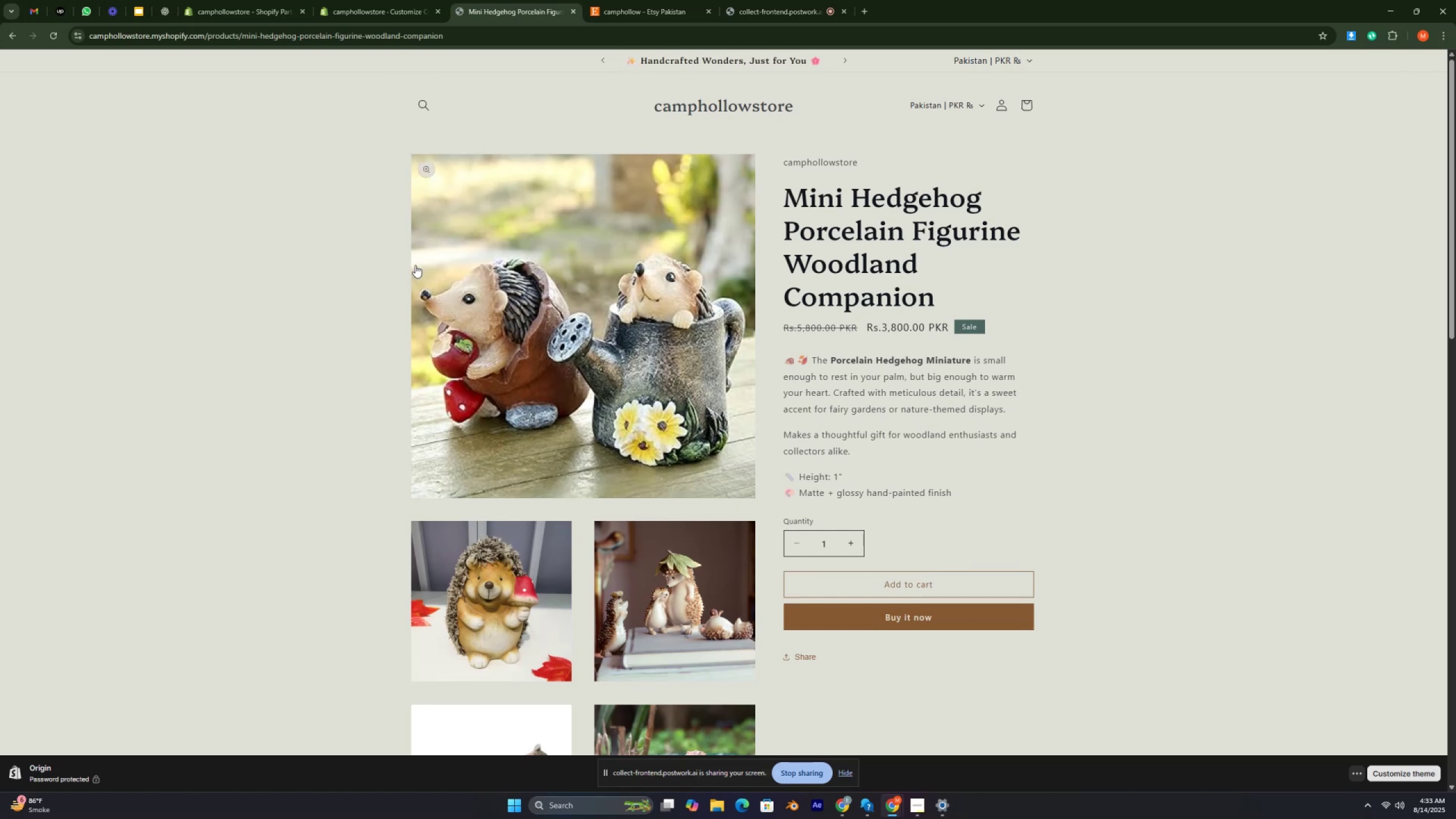 
key(Control+ControlRight)
 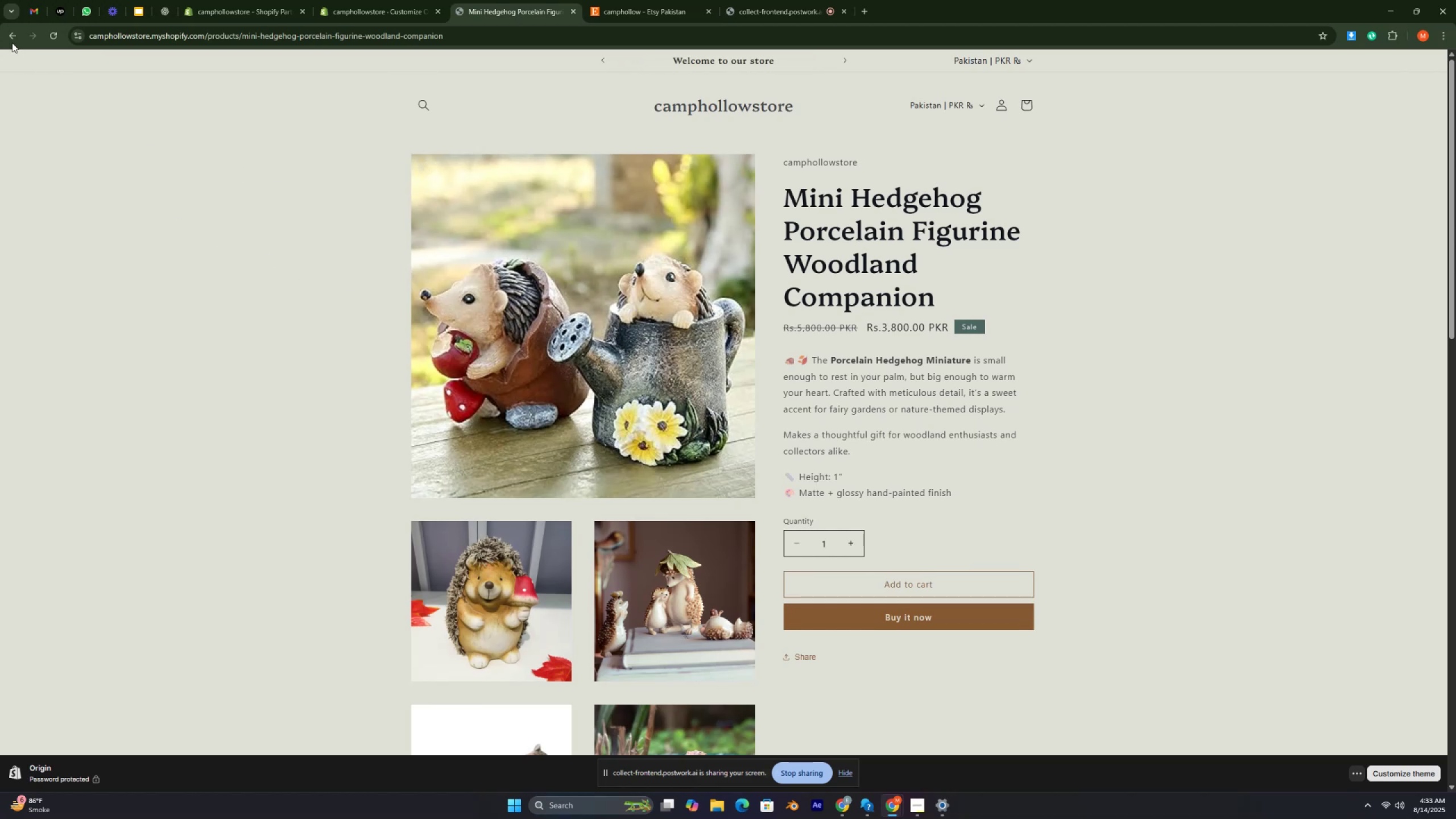 
left_click([11, 39])
 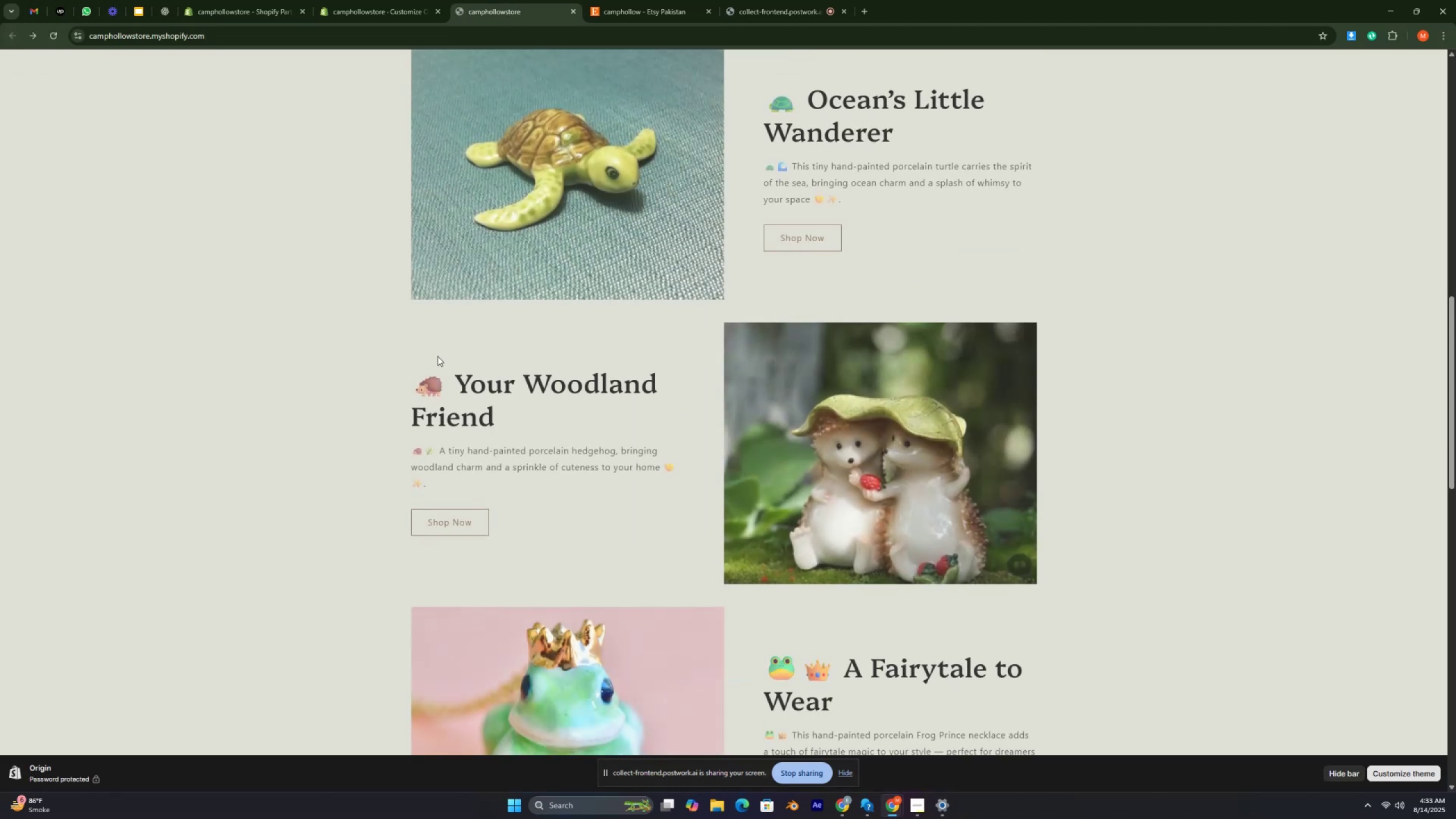 
scroll: coordinate [576, 386], scroll_direction: down, amount: 4.0
 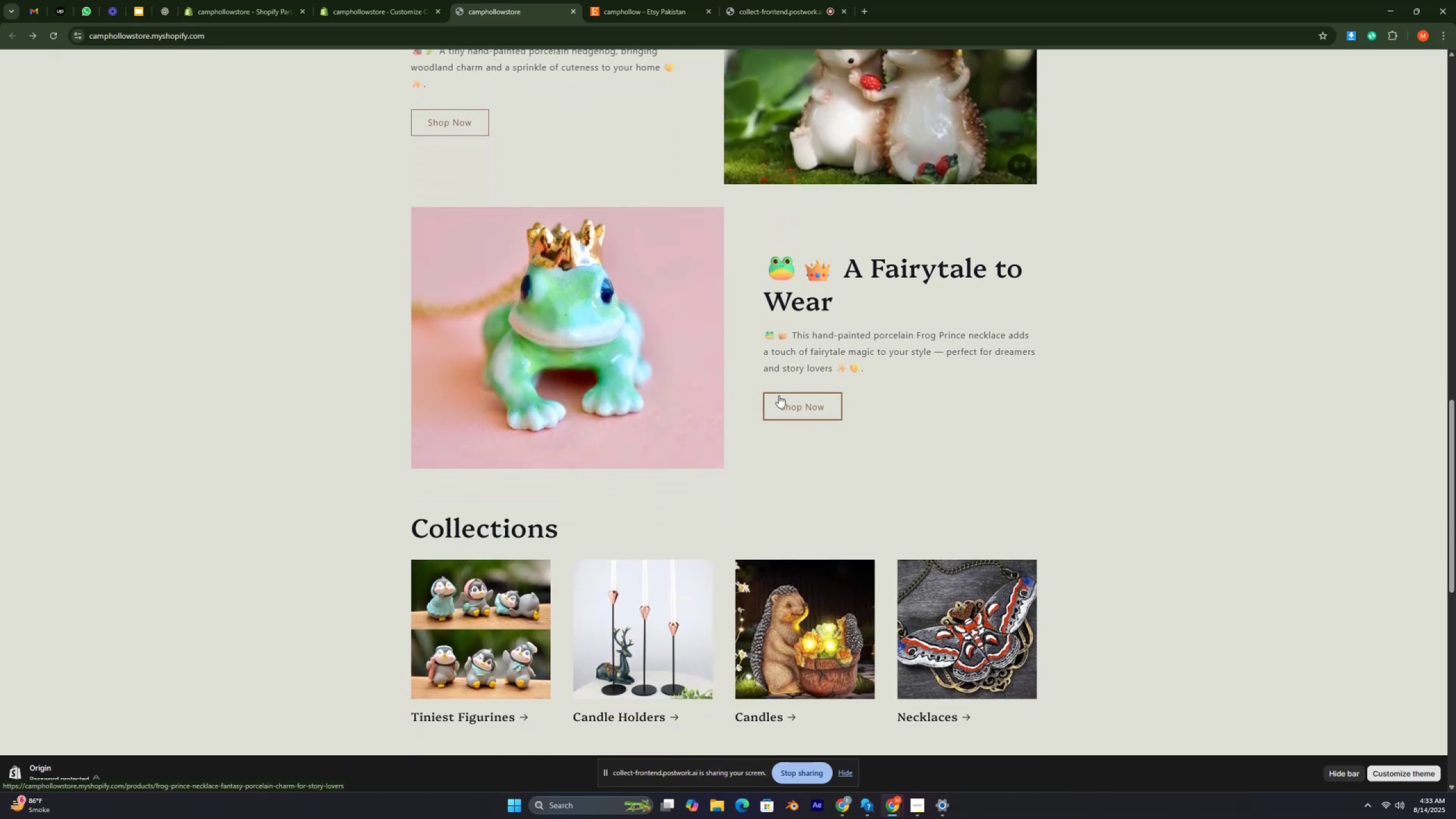 
left_click([787, 413])
 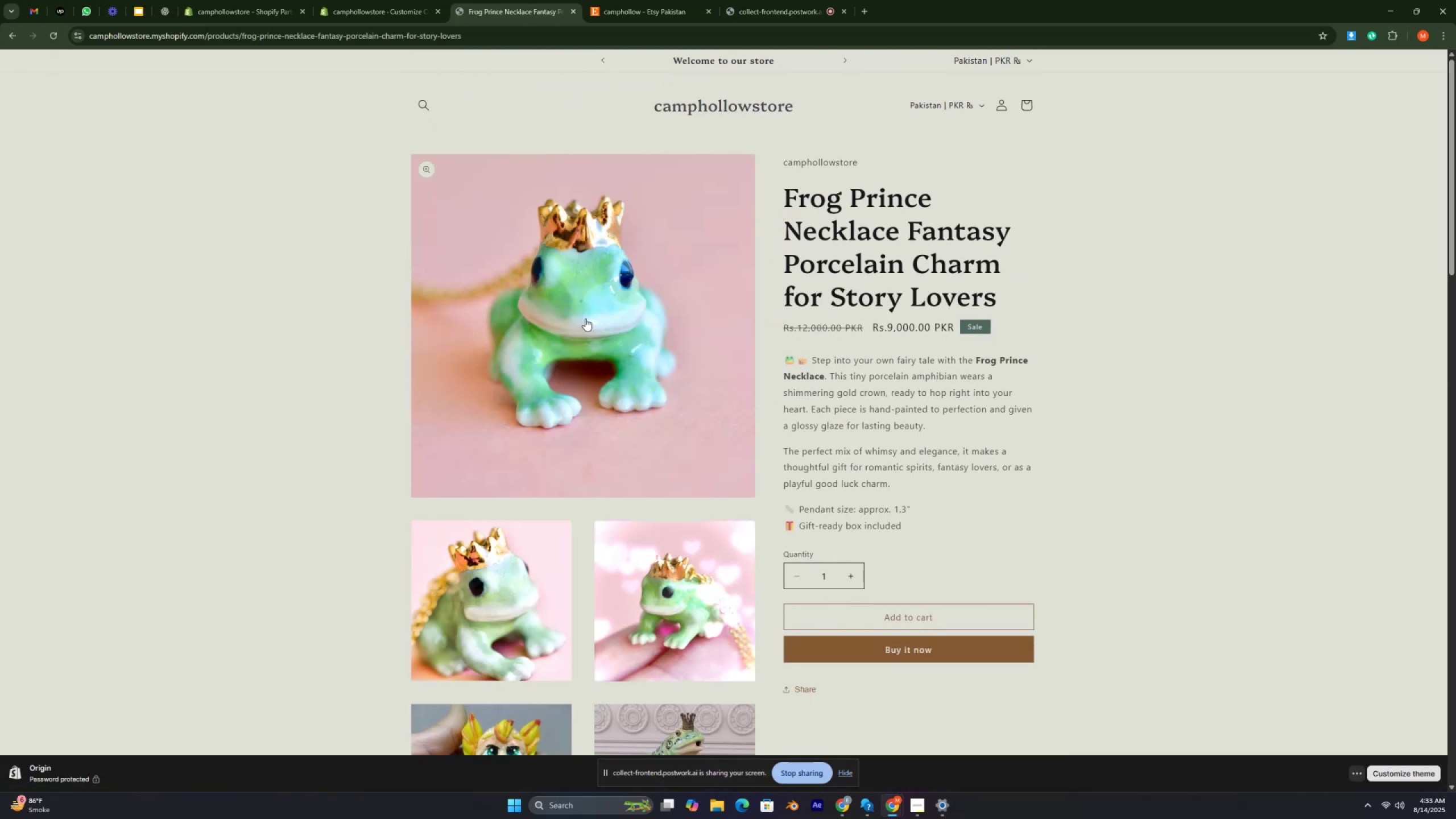 
wait(9.2)
 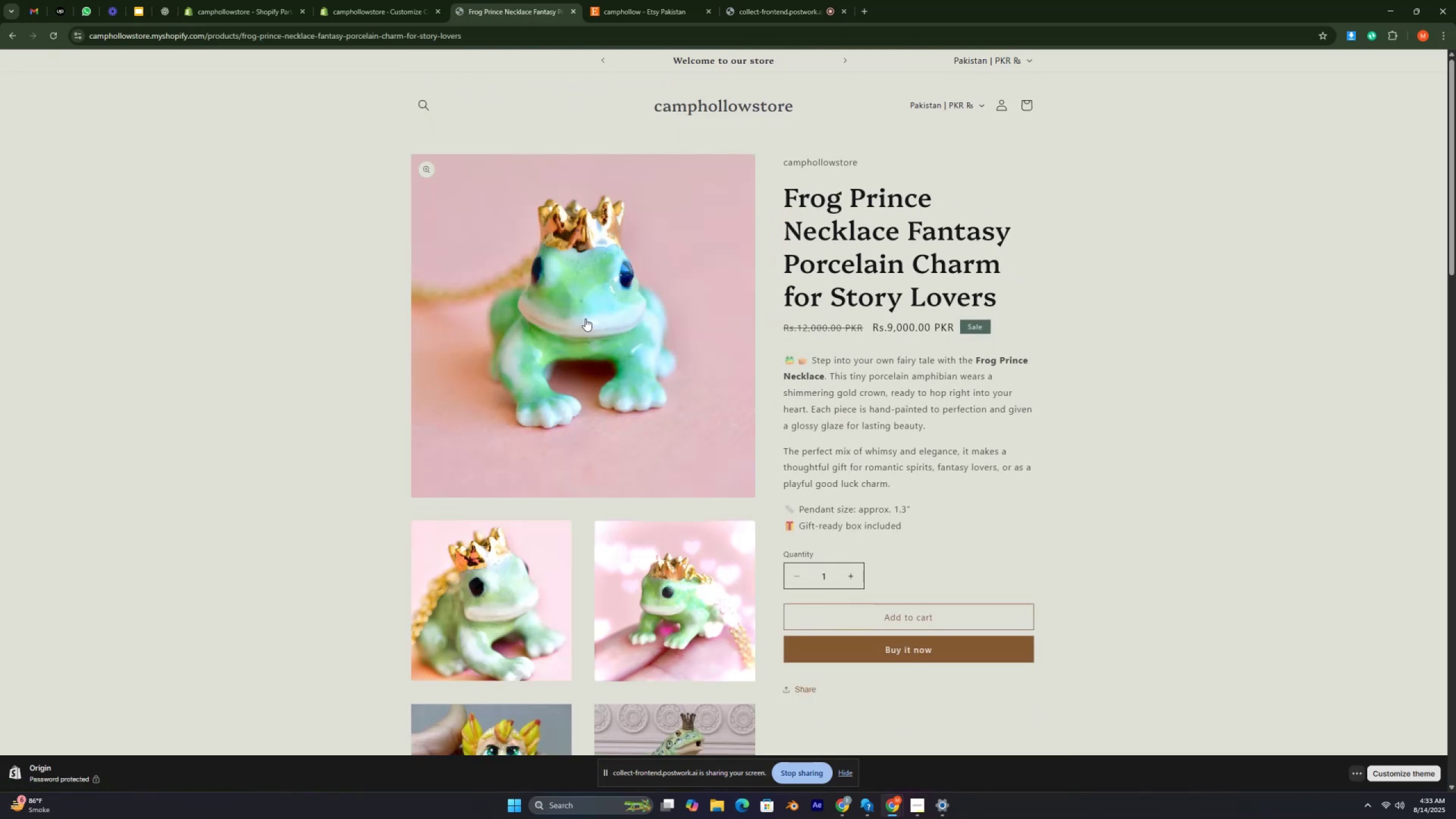 
scroll: coordinate [585, 318], scroll_direction: down, amount: 3.0
 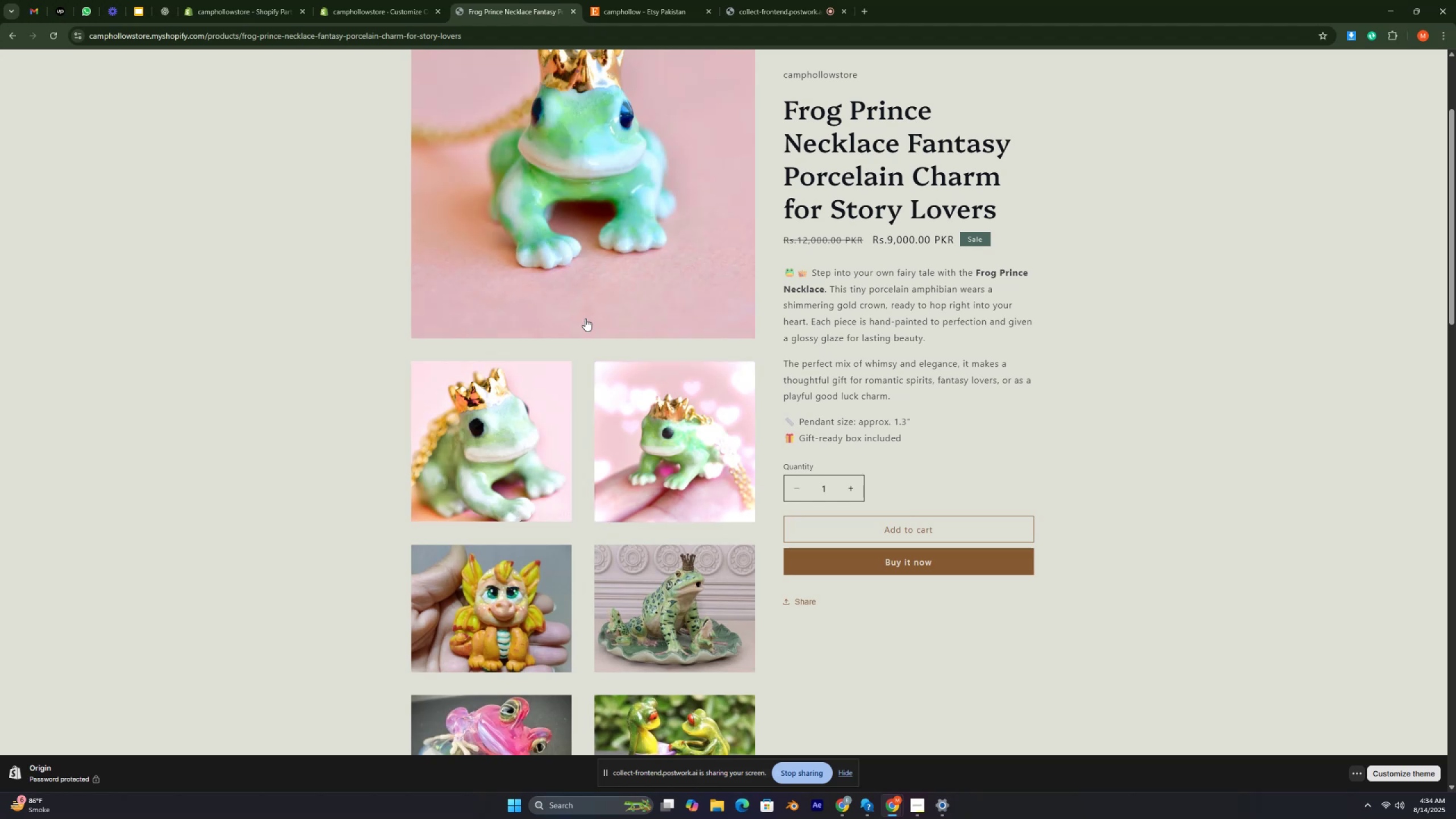 
wait(9.92)
 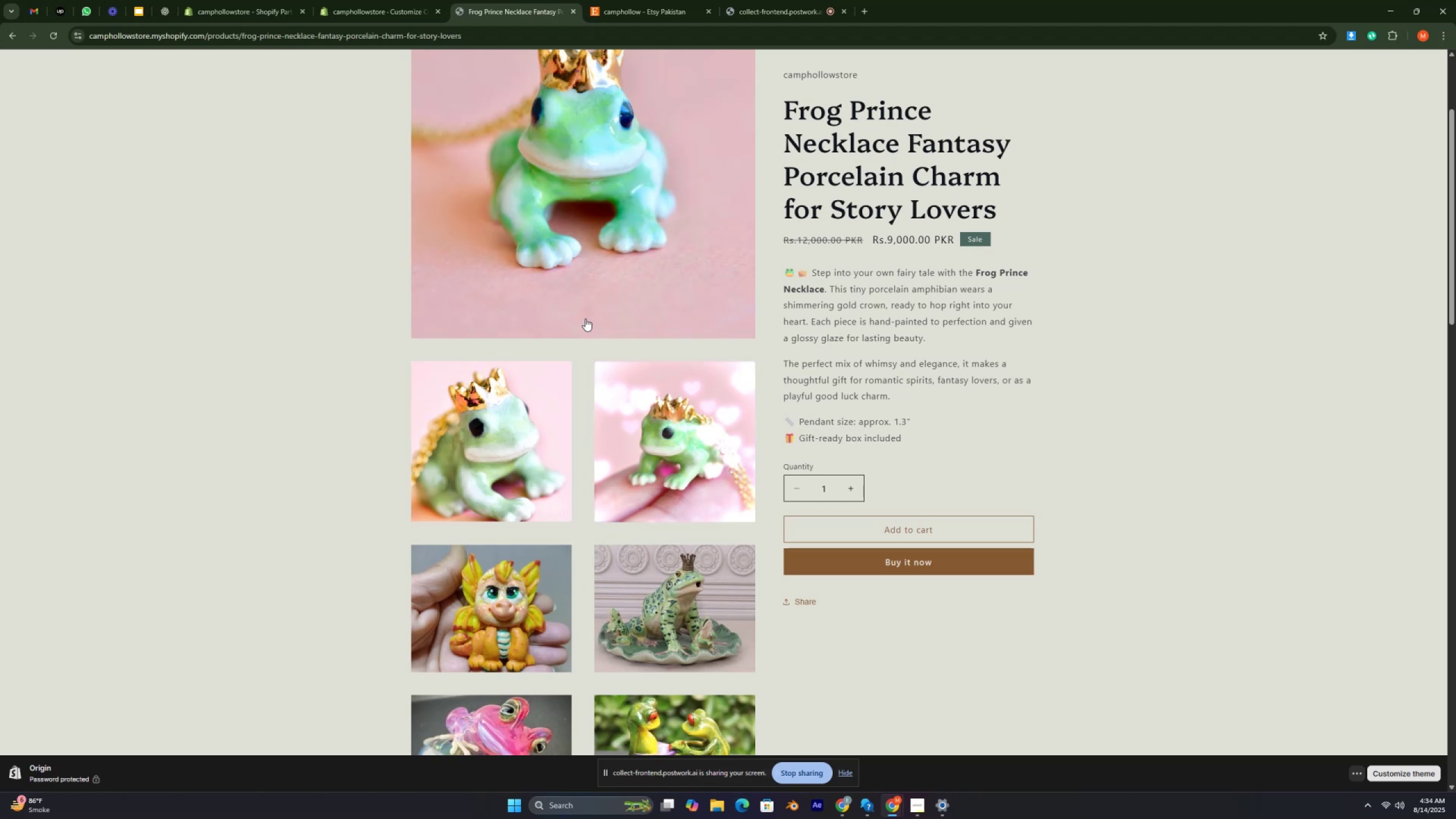 
scroll: coordinate [586, 320], scroll_direction: down, amount: 8.0
 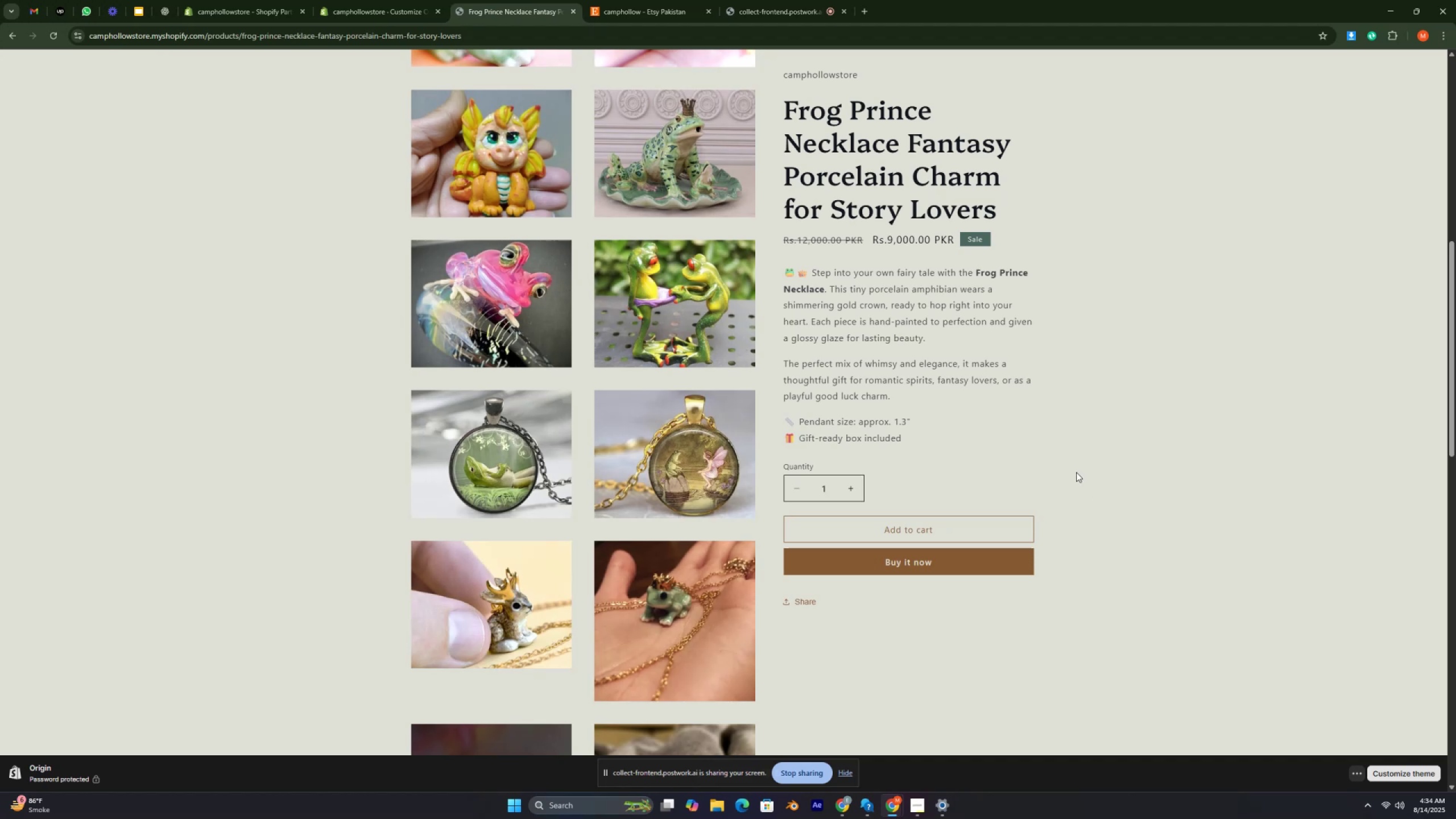 
wait(5.02)
 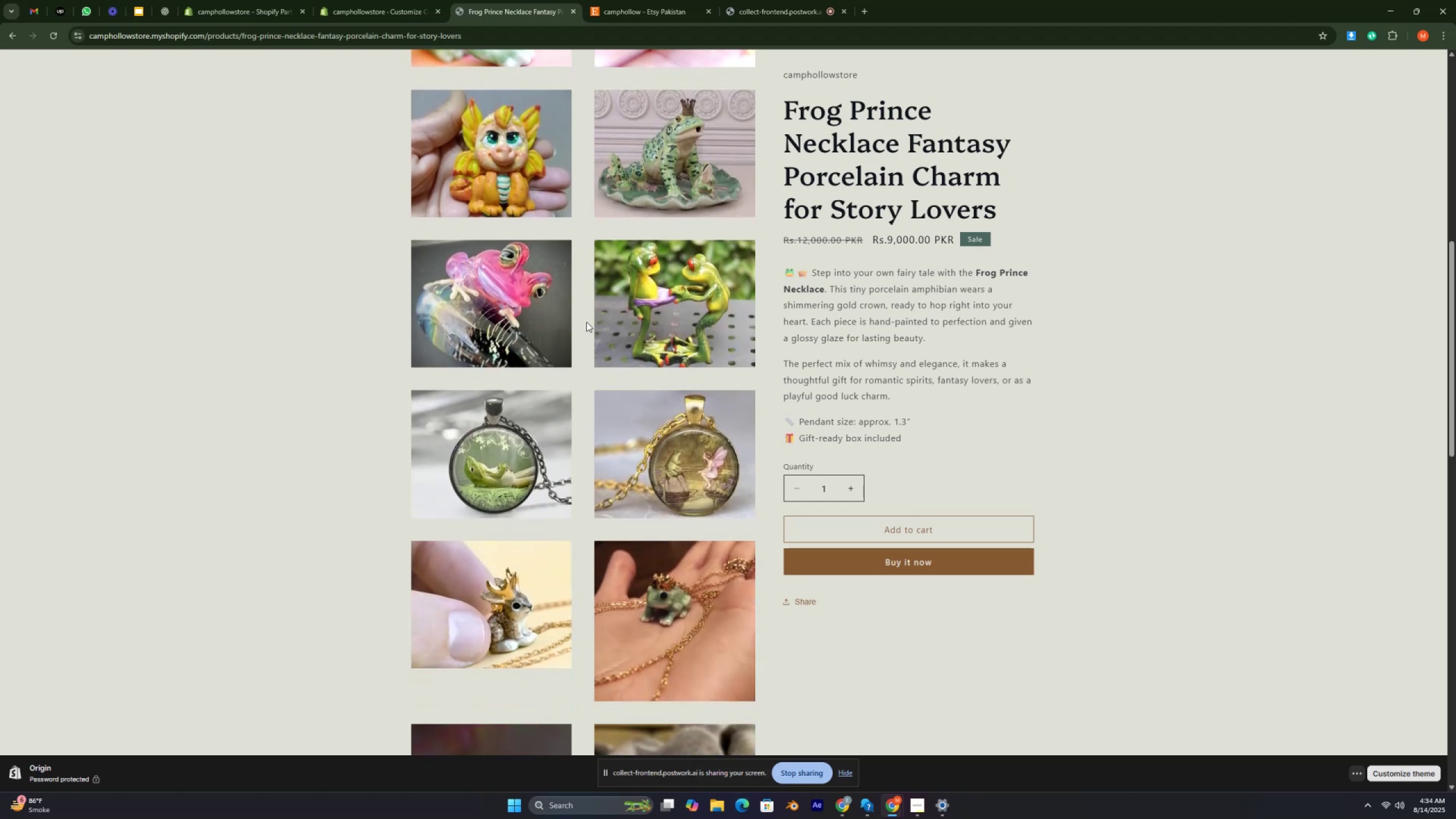 
scroll: coordinate [742, 394], scroll_direction: down, amount: 15.0
 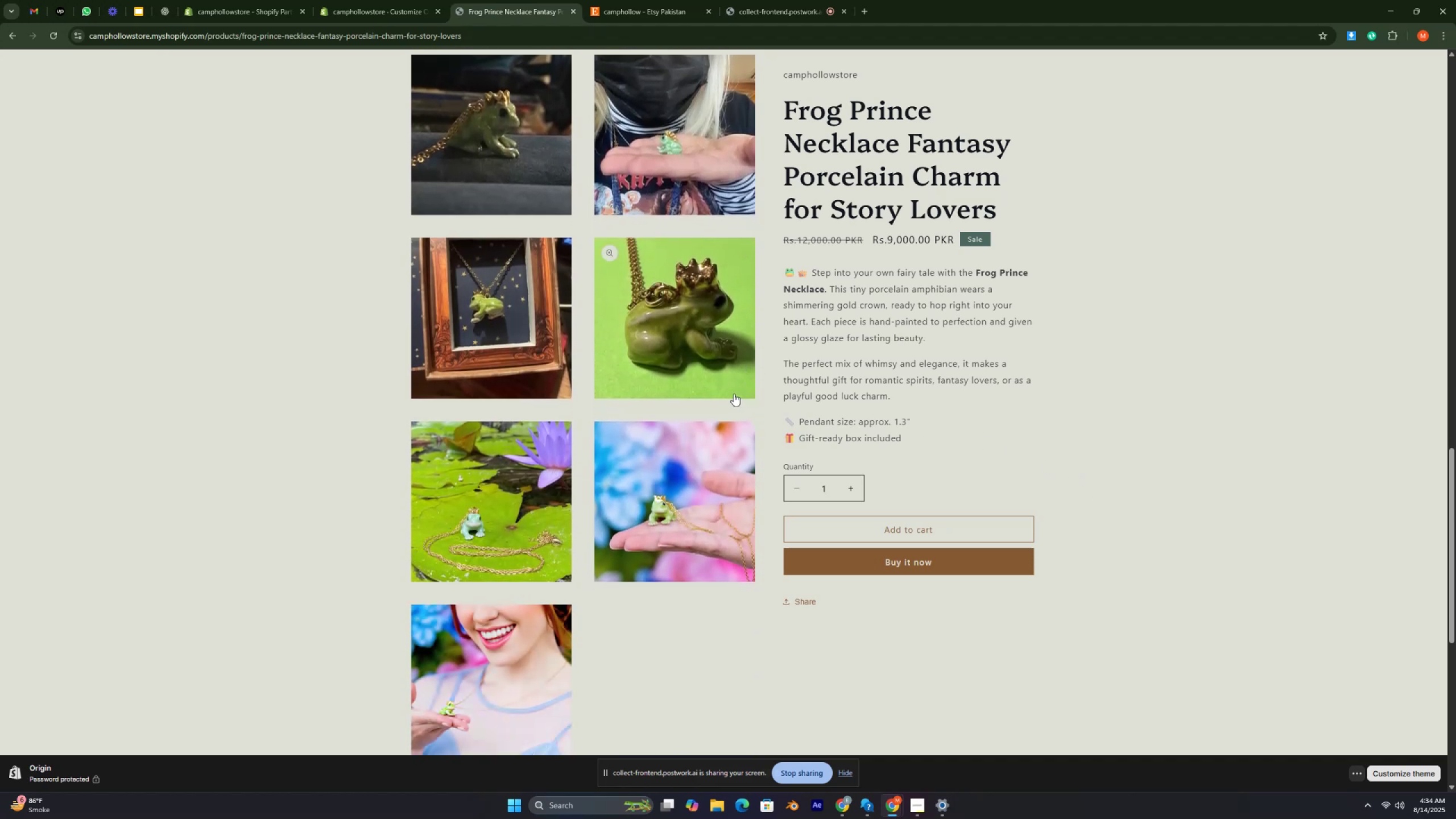 
scroll: coordinate [572, 271], scroll_direction: up, amount: 33.0
 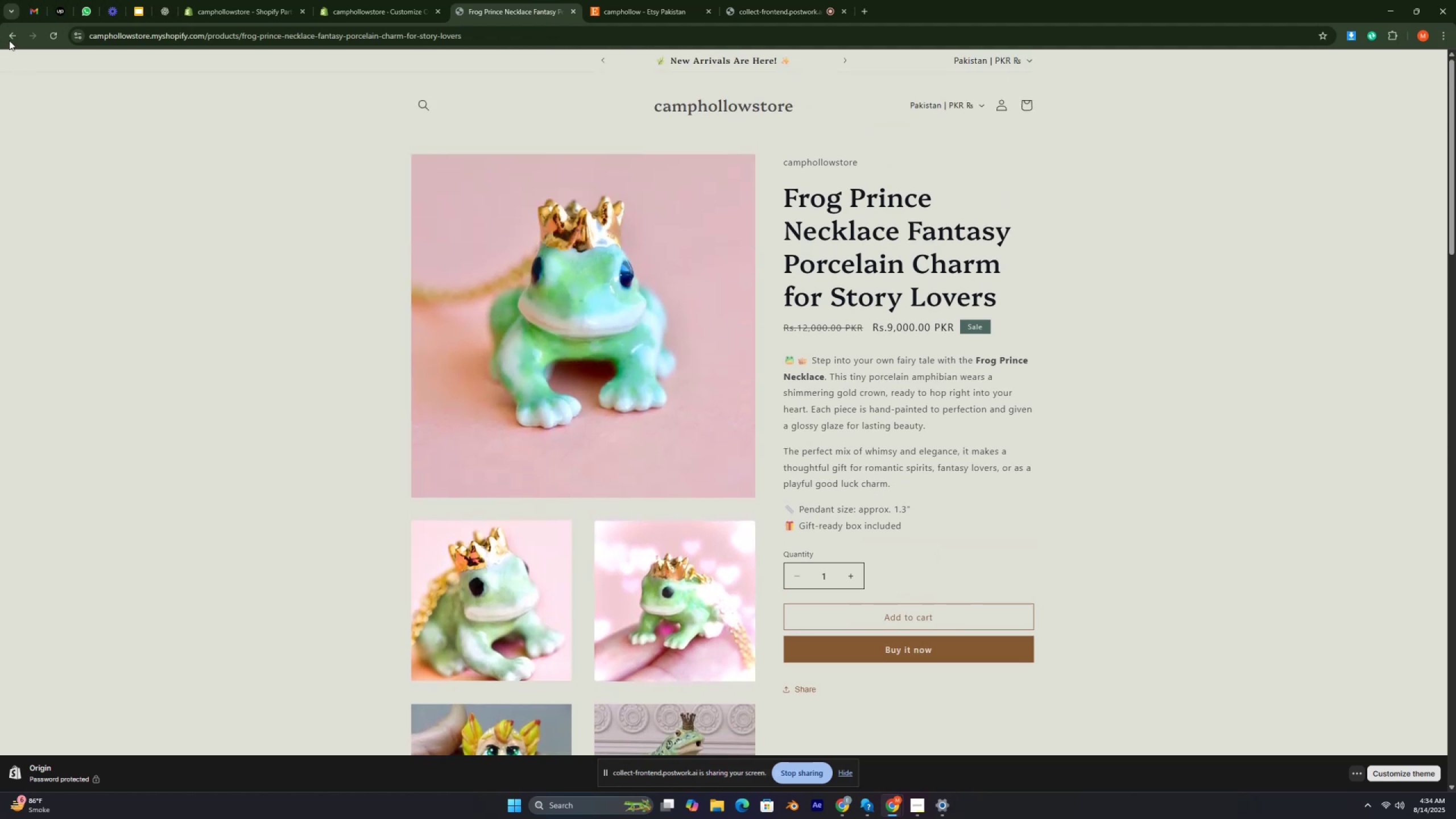 
left_click([9, 38])
 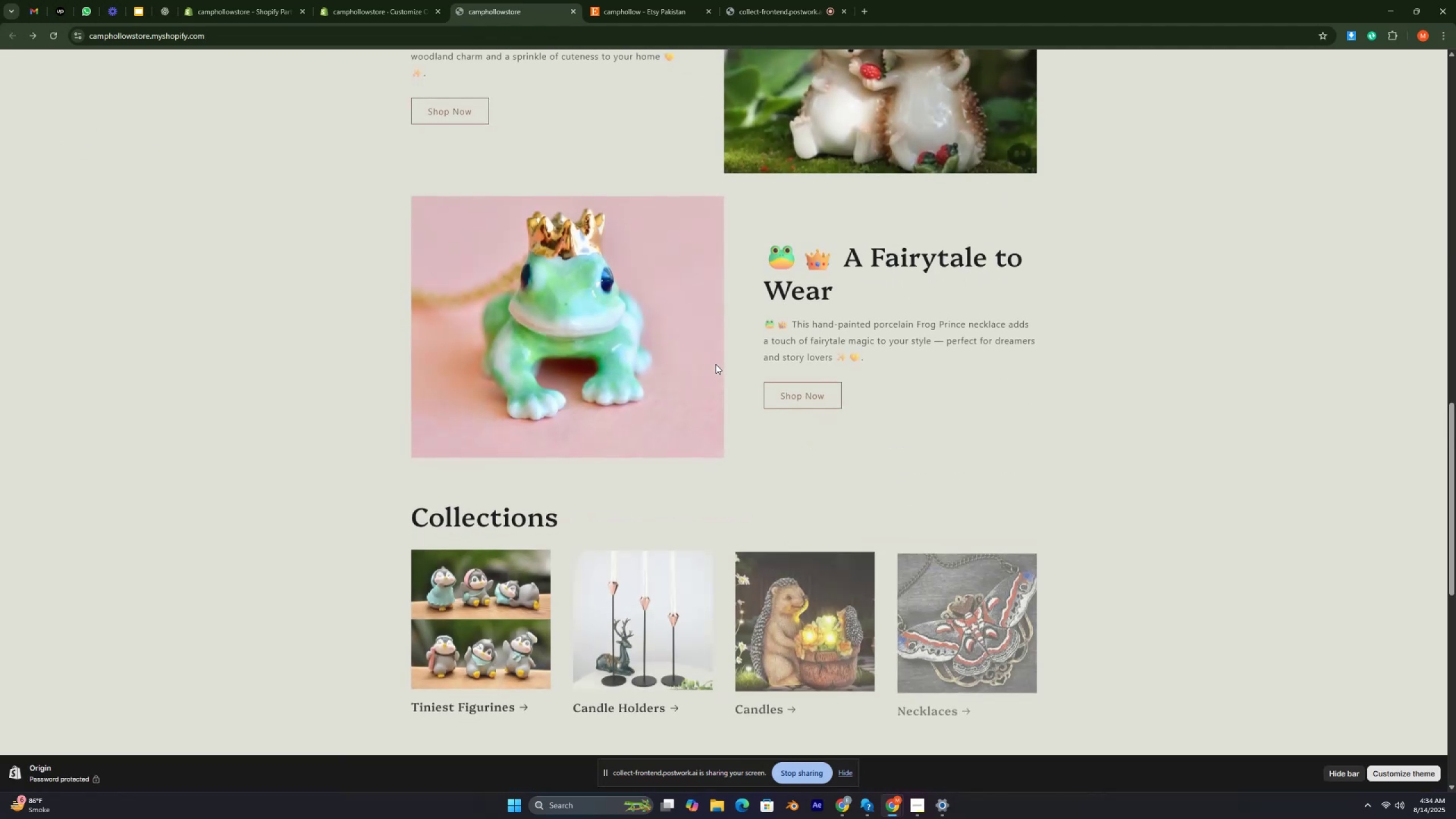 
scroll: coordinate [716, 364], scroll_direction: down, amount: 4.0
 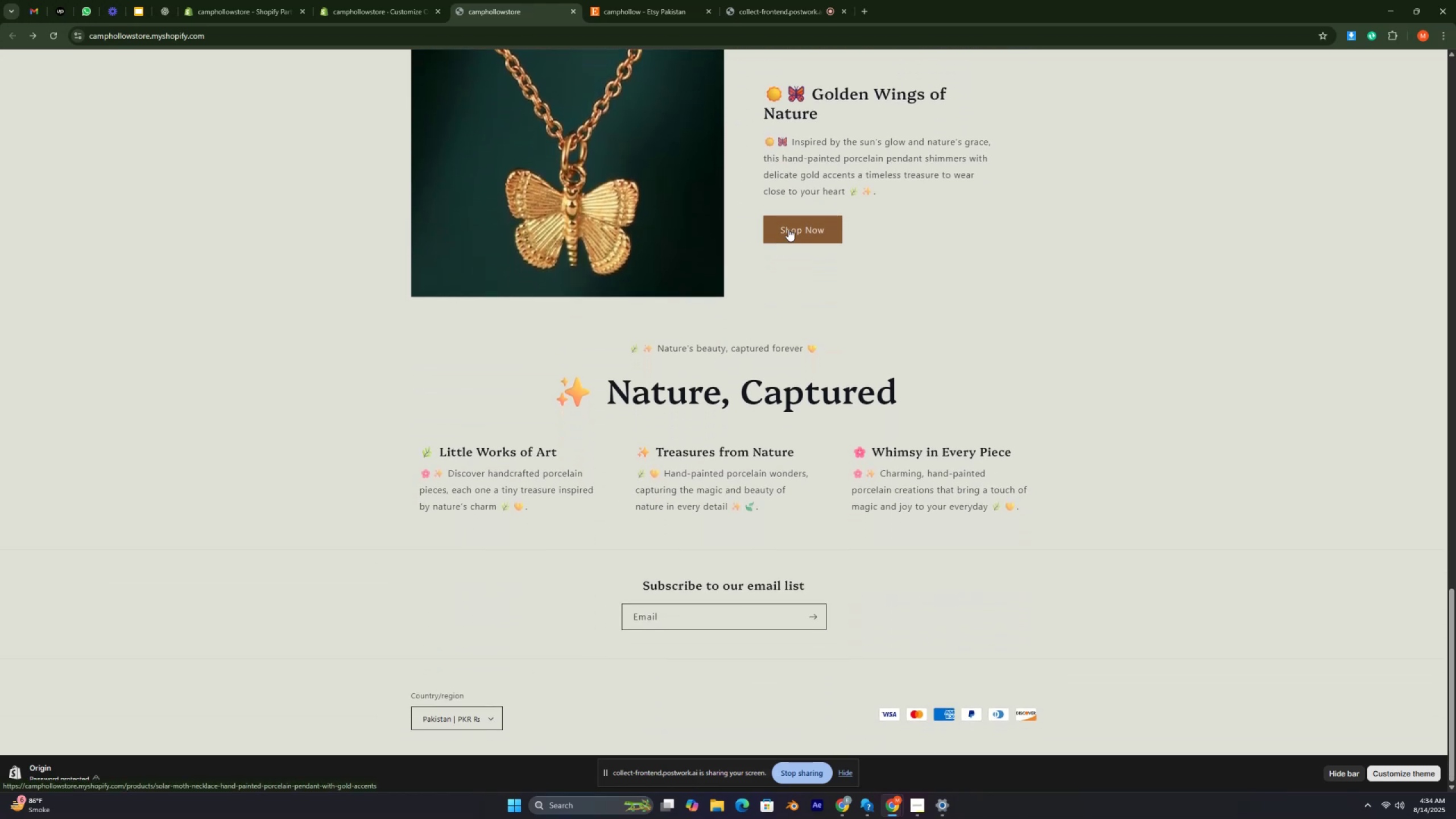 
left_click([788, 229])
 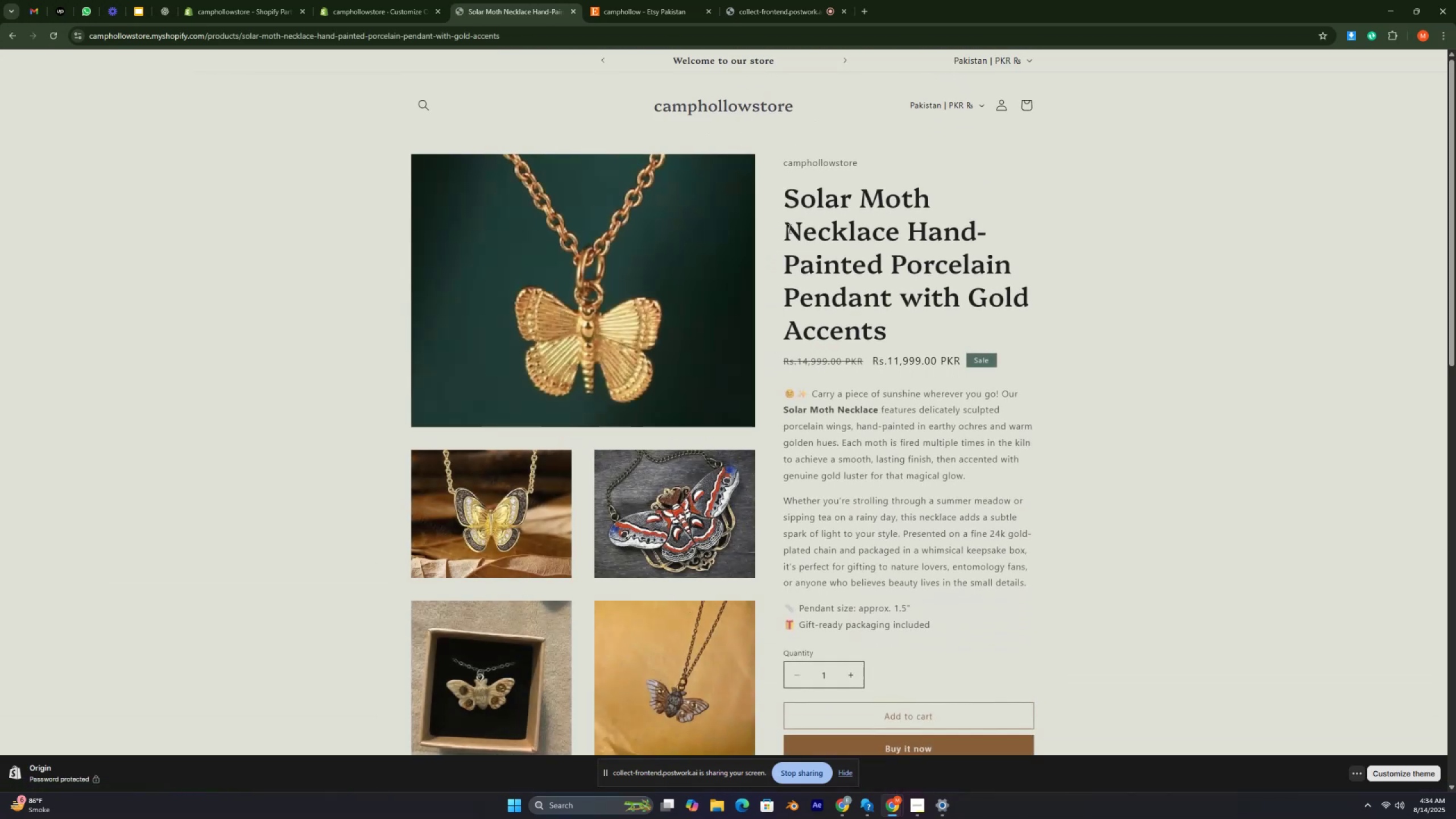 
scroll: coordinate [605, 250], scroll_direction: down, amount: 10.0
 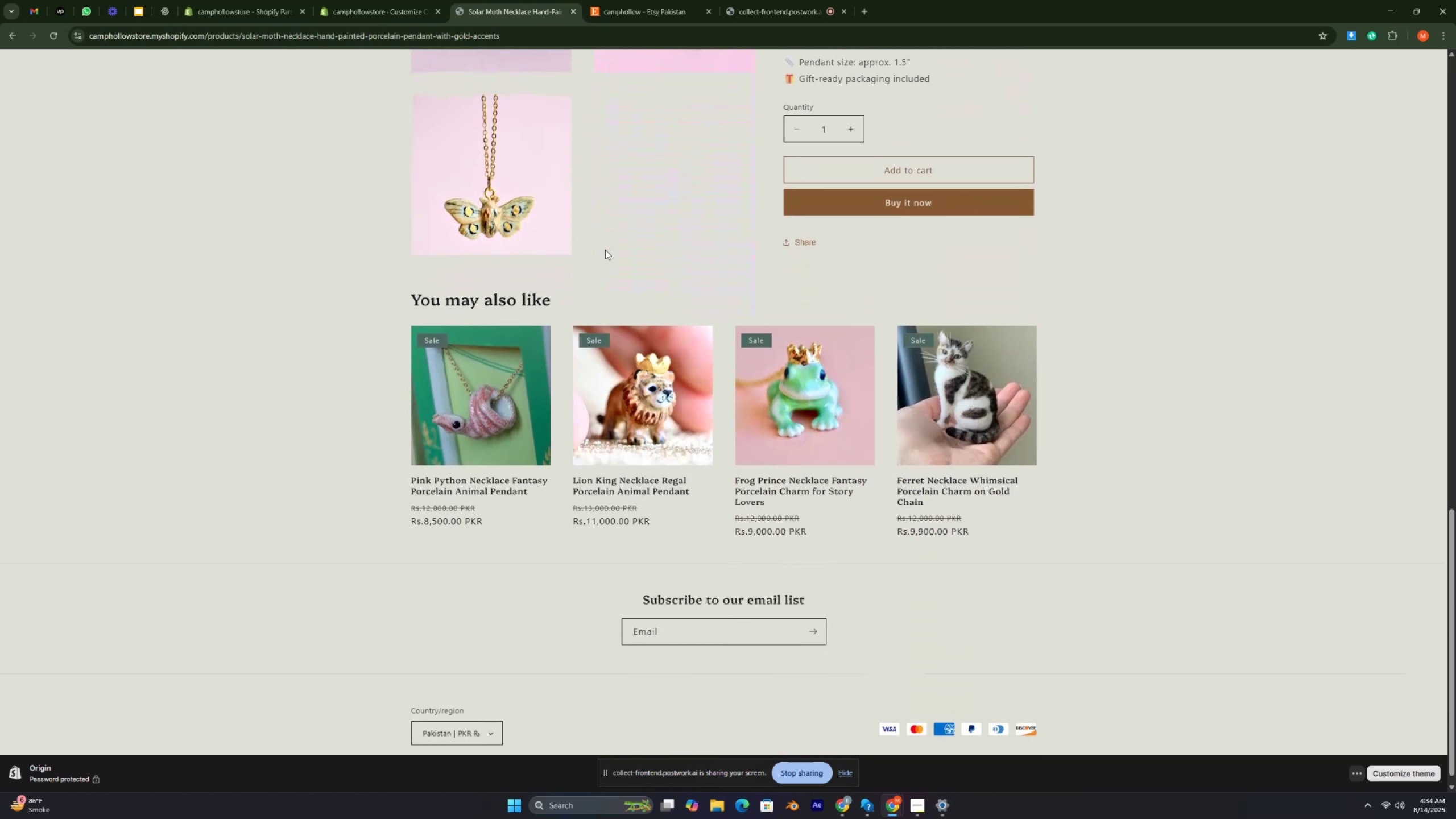 
key(Control+ControlRight)
 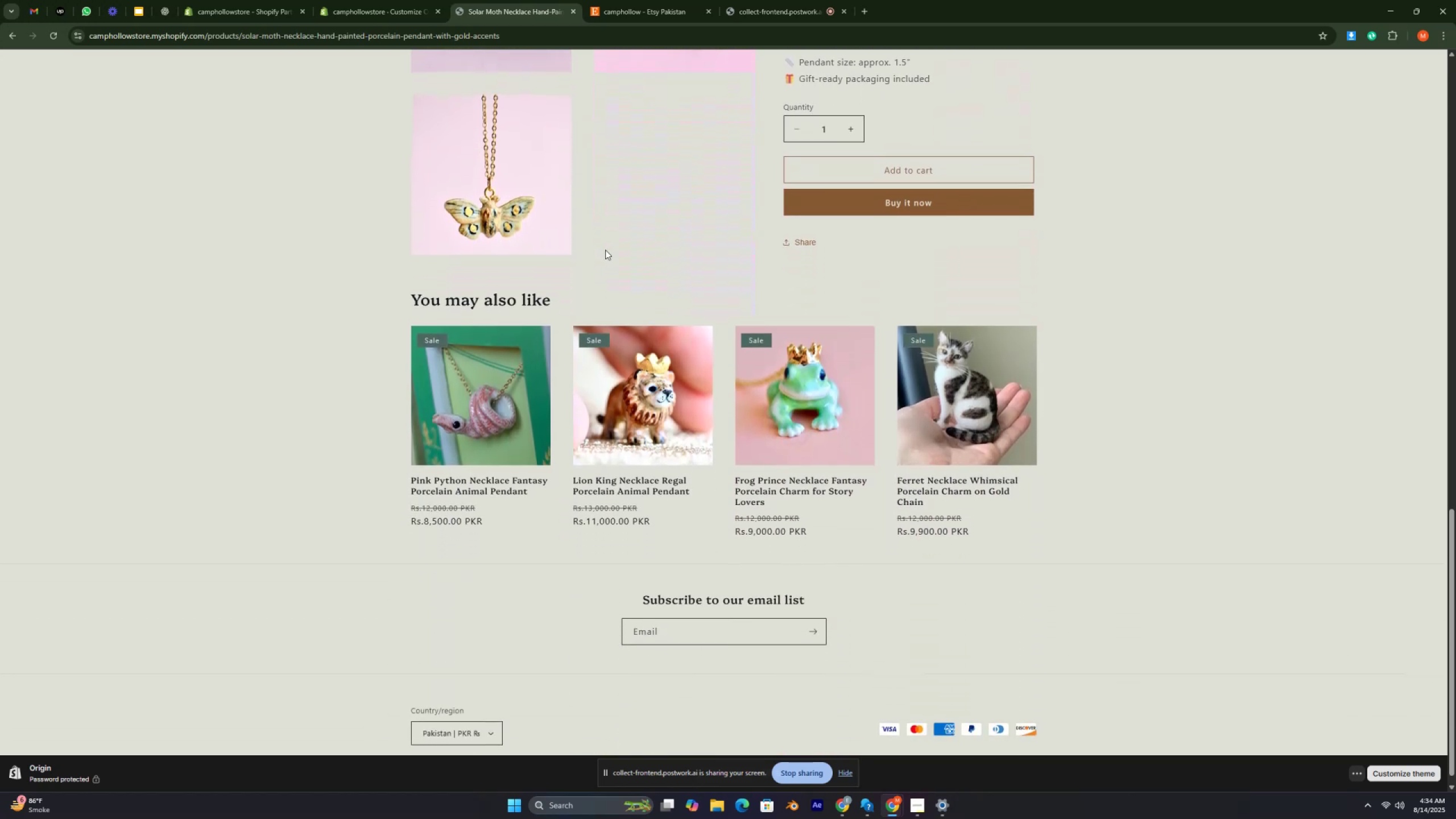 
key(Control+ControlRight)
 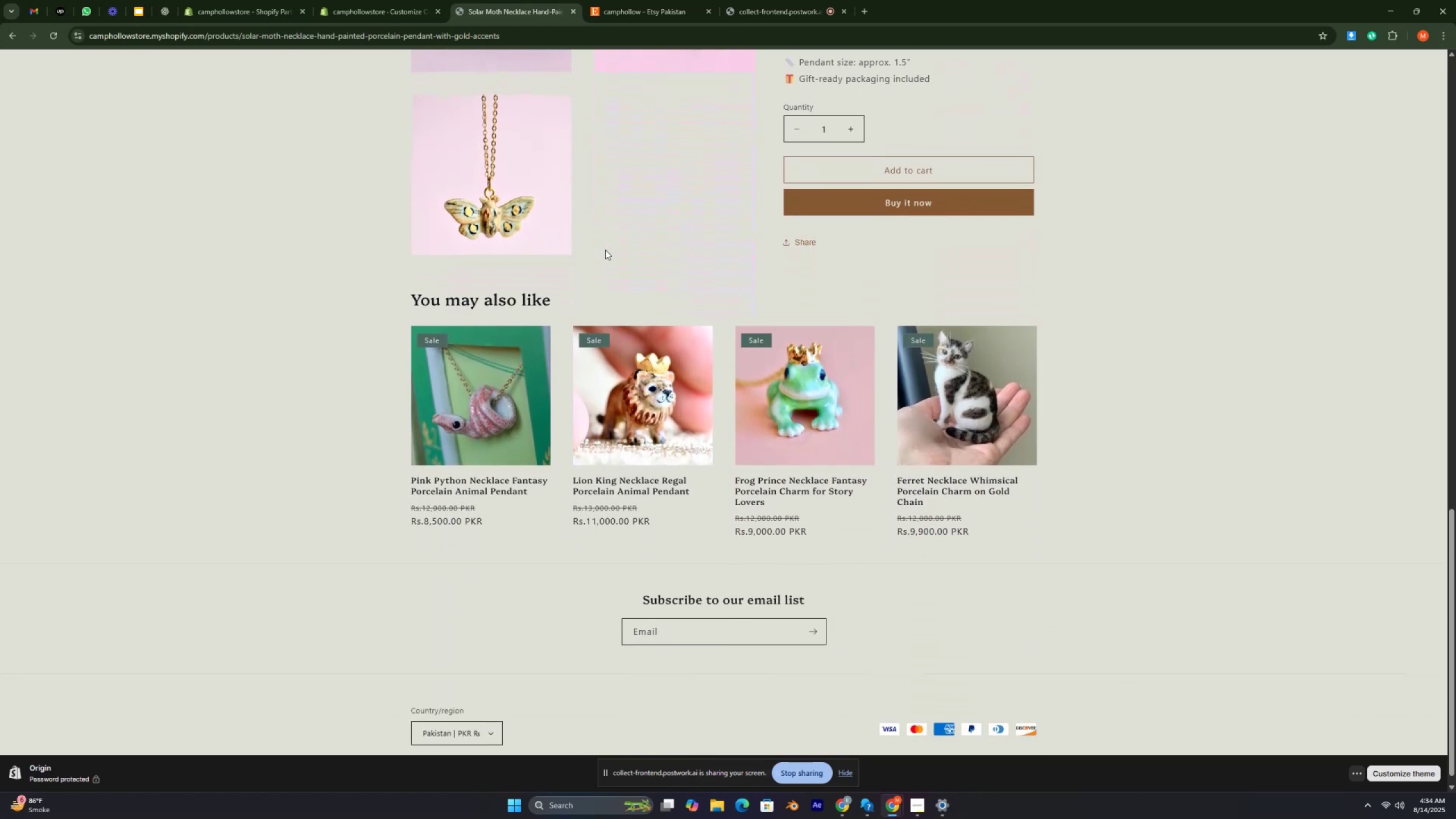 
key(Control+ControlRight)
 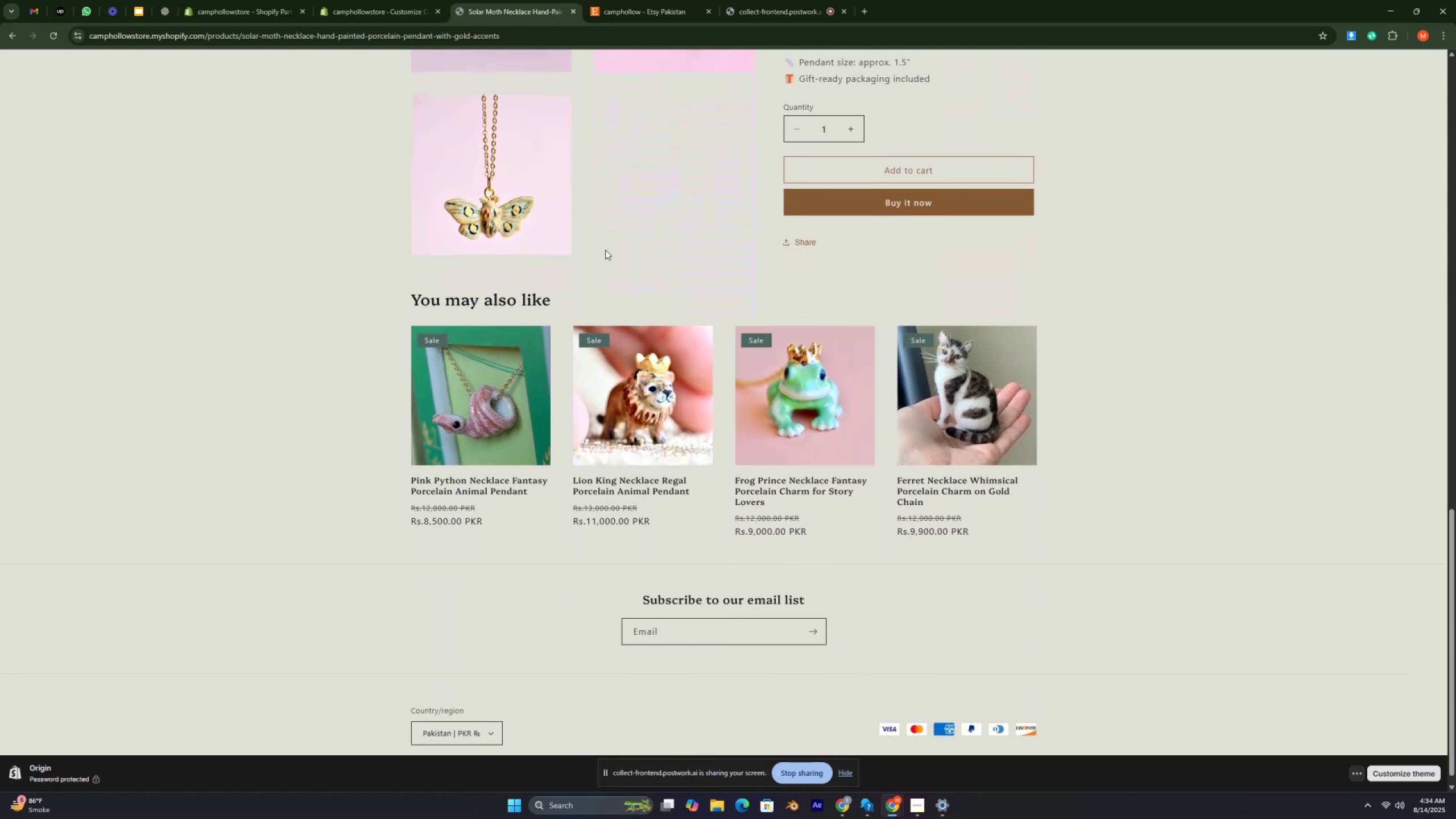 
key(Control+ControlRight)
 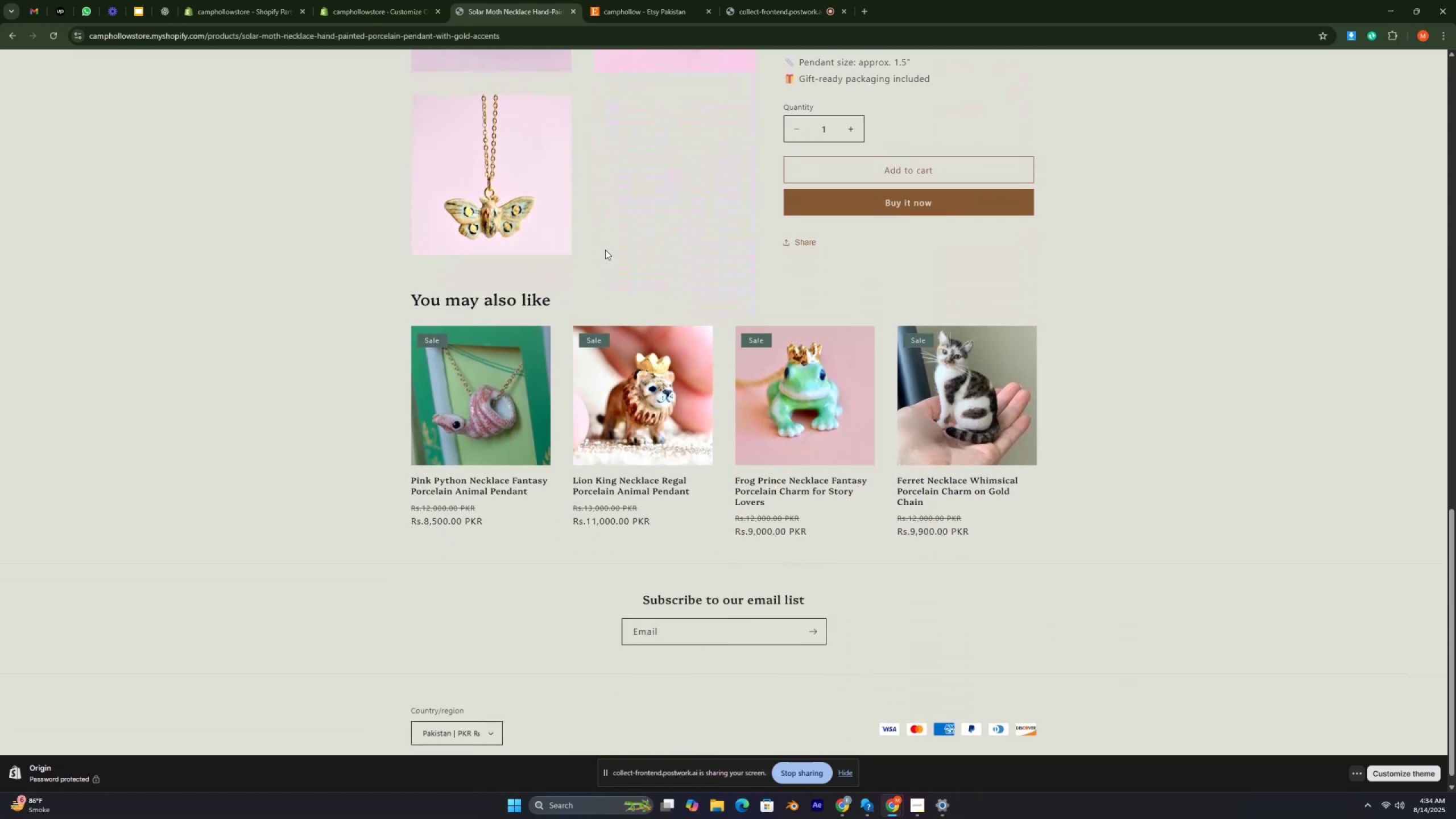 
key(Control+ControlRight)
 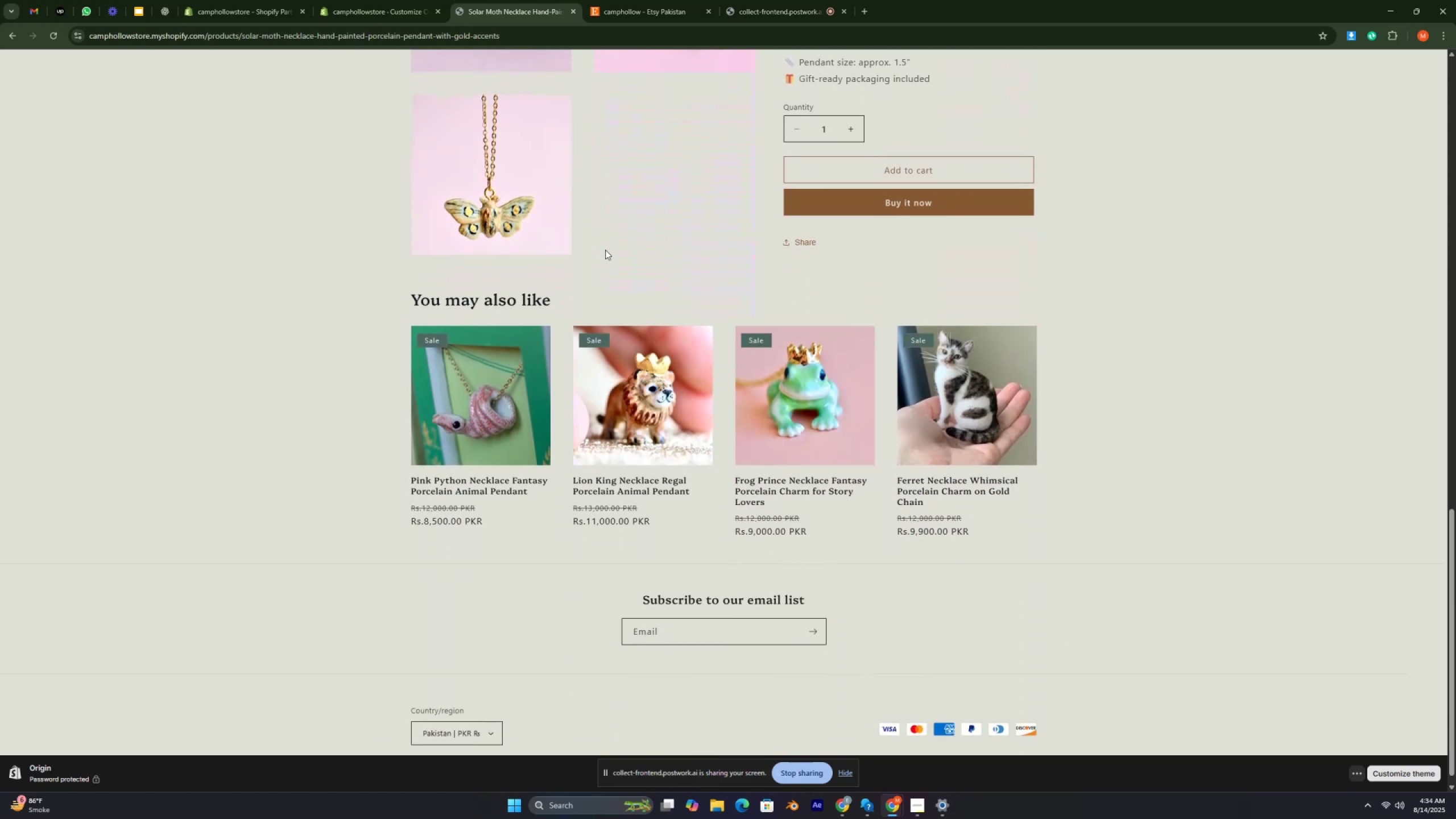 
key(Control+ControlRight)
 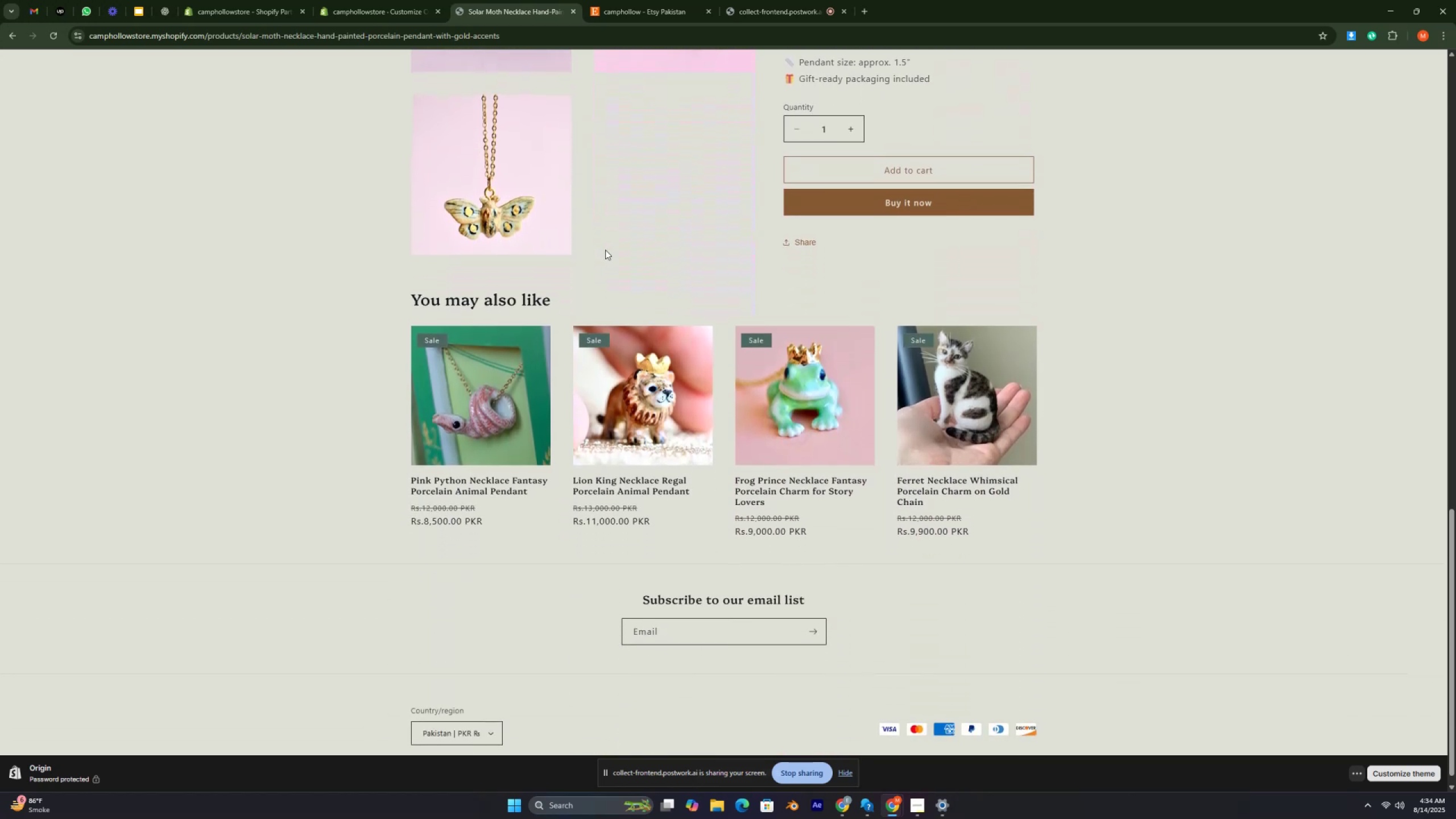 
key(Control+ControlRight)
 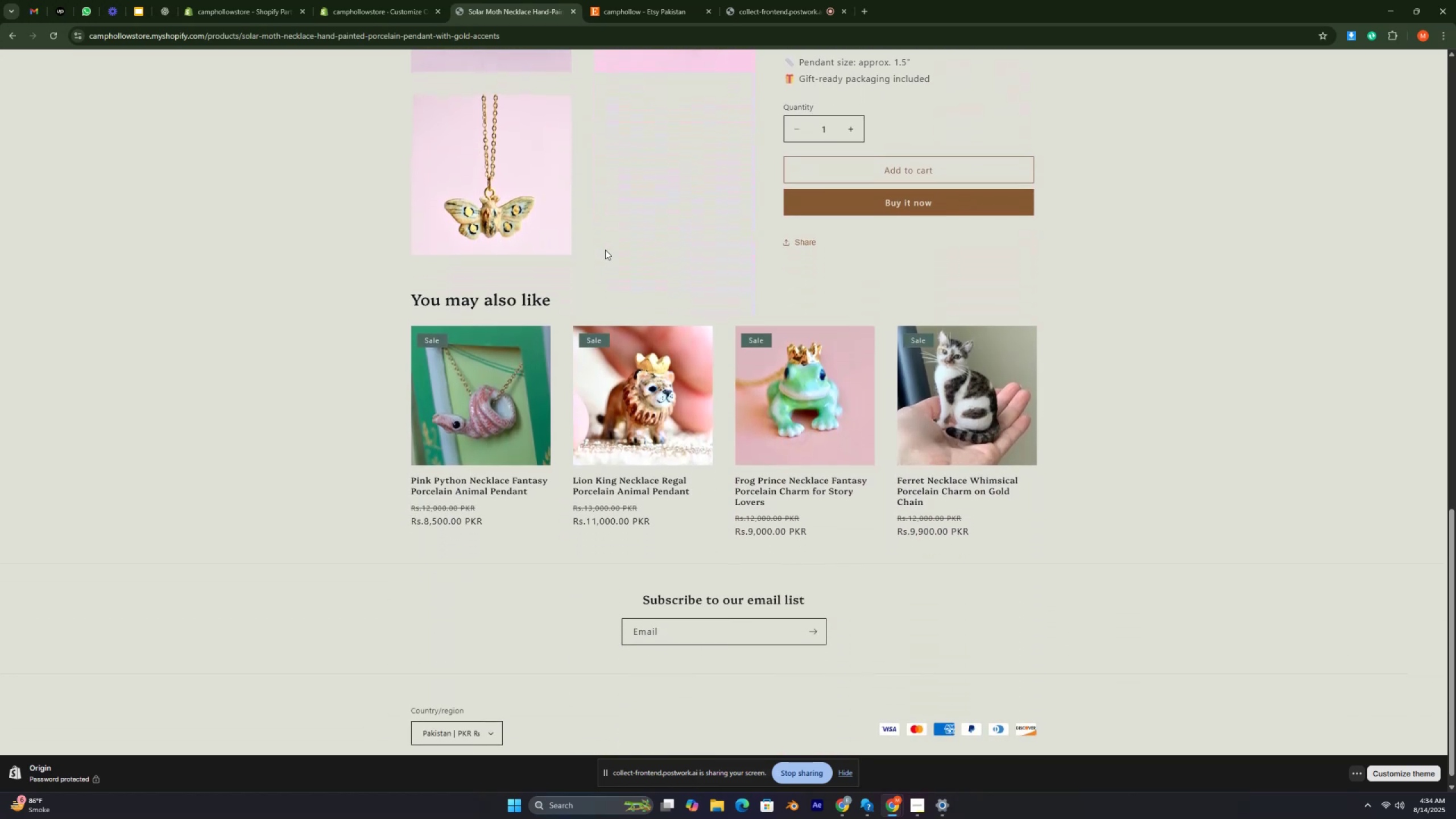 
key(Control+ControlRight)
 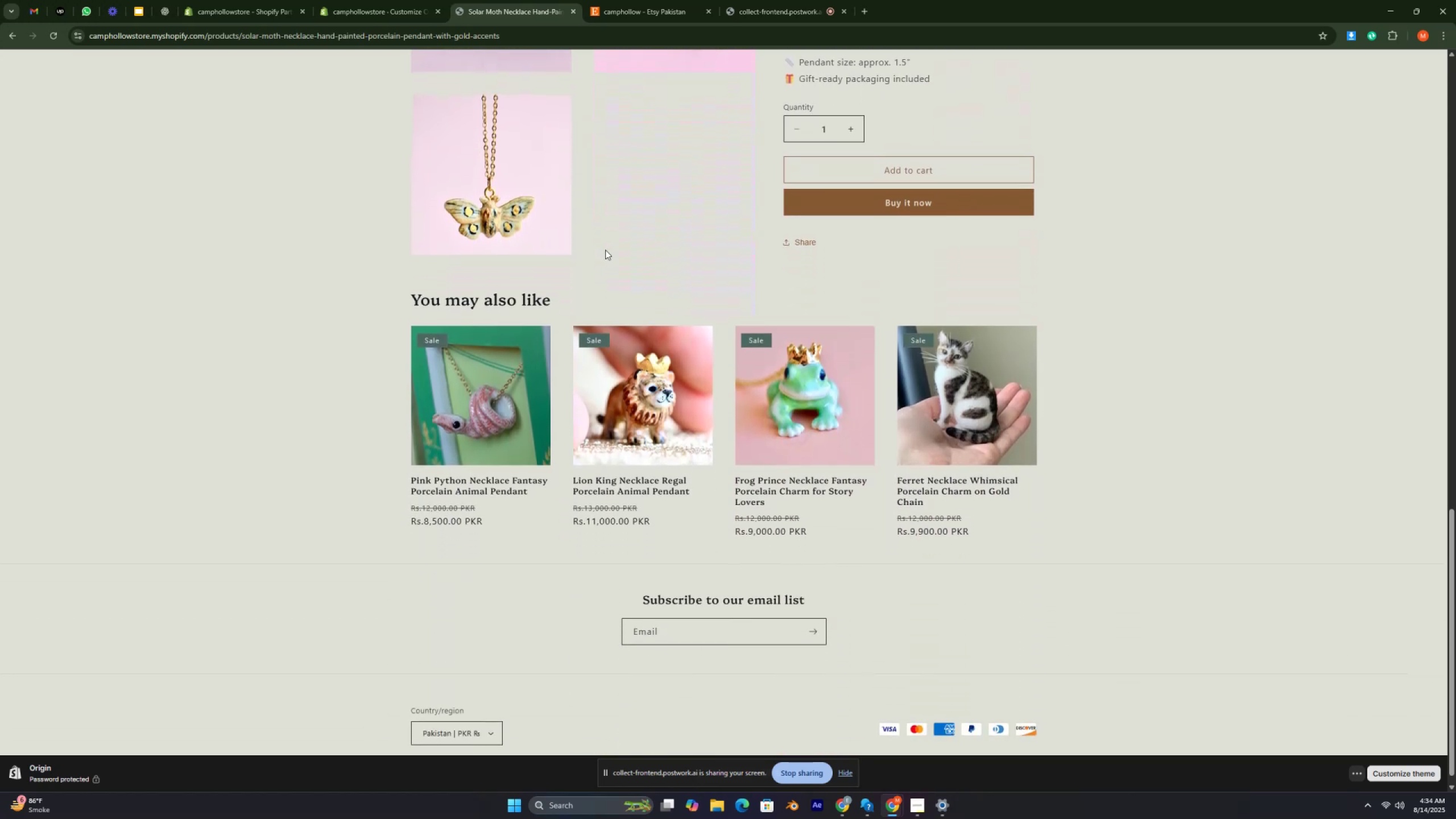 
key(Control+ControlRight)
 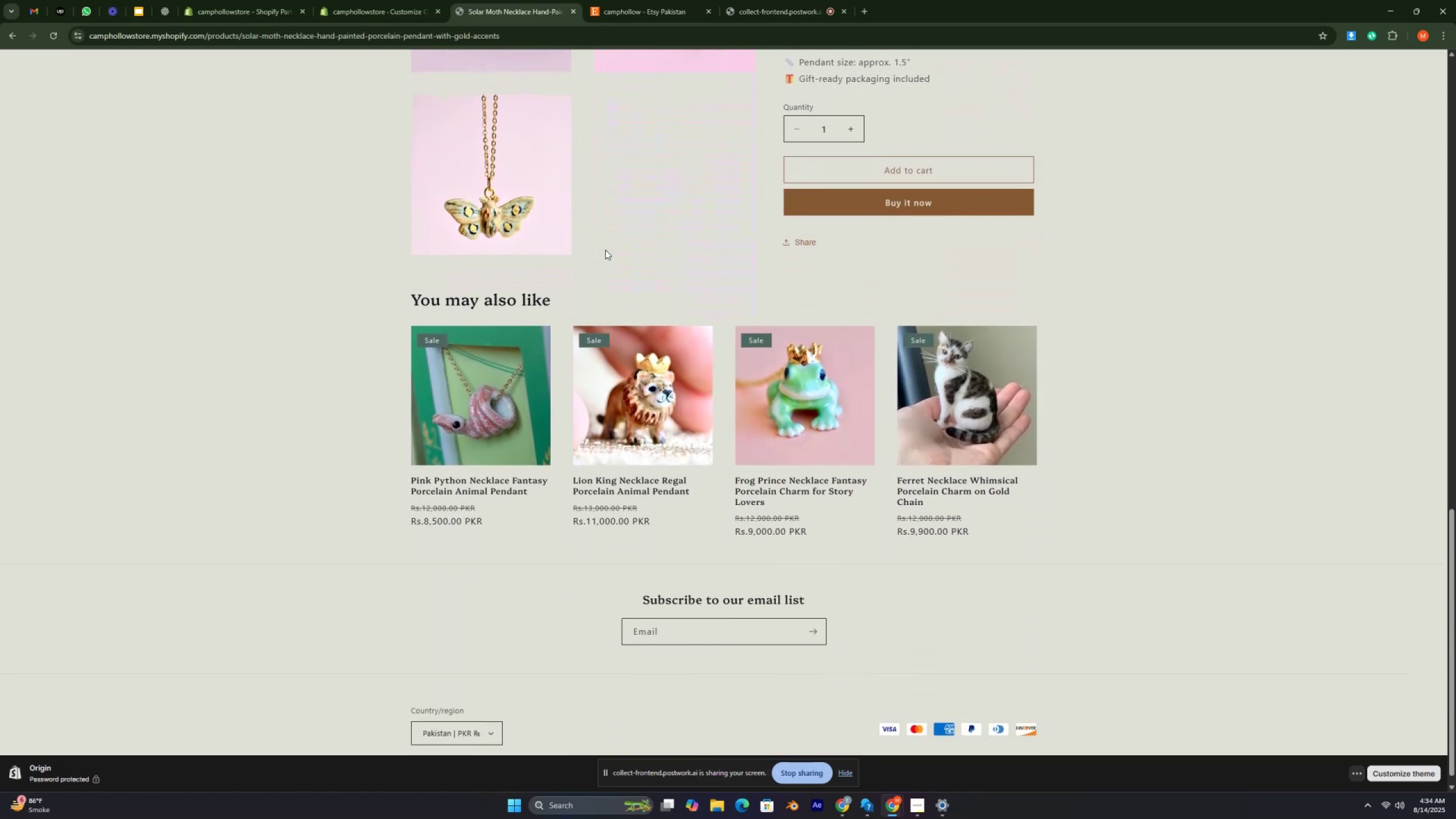 
key(Control+ControlRight)
 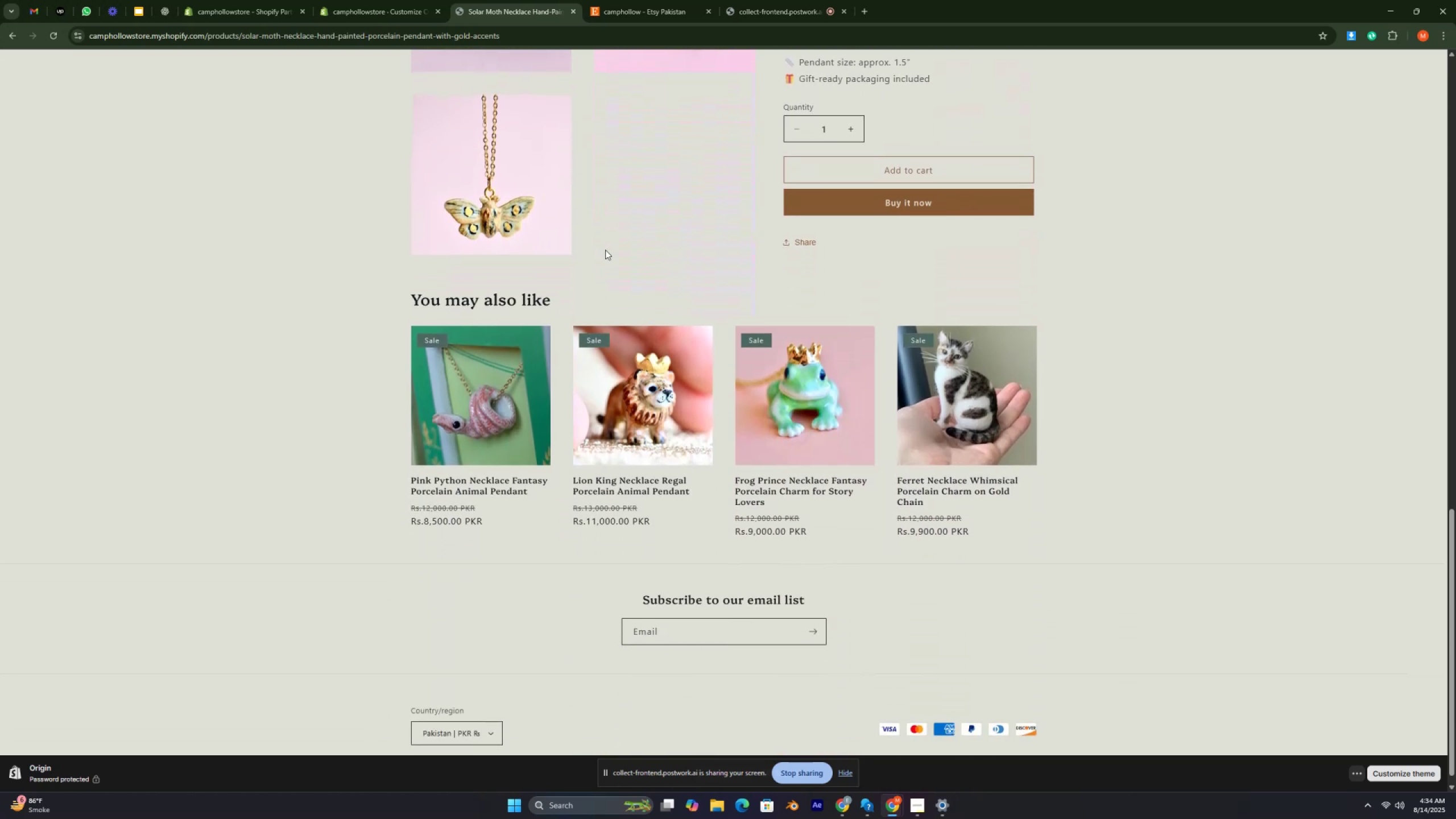 
key(Control+ControlRight)
 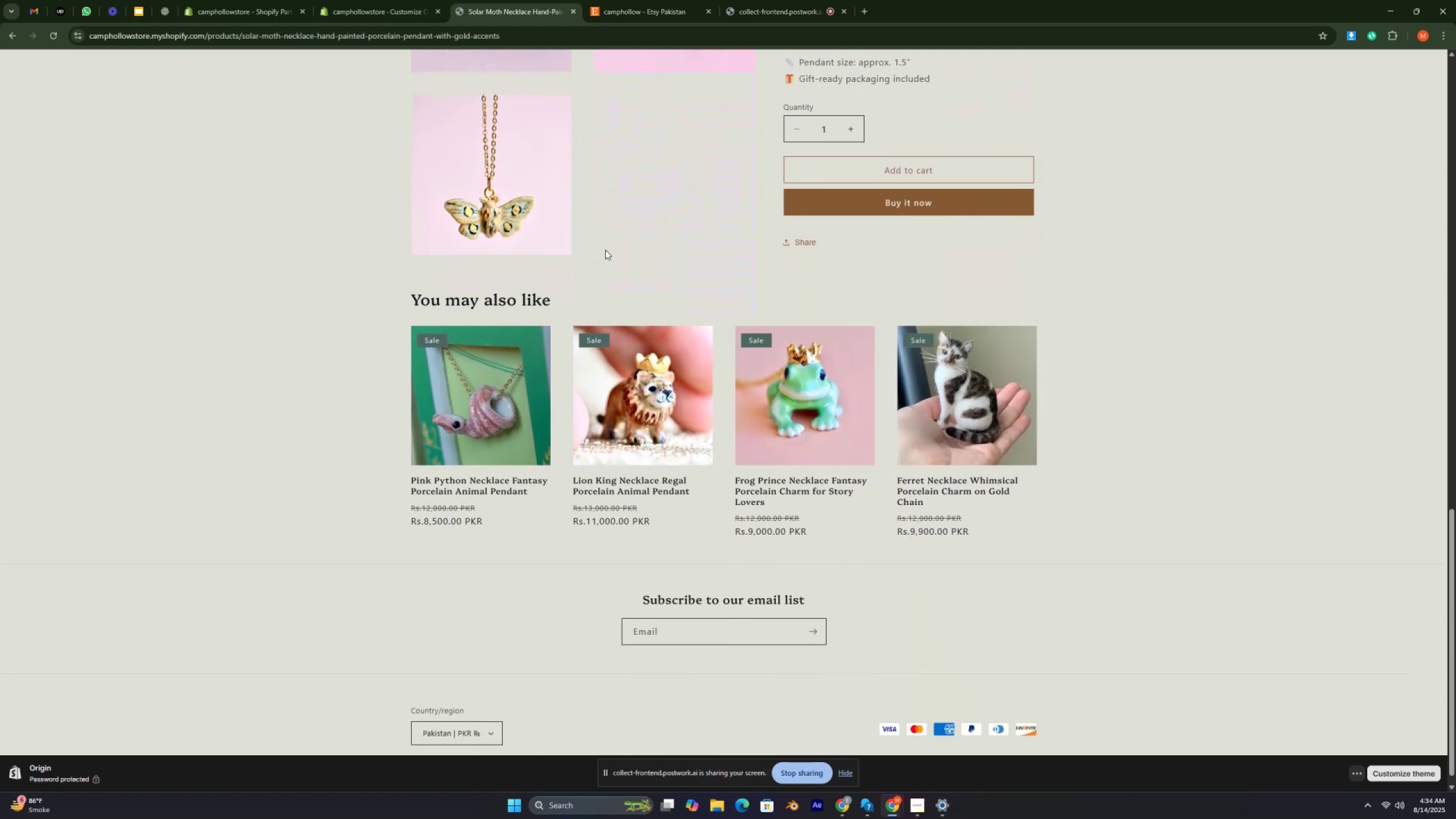 
key(Control+ControlRight)
 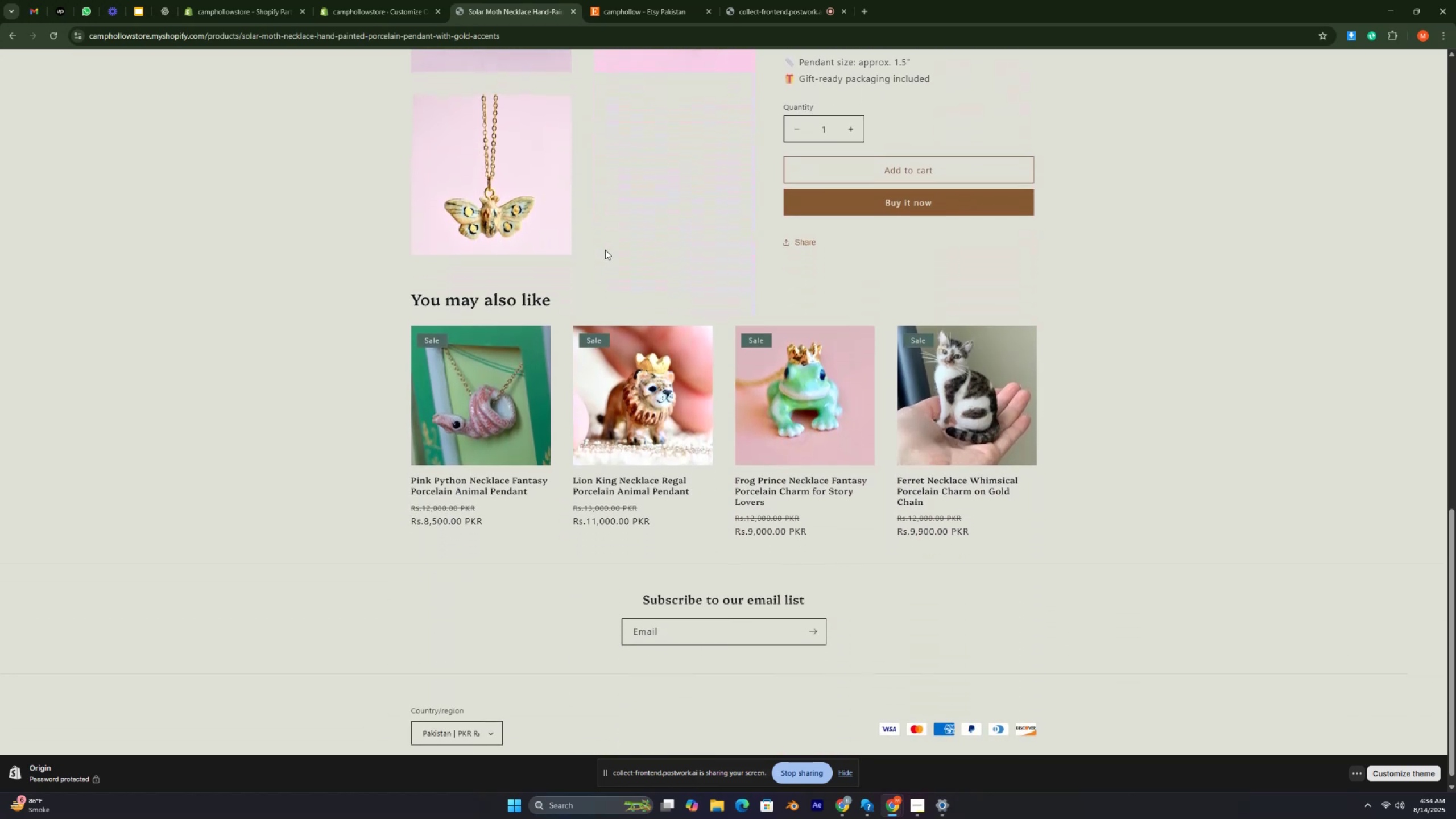 
key(Control+ControlRight)
 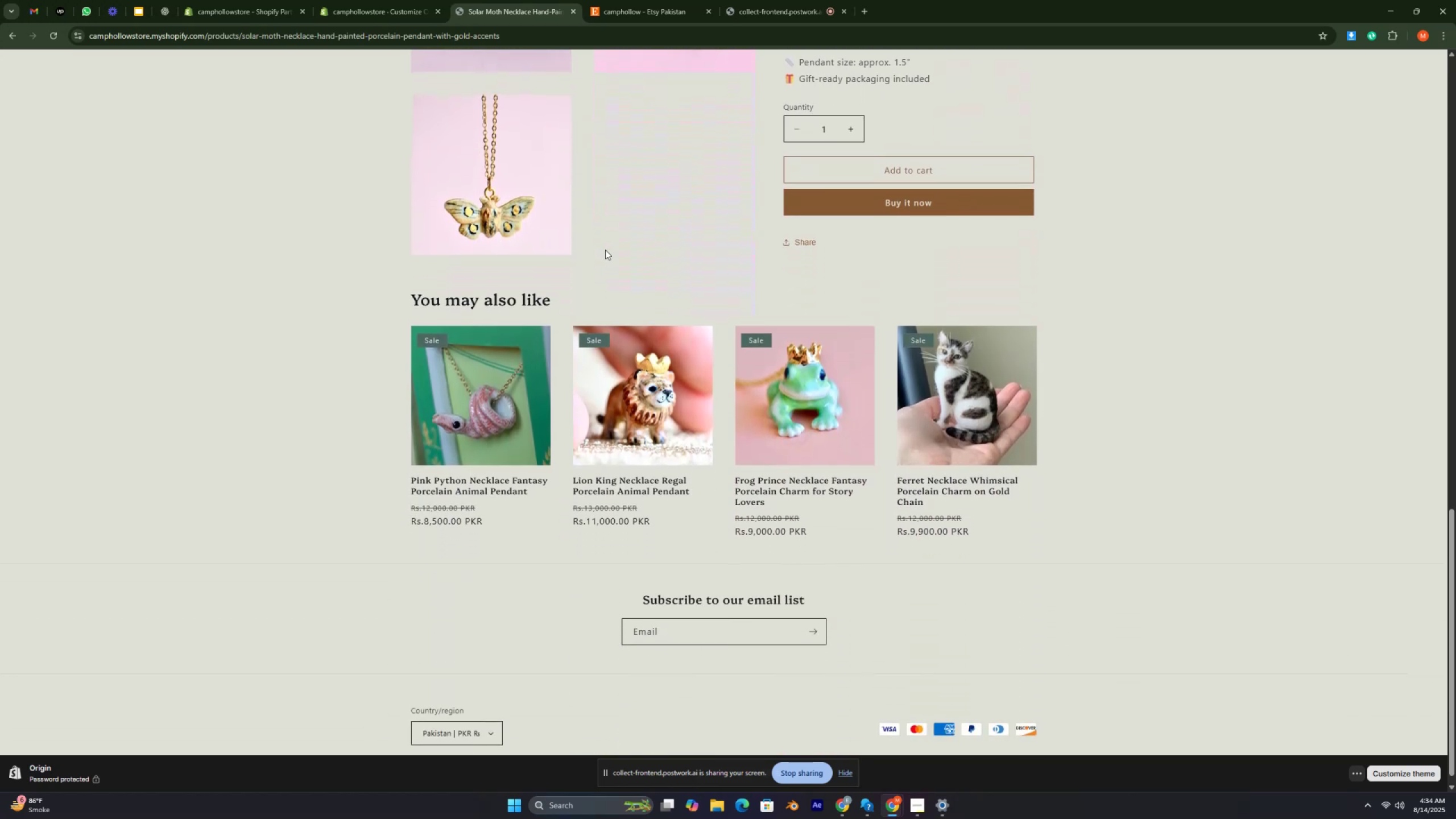 
key(Control+ControlRight)
 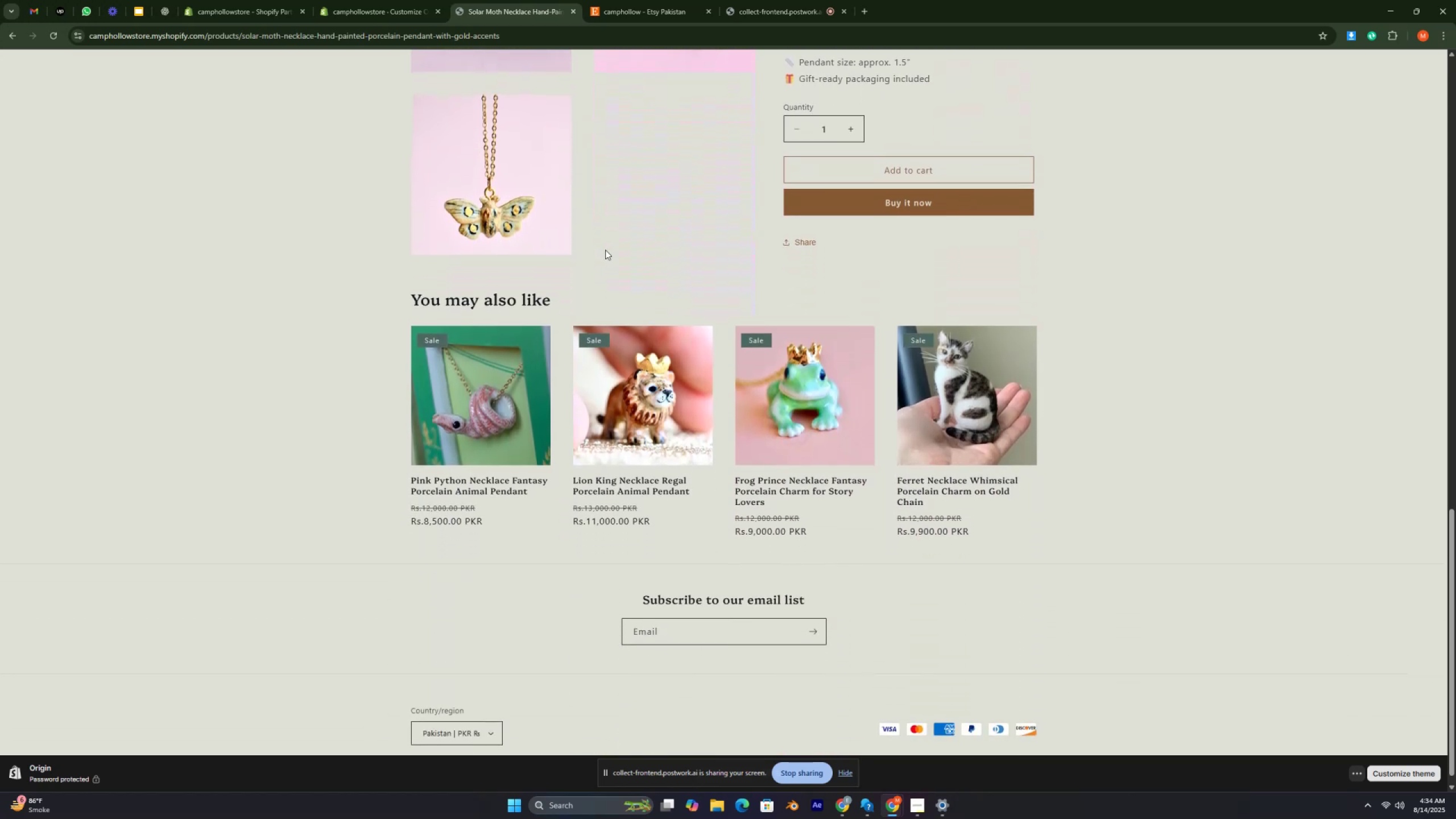 
key(Control+ControlRight)
 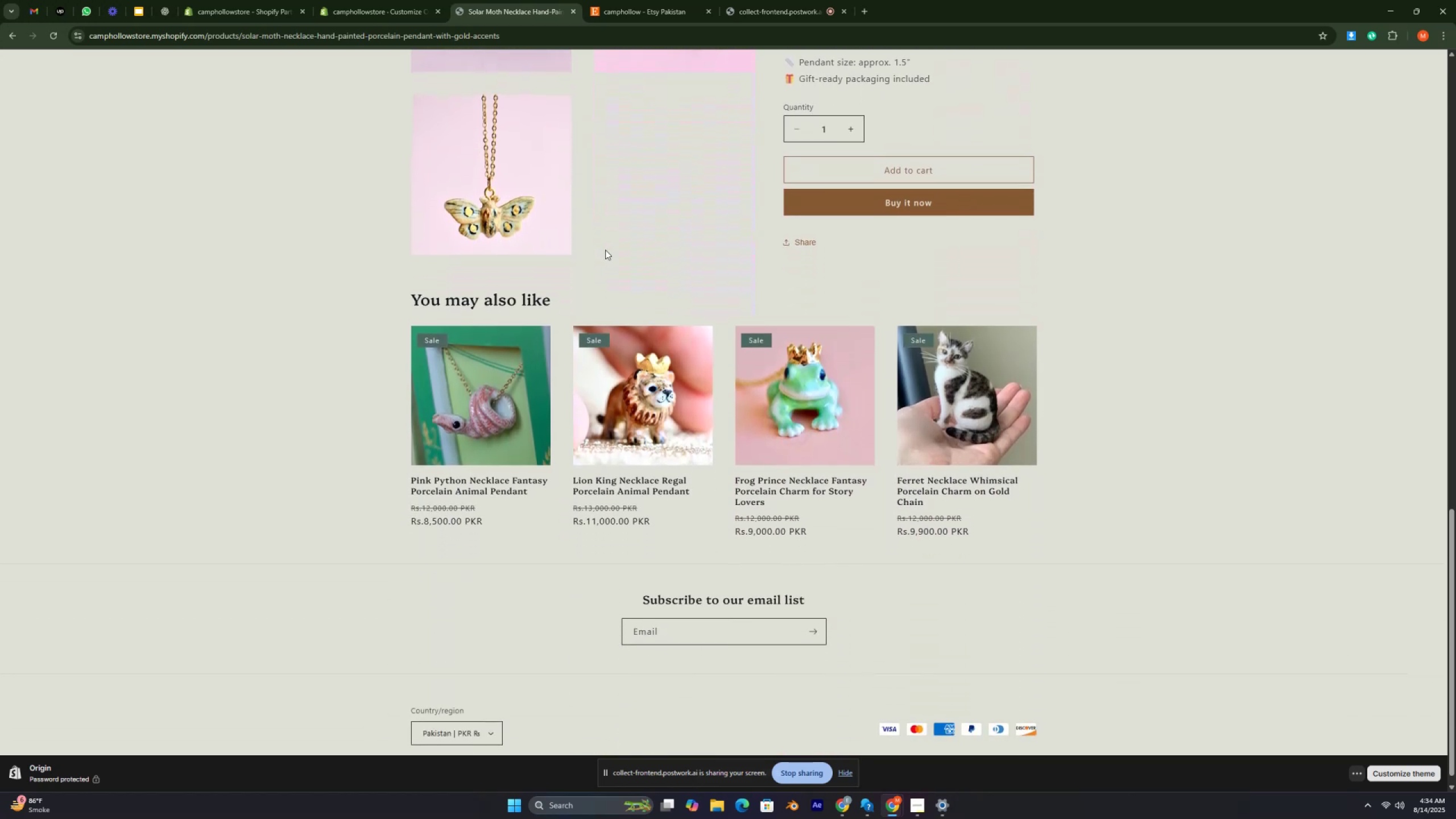 
key(Control+ControlRight)
 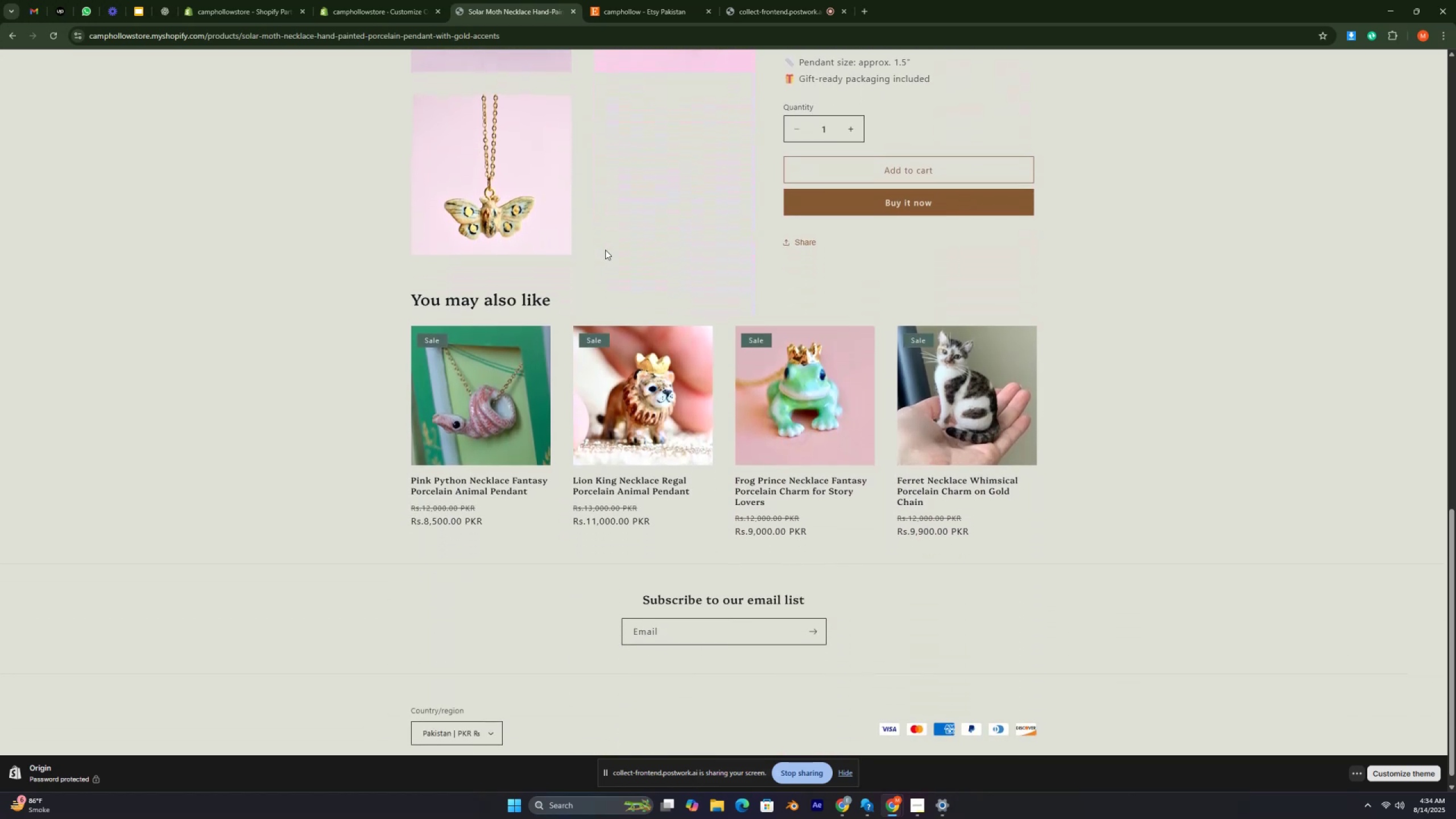 
key(Control+ControlRight)
 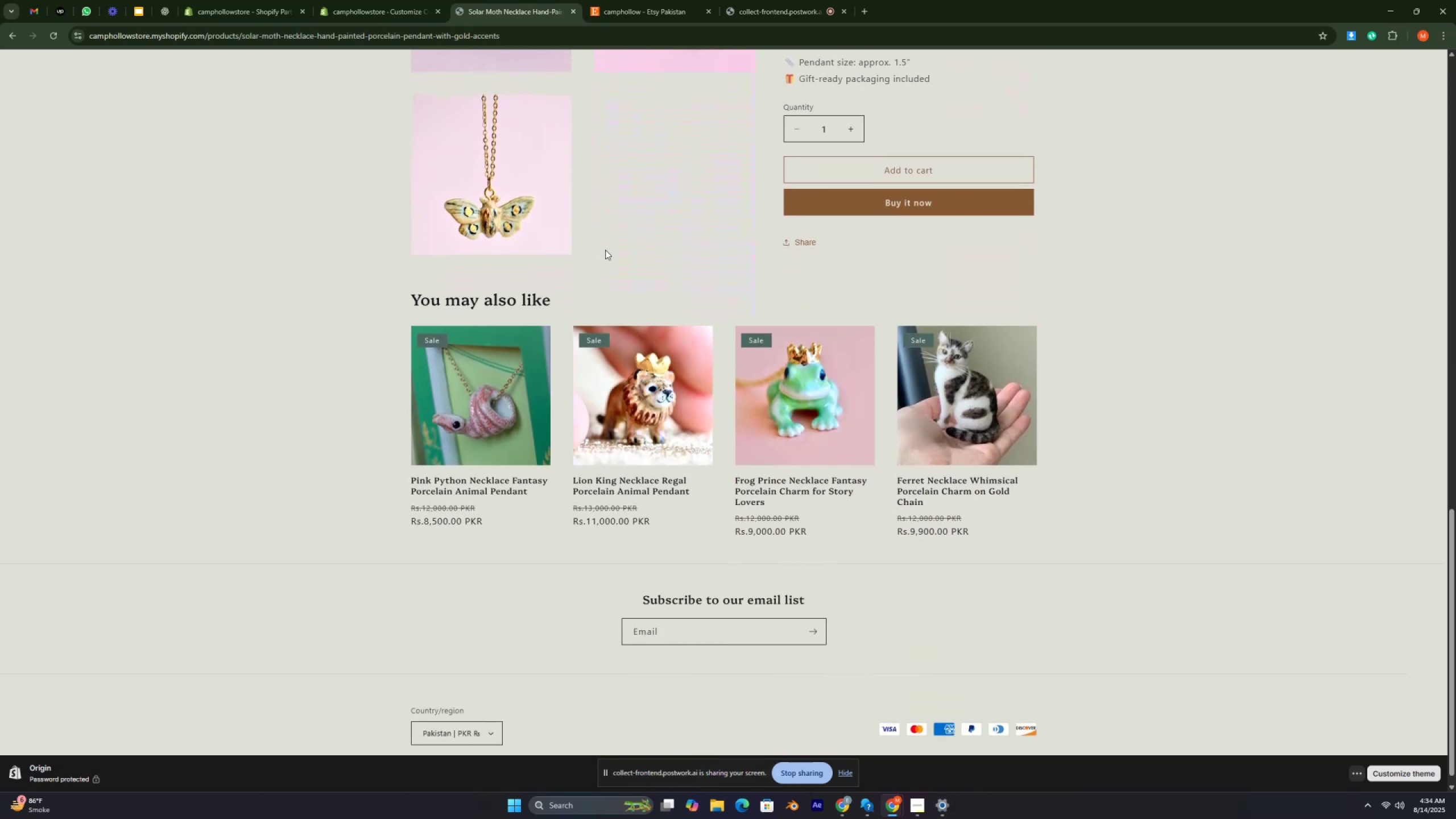 
key(Control+ControlRight)
 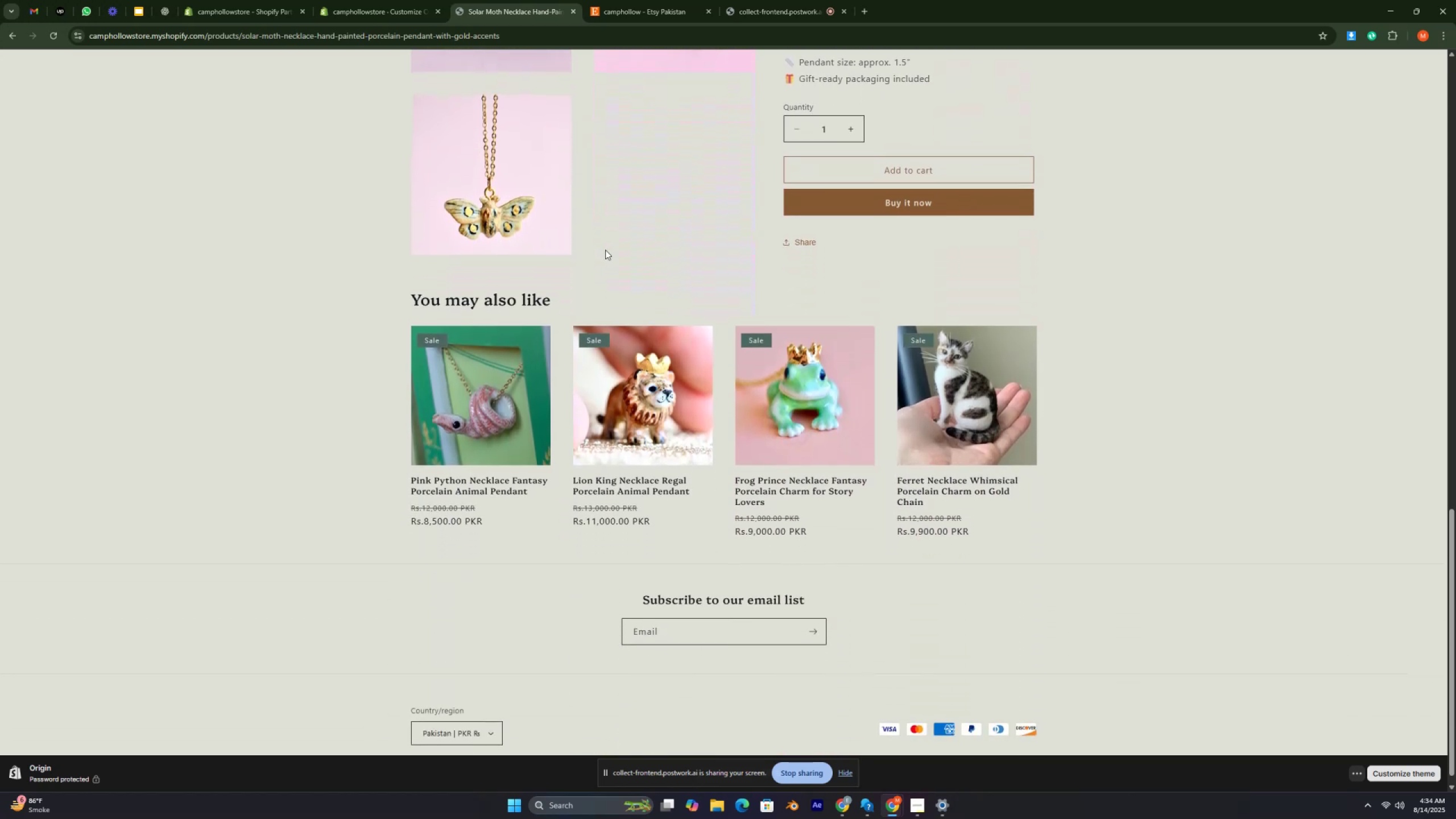 
key(Control+ControlRight)
 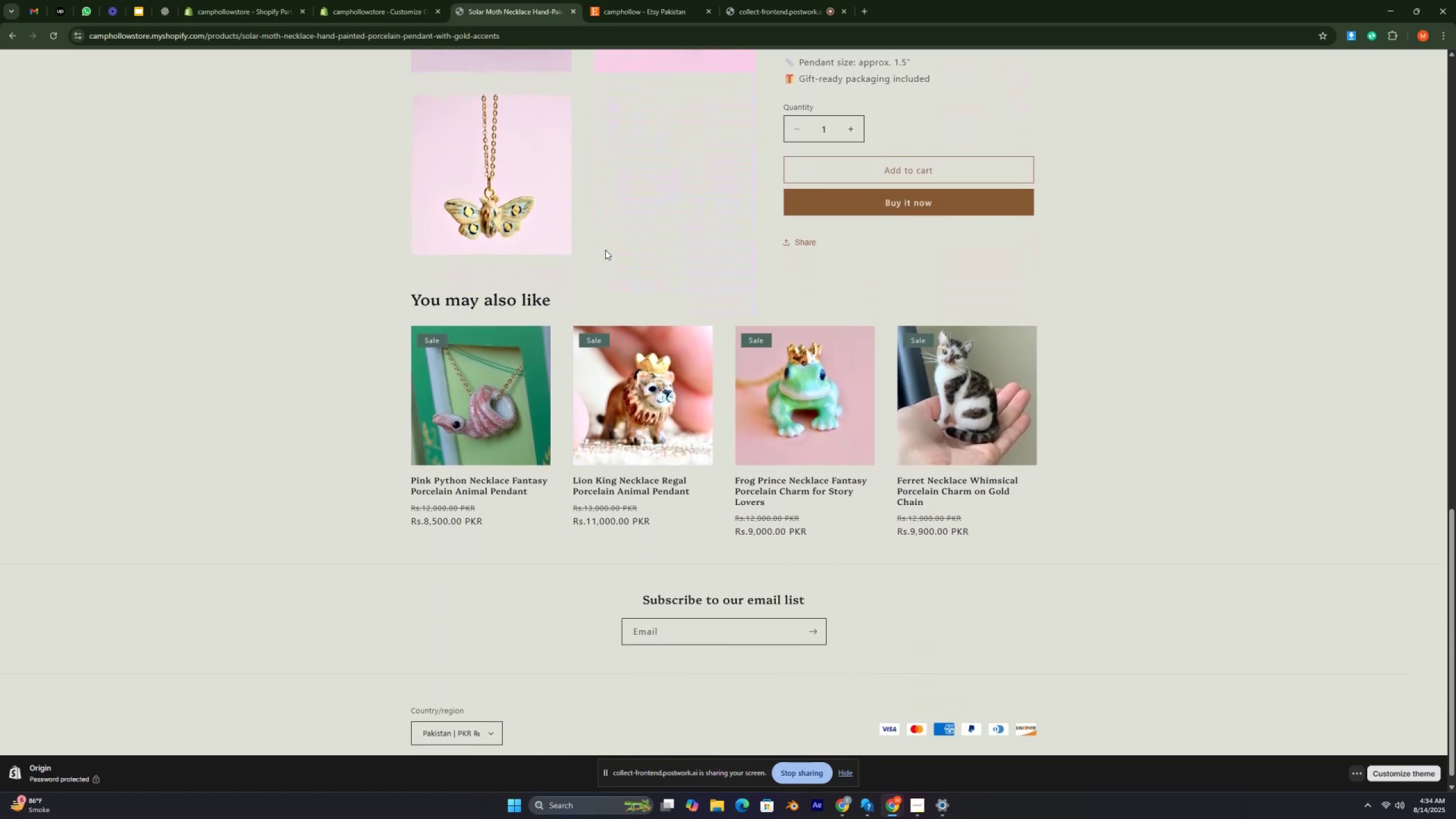 
key(Control+ControlRight)
 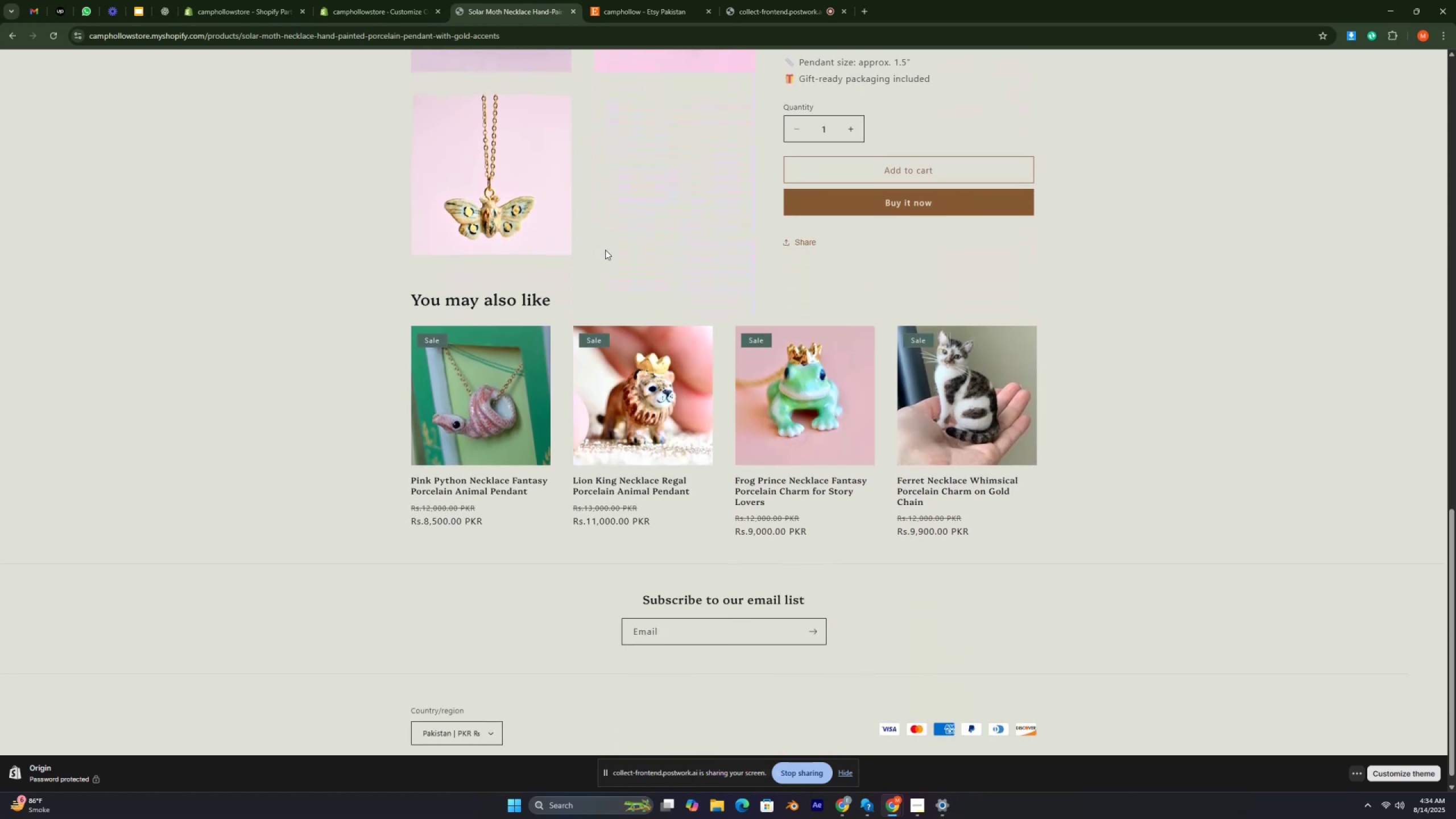 
key(Control+ControlRight)
 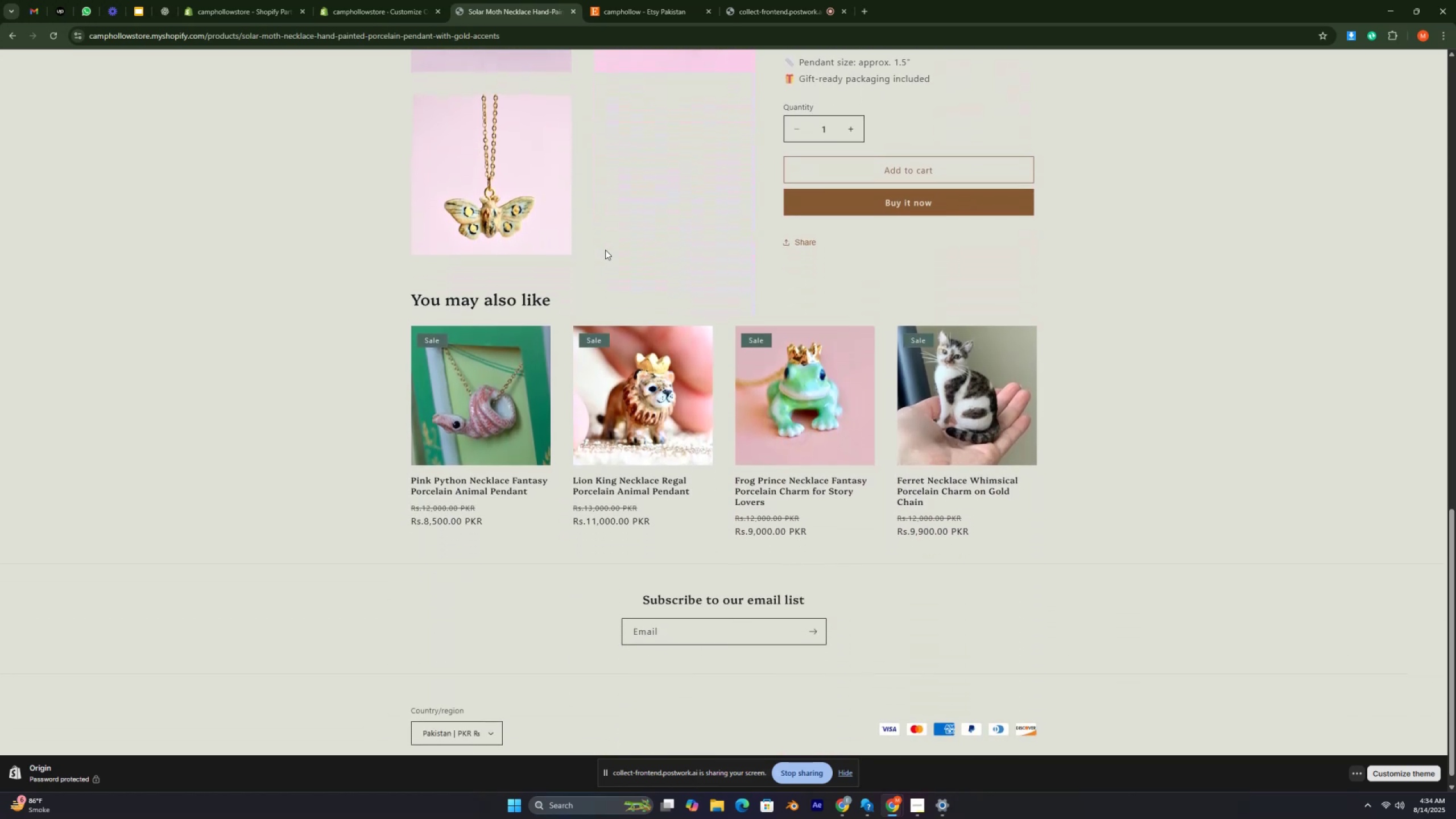 
key(Control+ControlRight)
 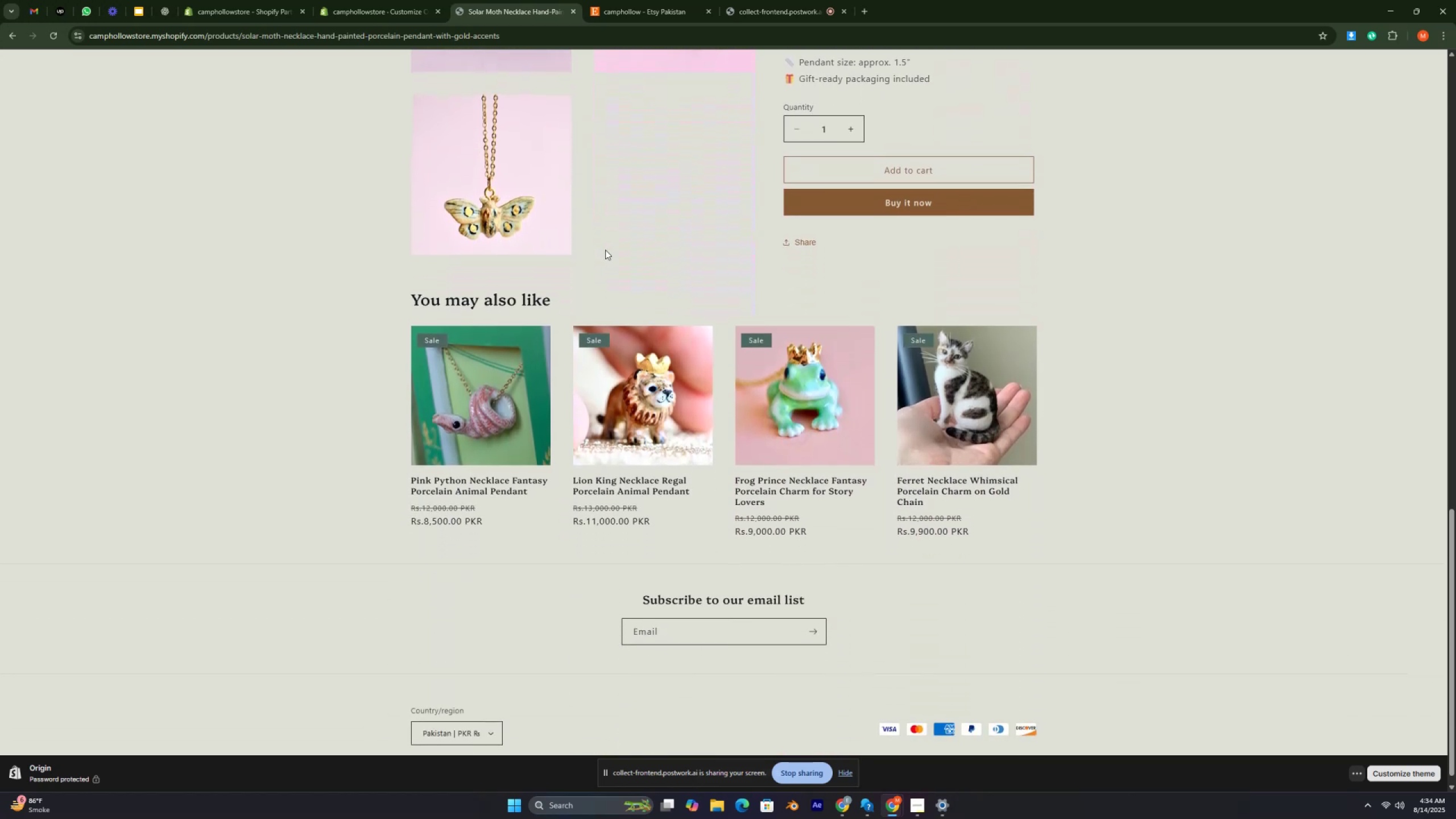 
key(Control+ControlRight)
 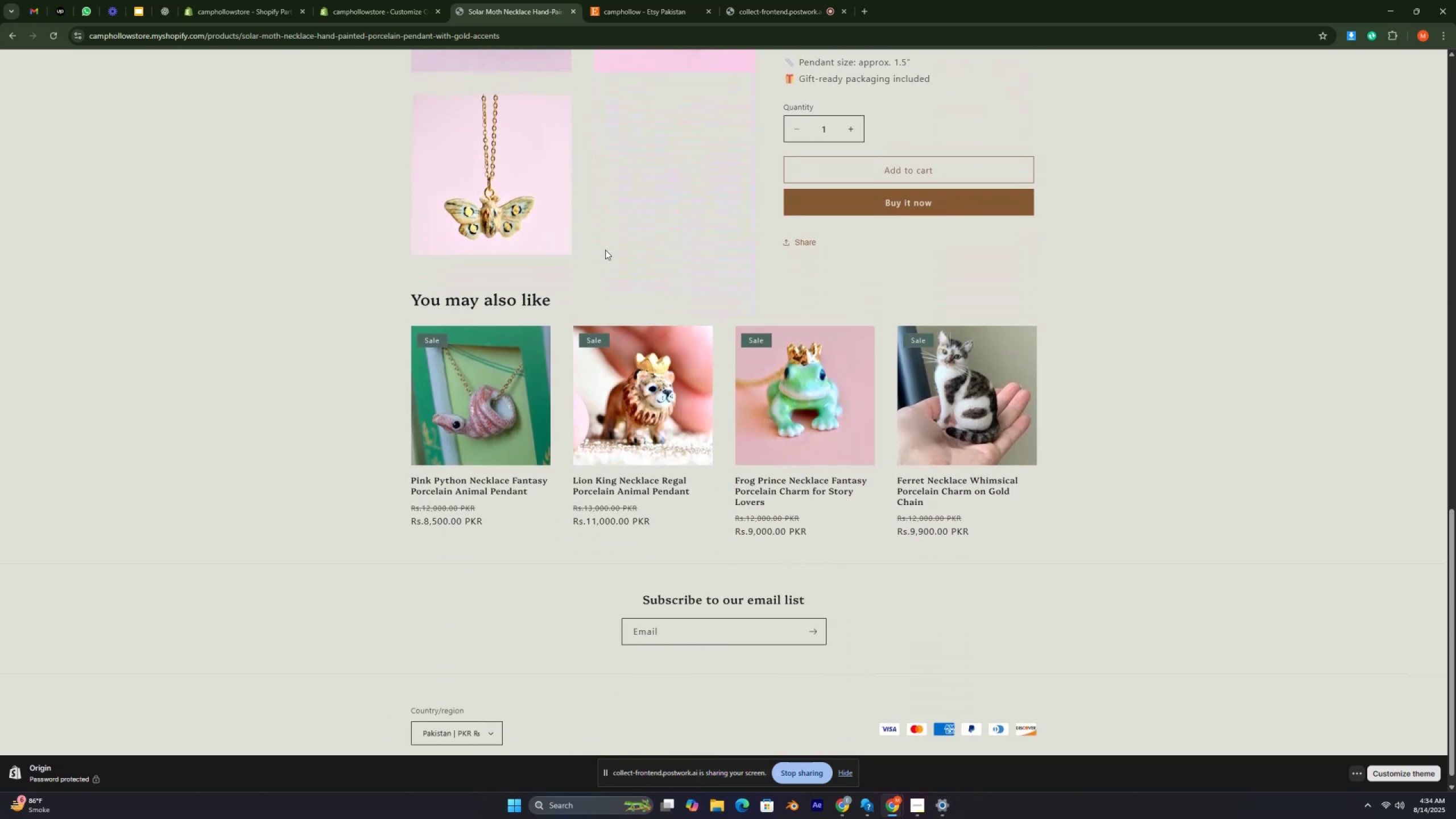 
scroll: coordinate [605, 250], scroll_direction: down, amount: 5.0
 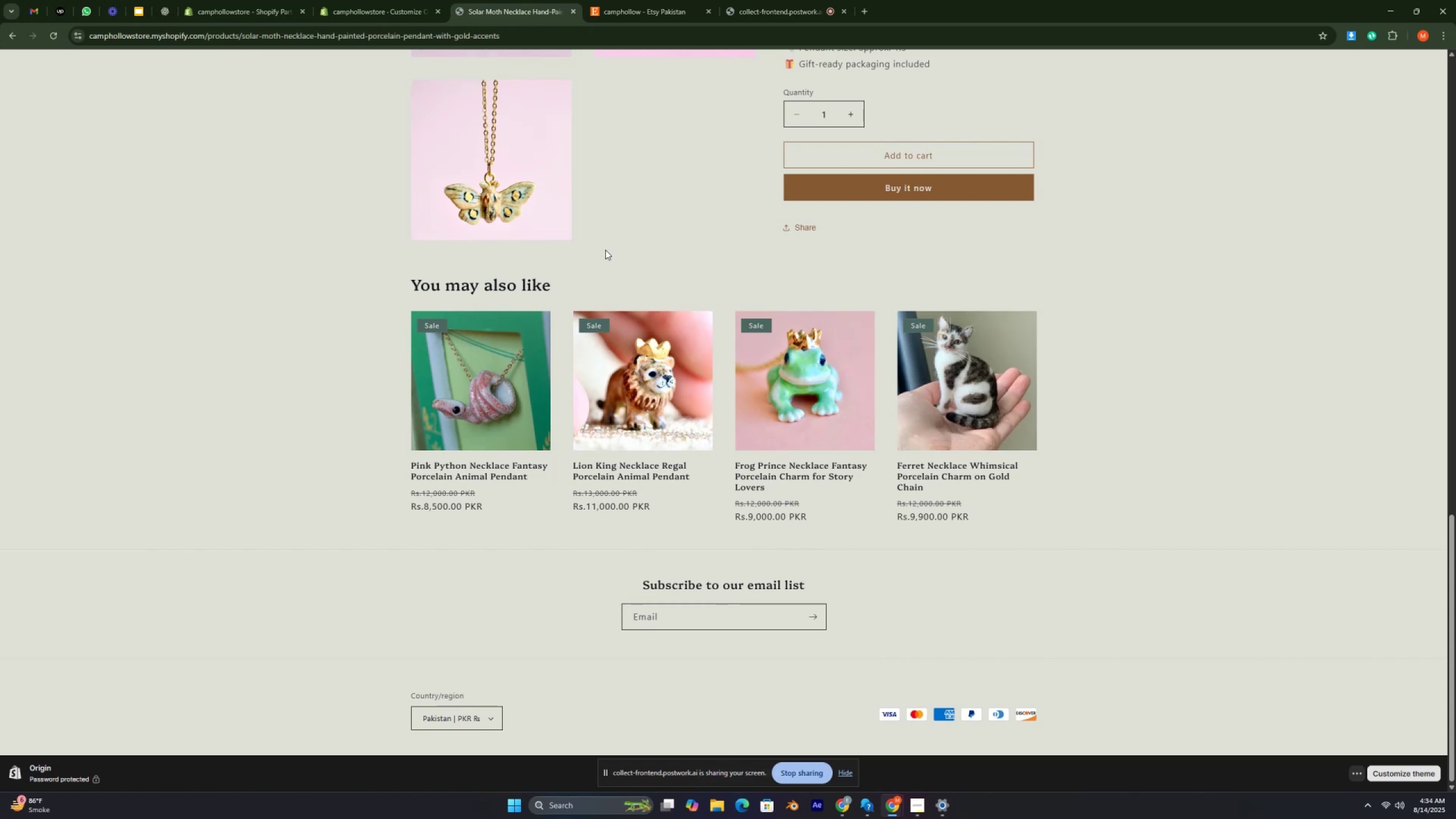 
scroll: coordinate [605, 250], scroll_direction: up, amount: 2.0
 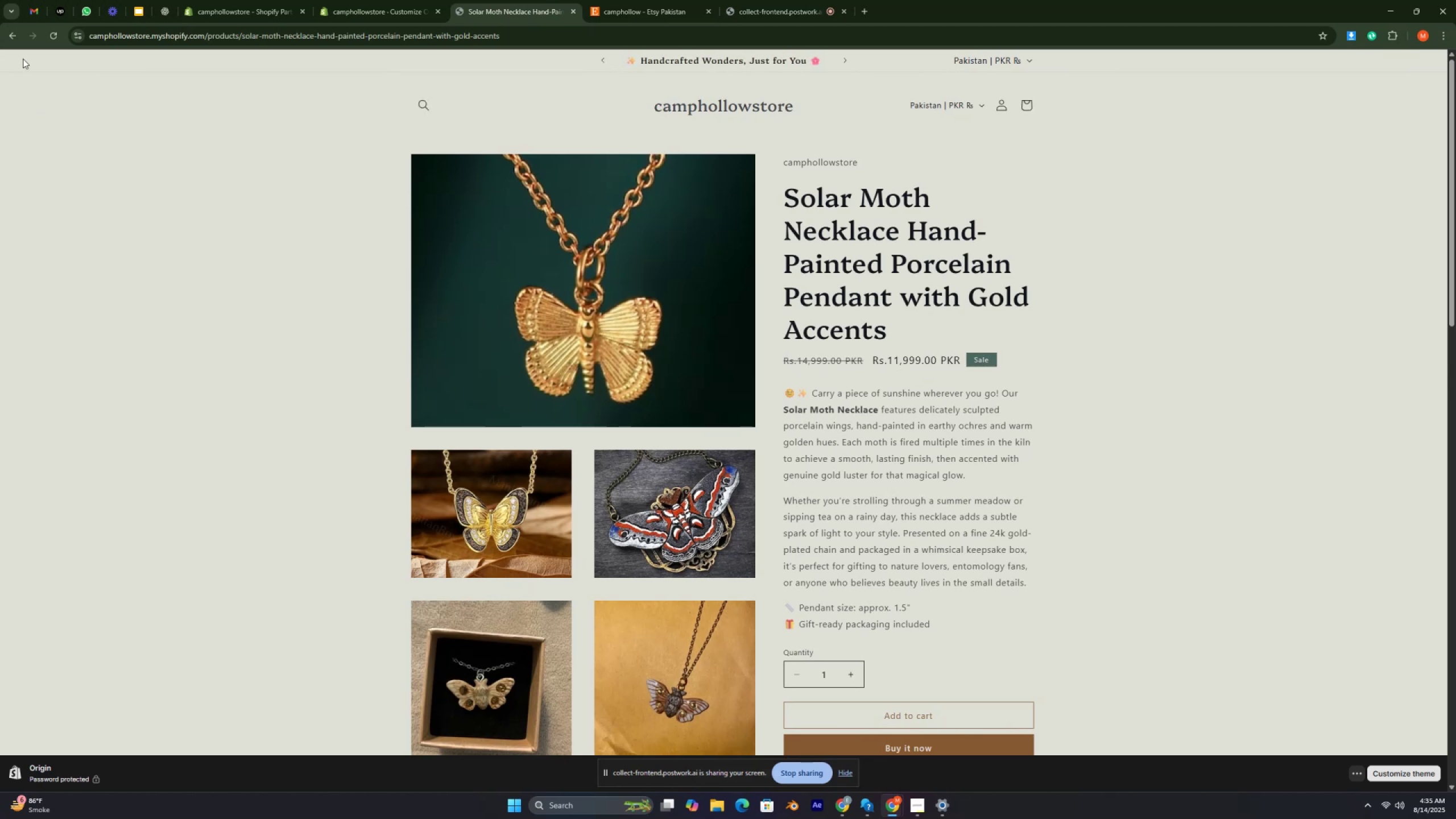 
left_click([13, 39])
 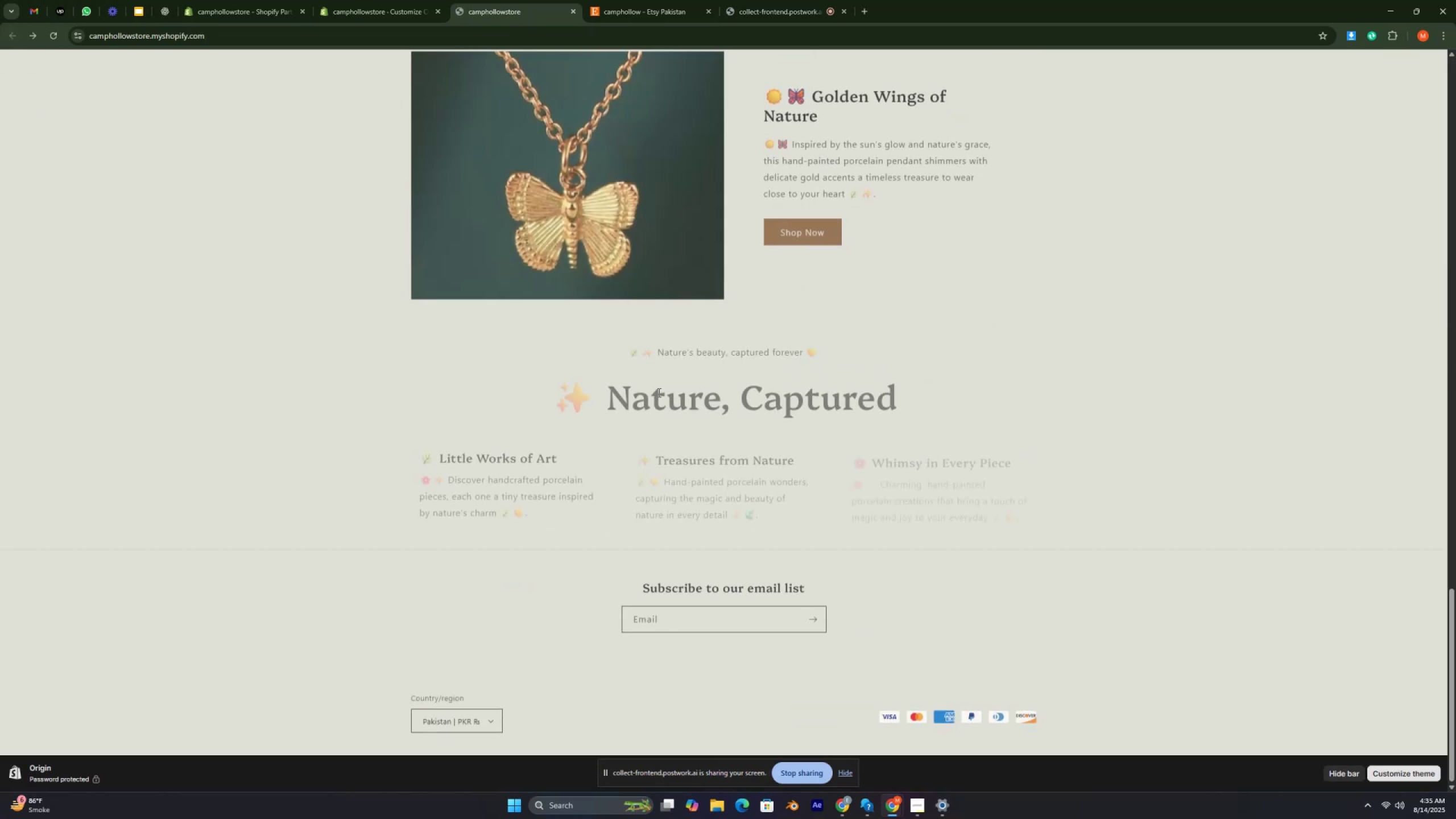 
scroll: coordinate [658, 392], scroll_direction: down, amount: 2.0
 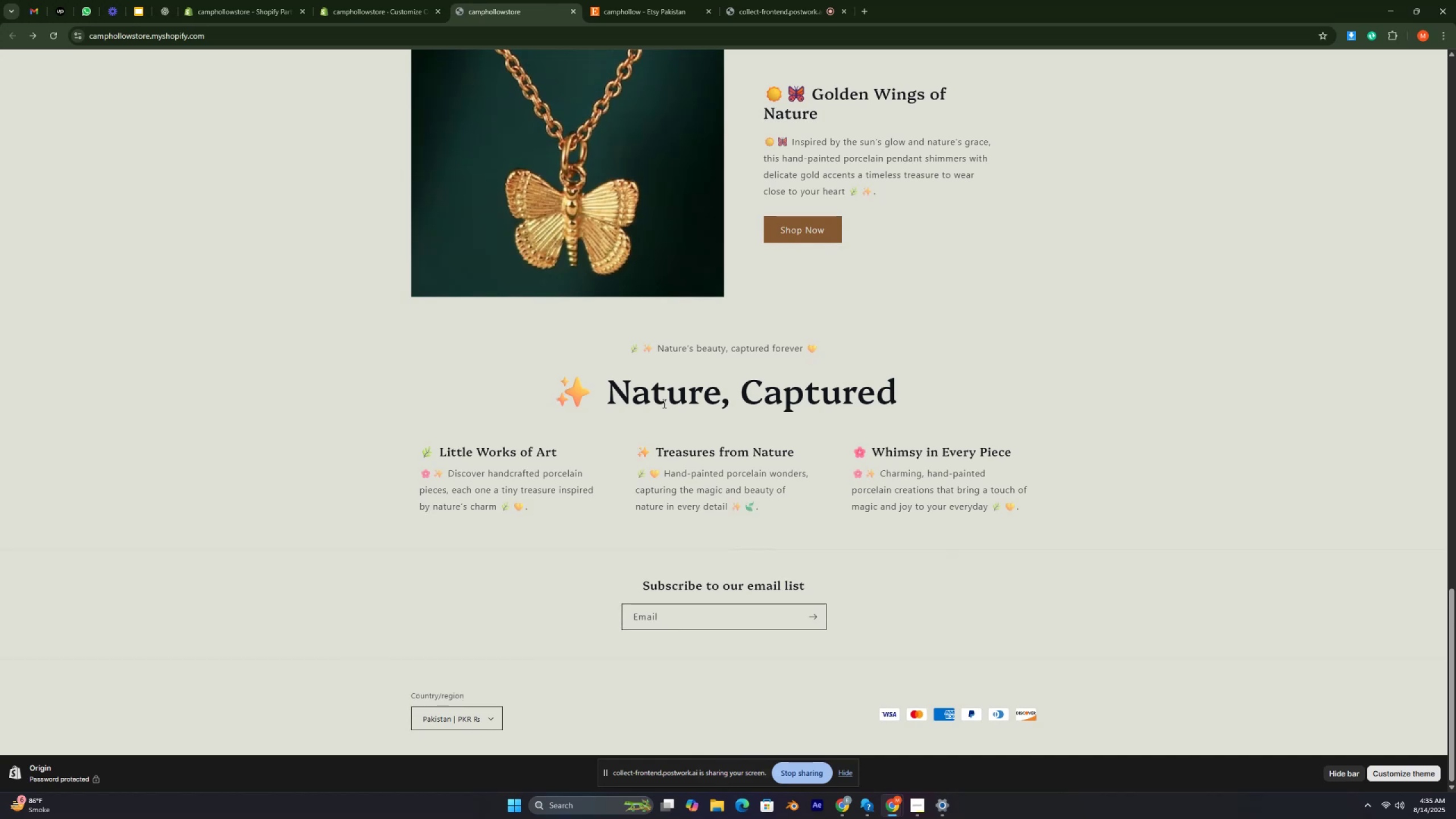 
wait(15.16)
 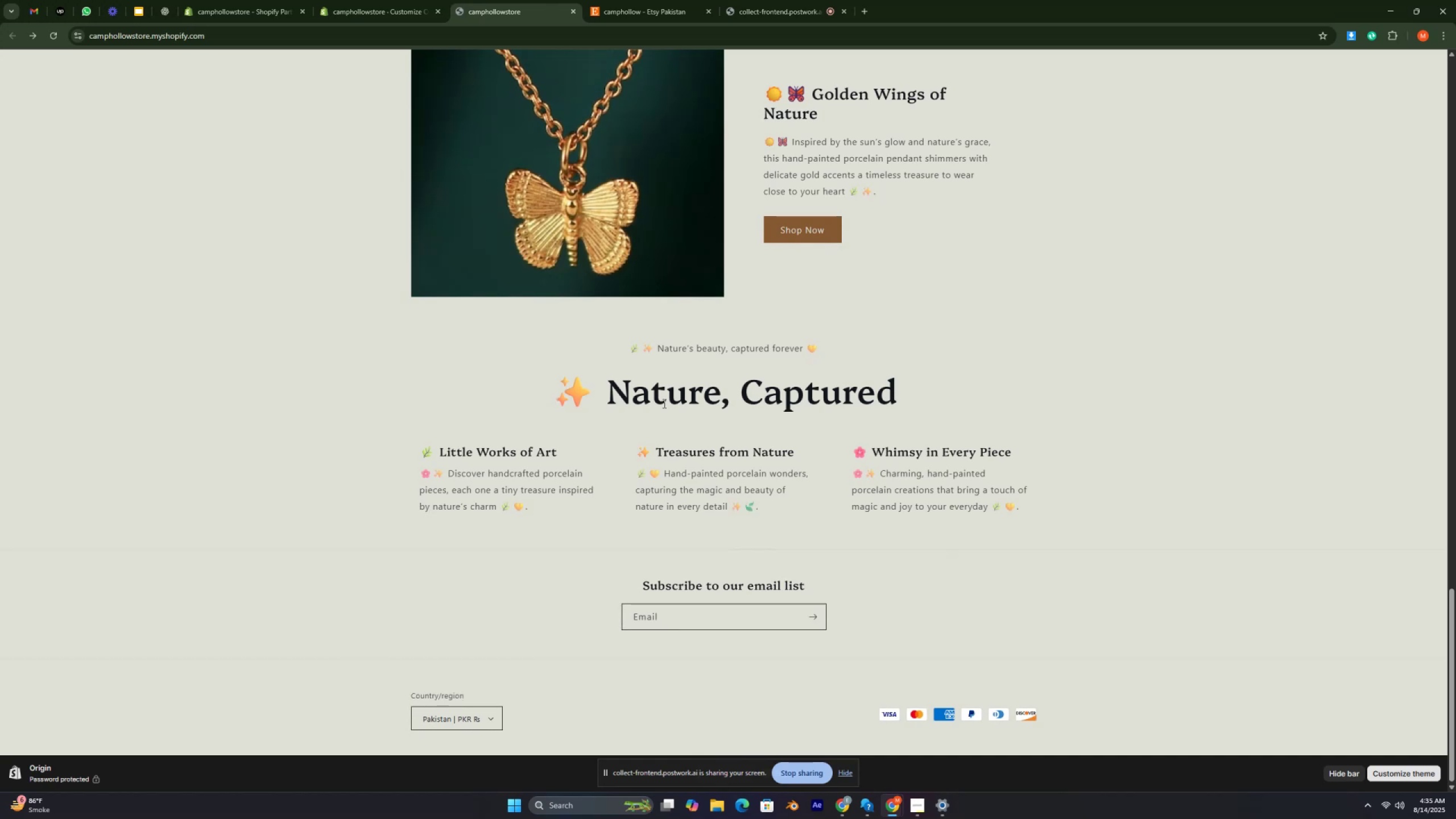 
scroll: coordinate [663, 403], scroll_direction: up, amount: 2.0
 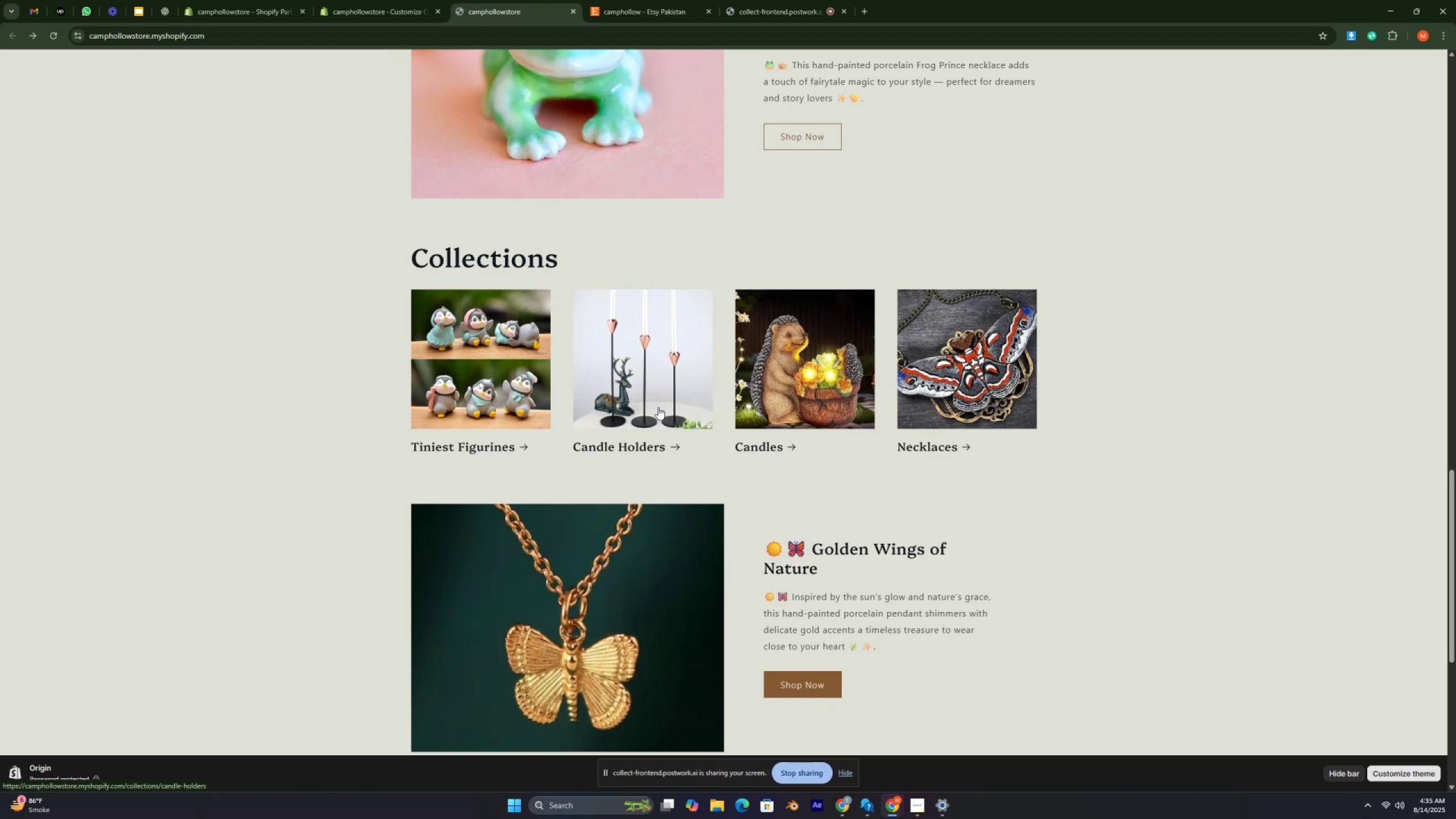 
wait(27.43)
 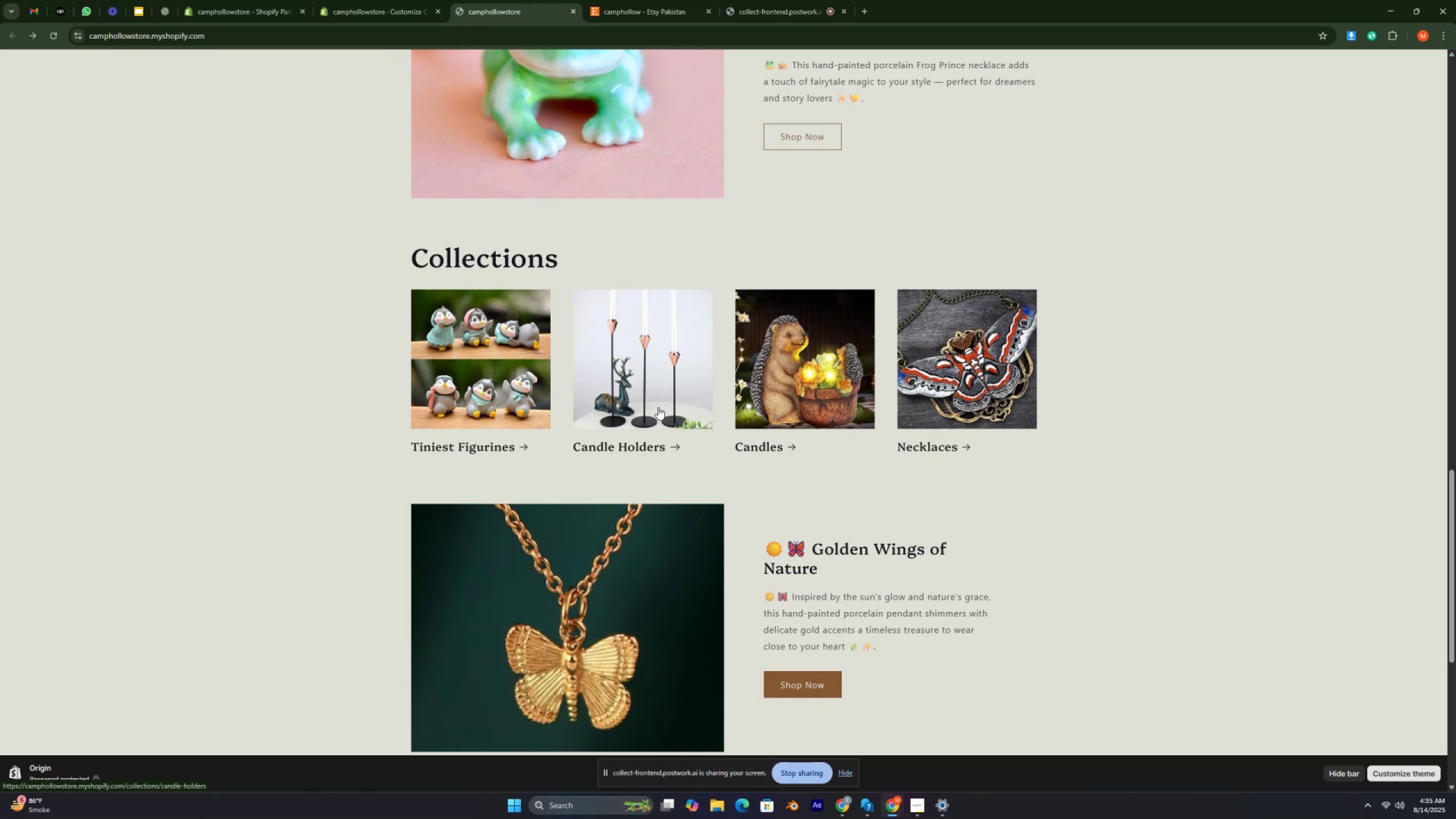 
scroll: coordinate [541, 397], scroll_direction: down, amount: 5.0
 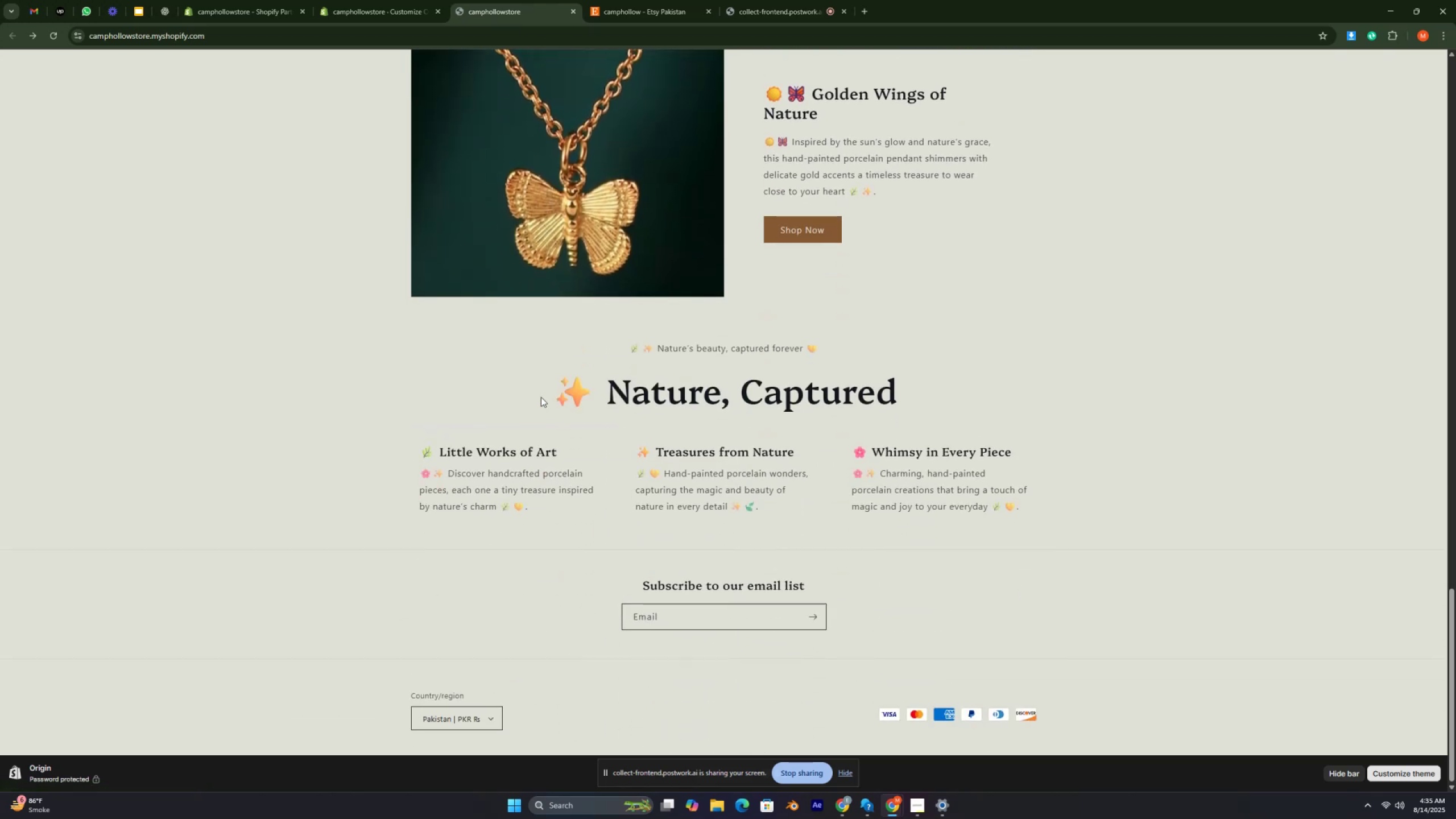 
scroll: coordinate [577, 392], scroll_direction: up, amount: 4.0
 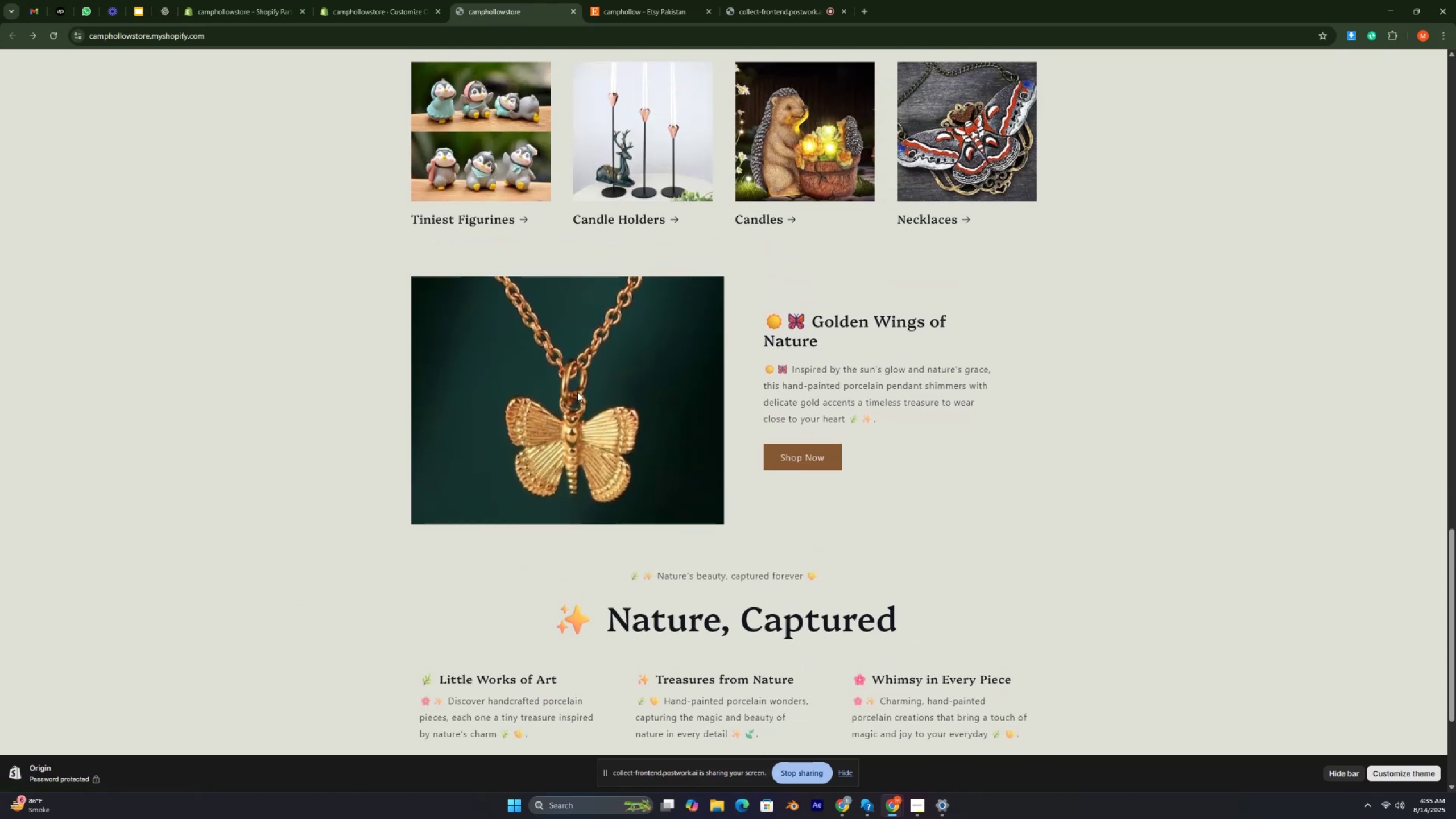 
key(Control+ControlRight)
 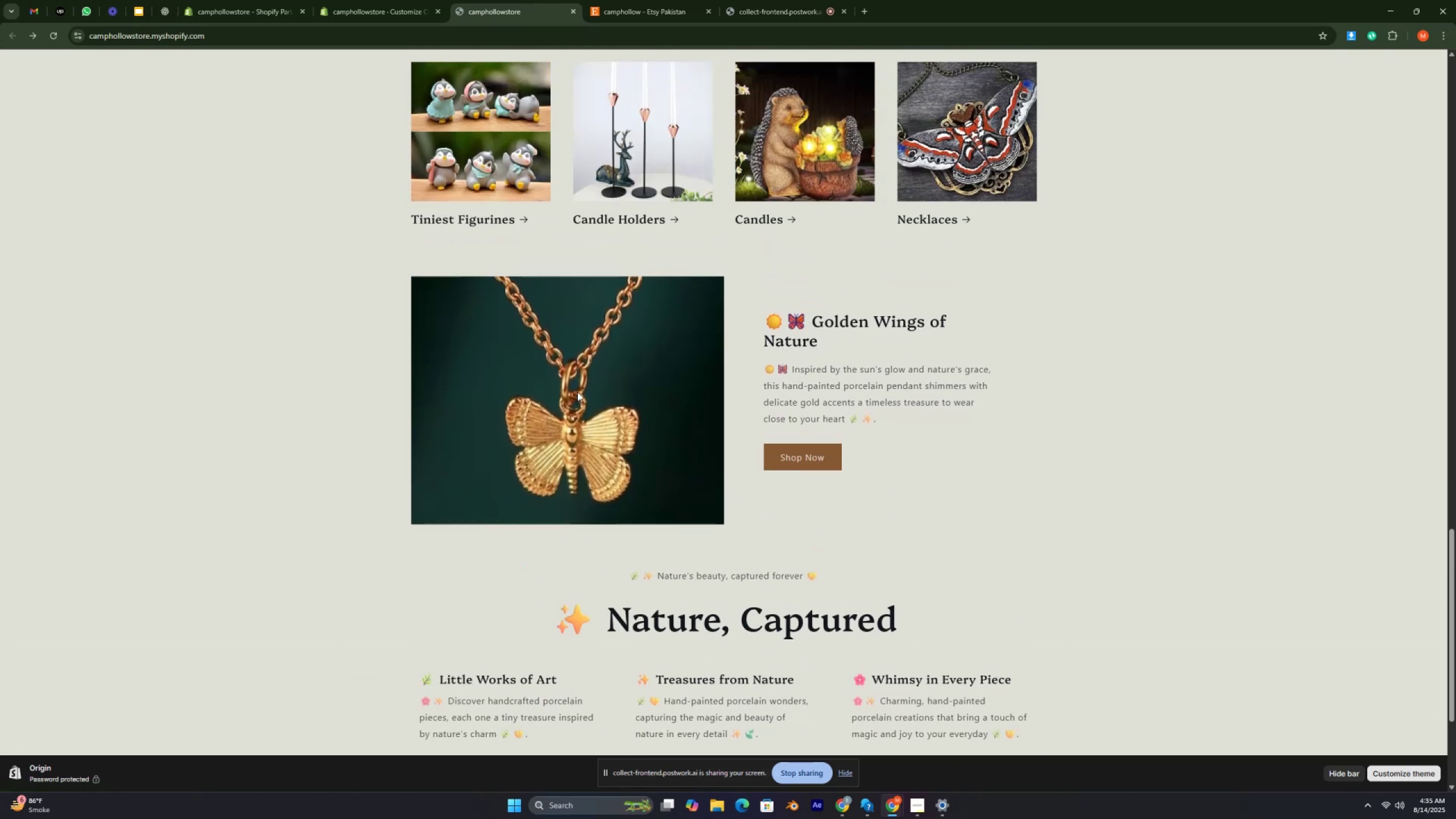 
key(Control+ControlRight)
 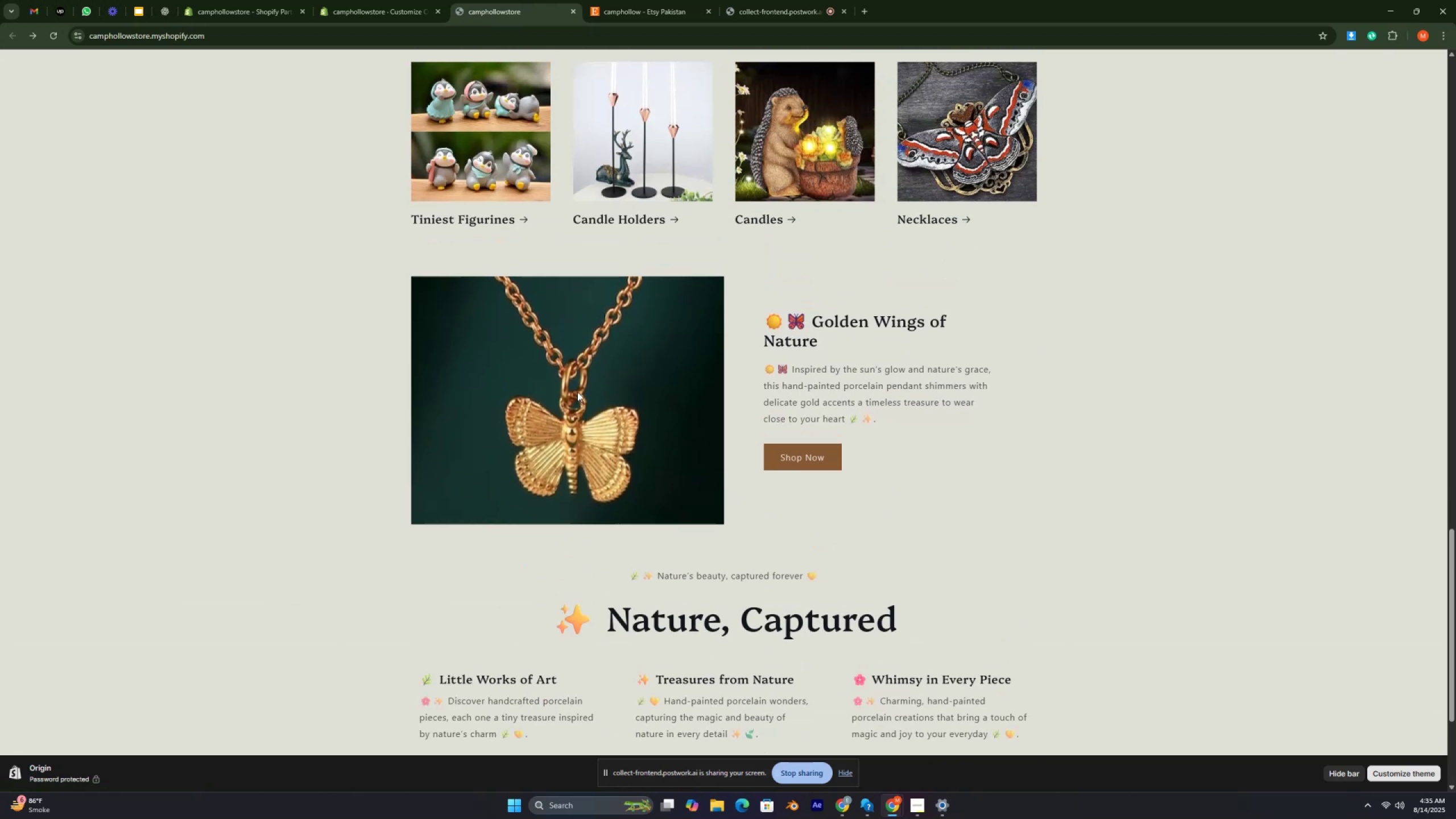 
key(Control+ControlRight)
 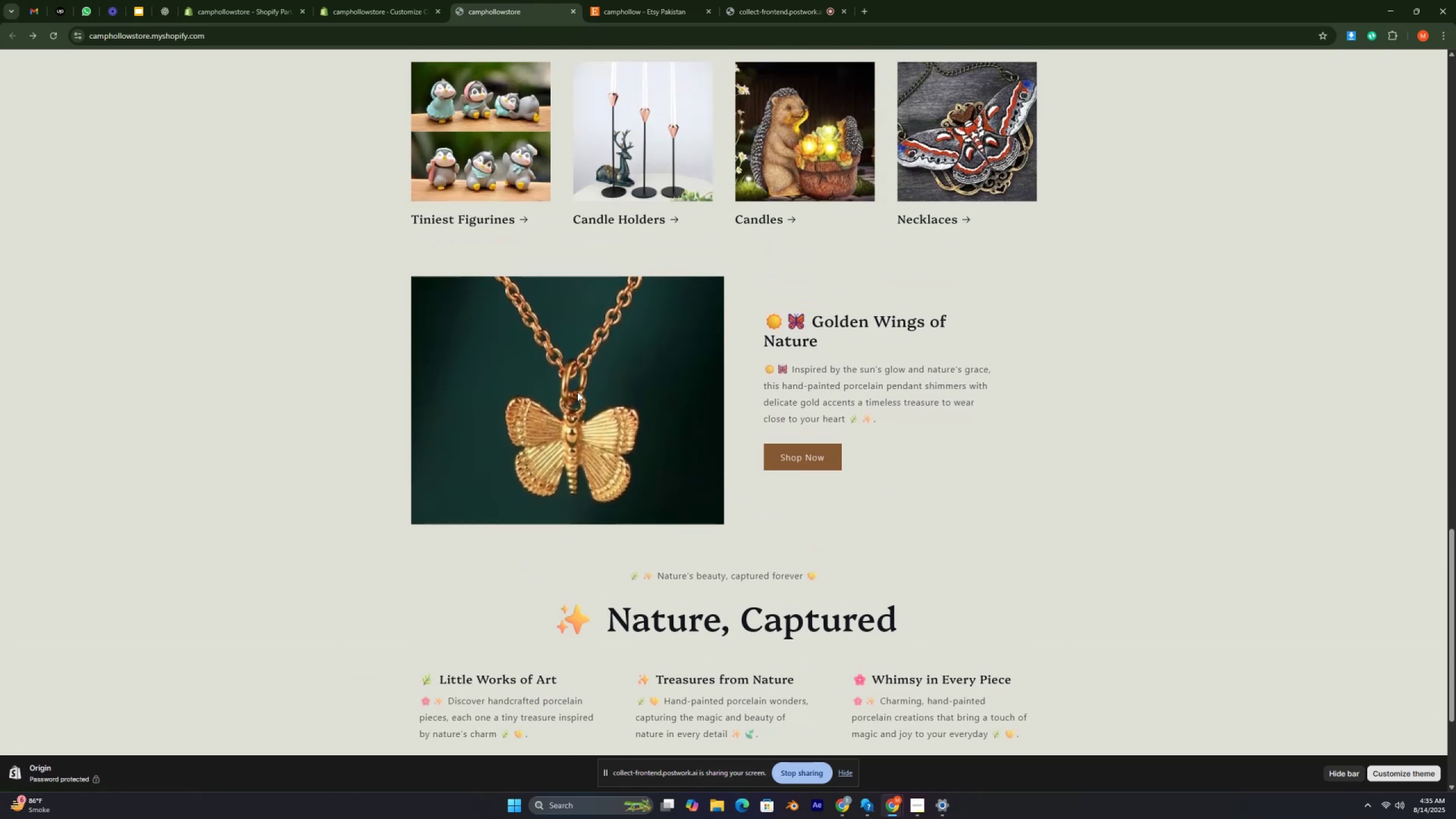 
key(Control+ControlRight)
 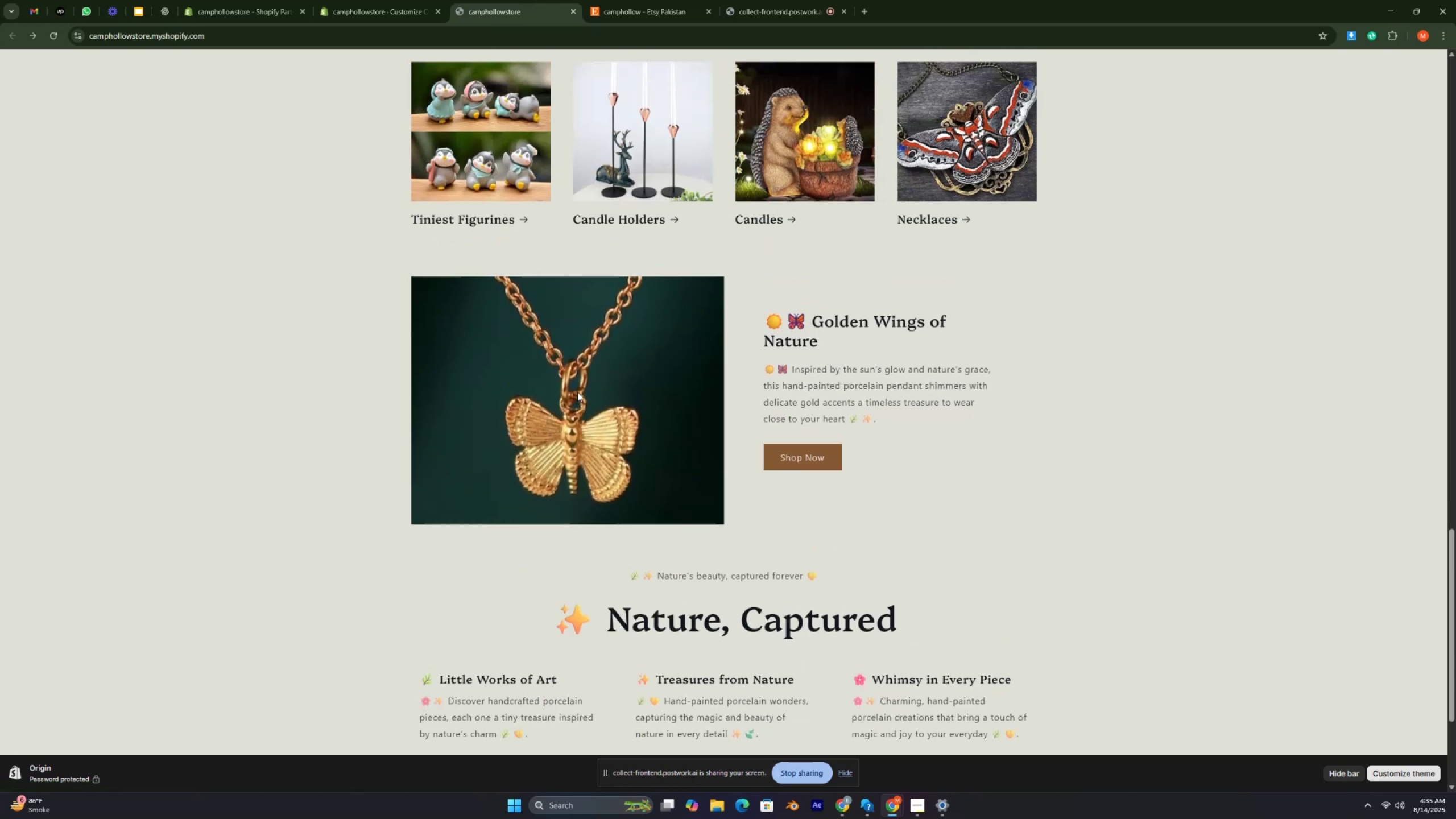 
key(Control+ControlRight)
 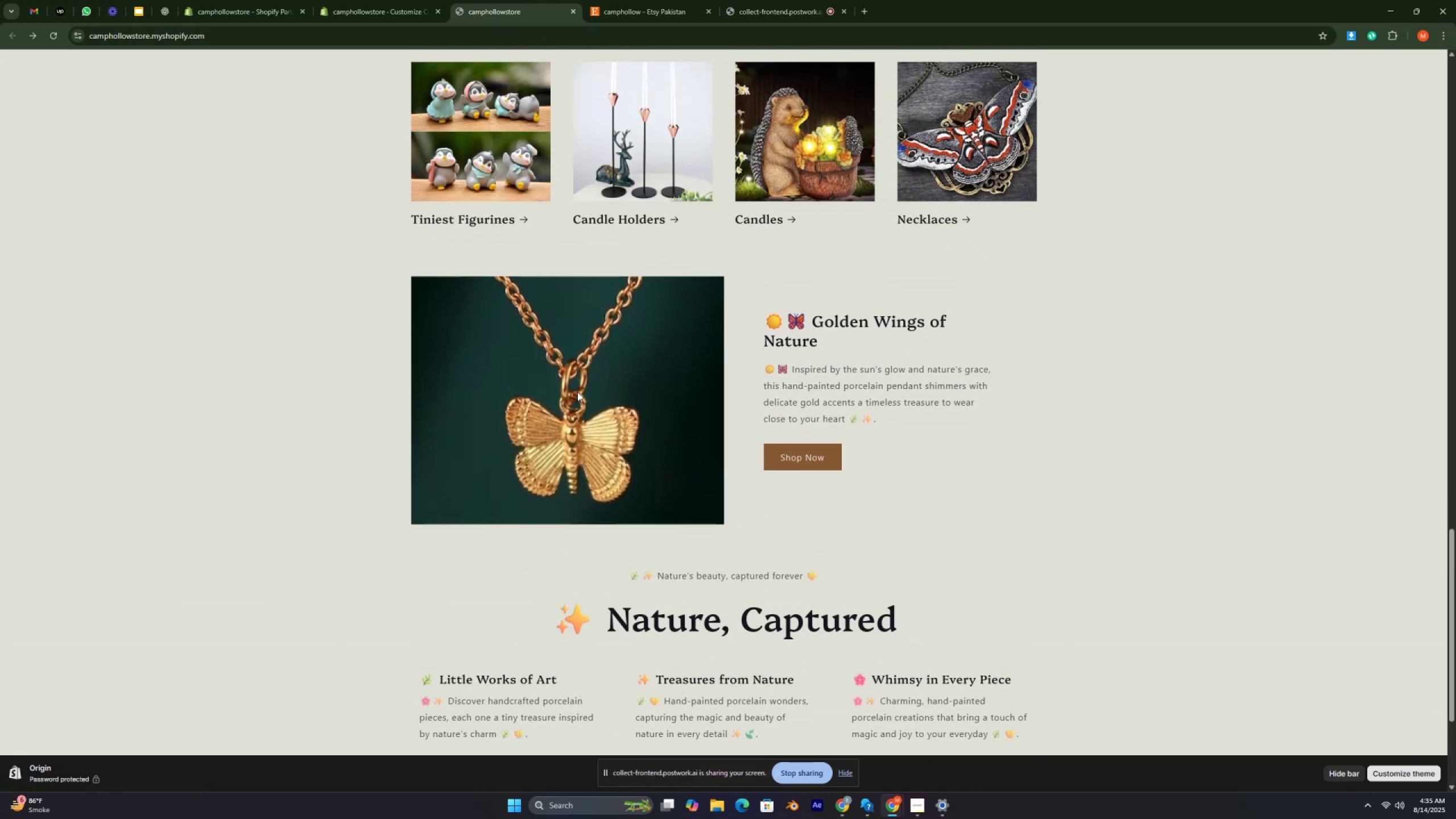 
key(Control+ControlRight)
 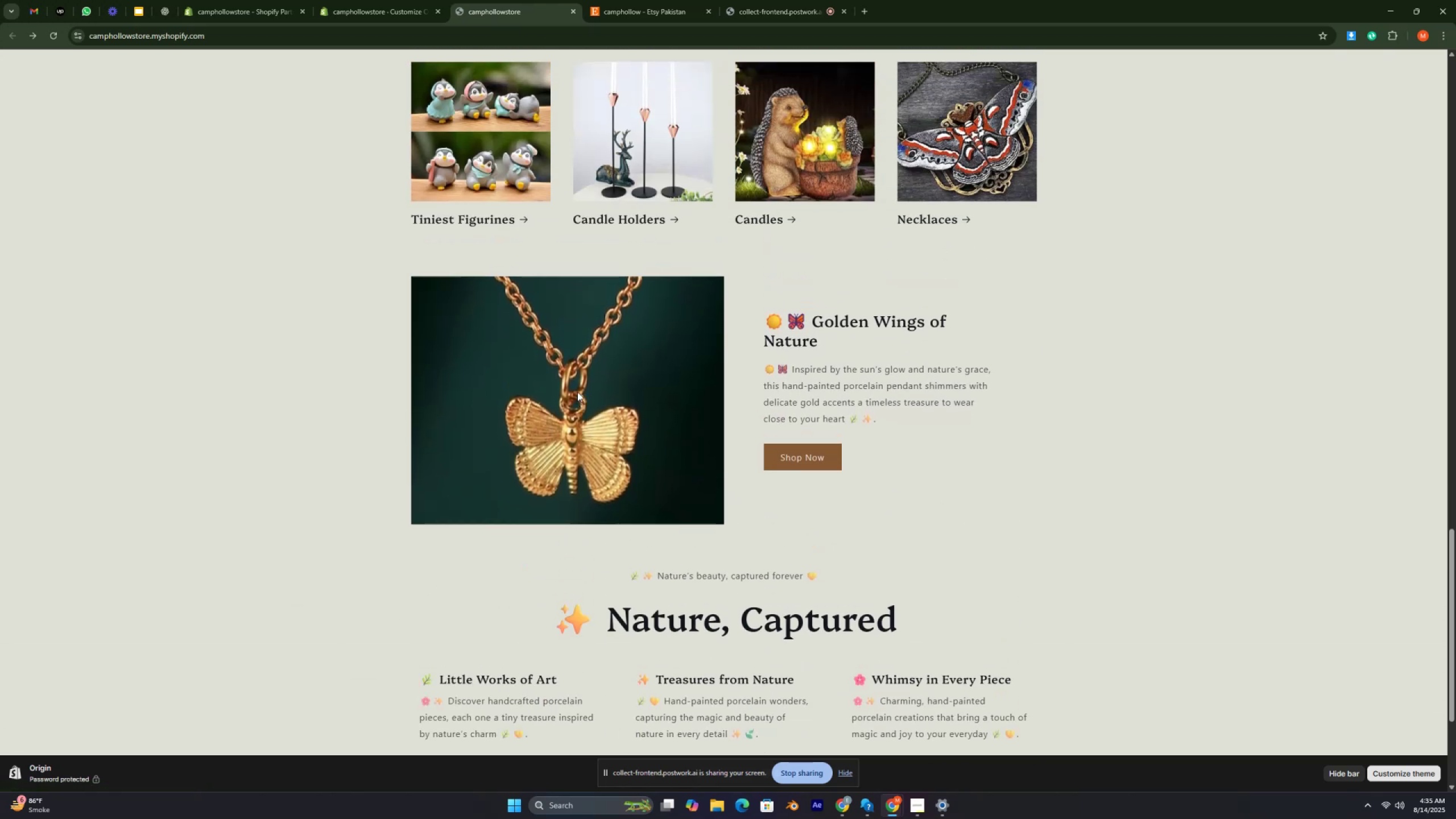 
key(Control+ControlRight)
 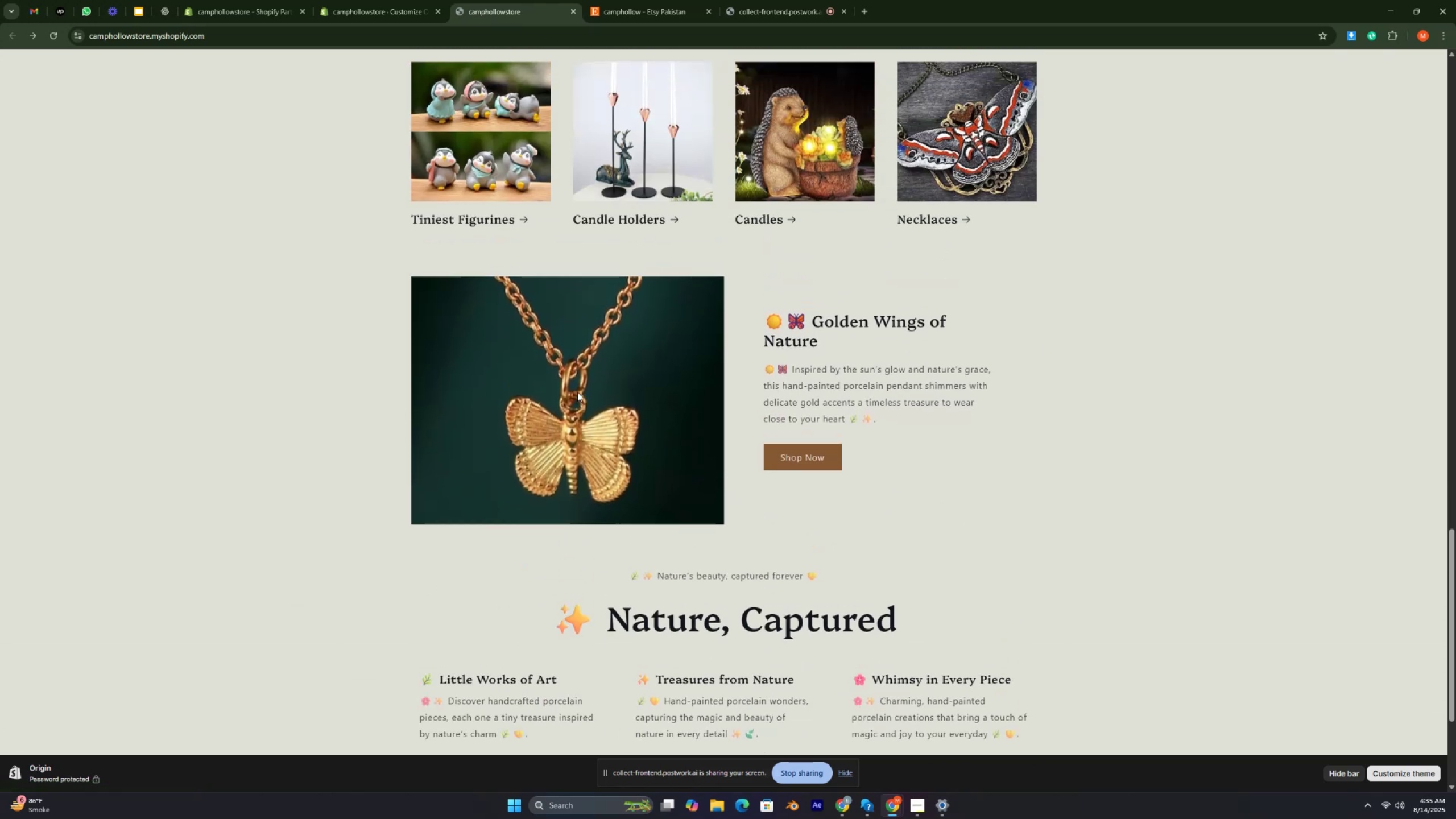 
key(Control+ControlRight)
 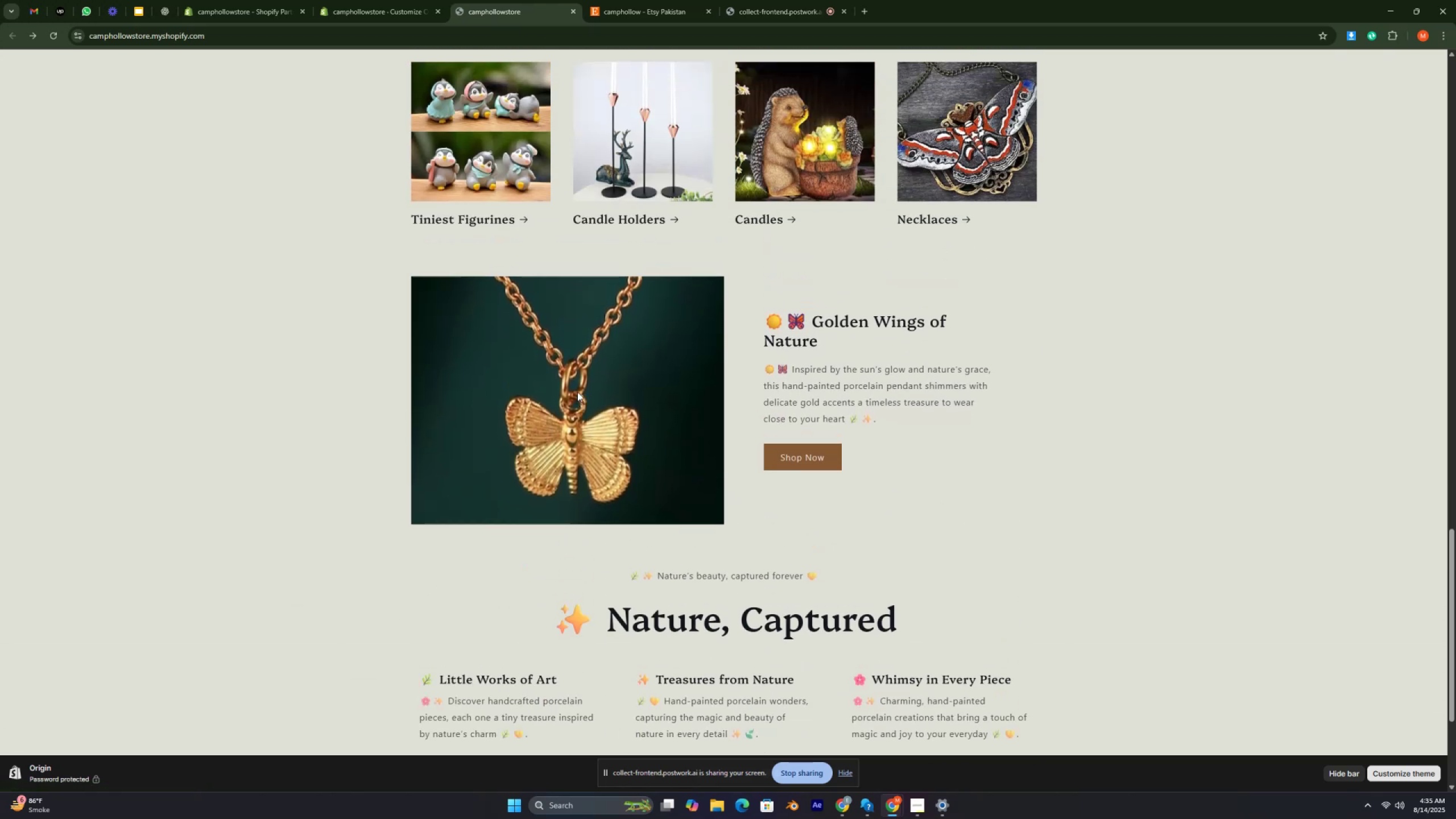 
key(Control+ControlRight)
 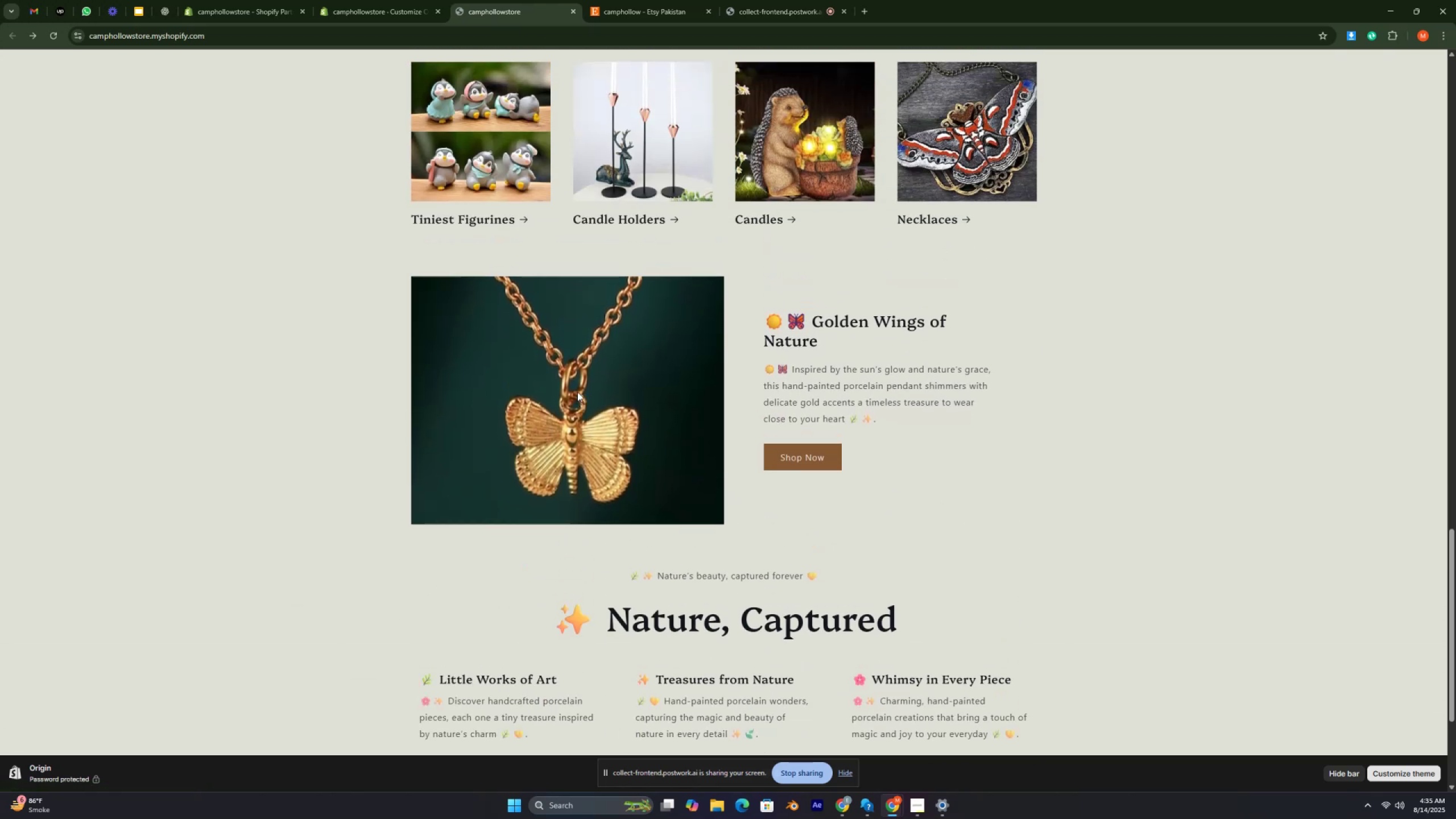 
key(Control+ControlRight)
 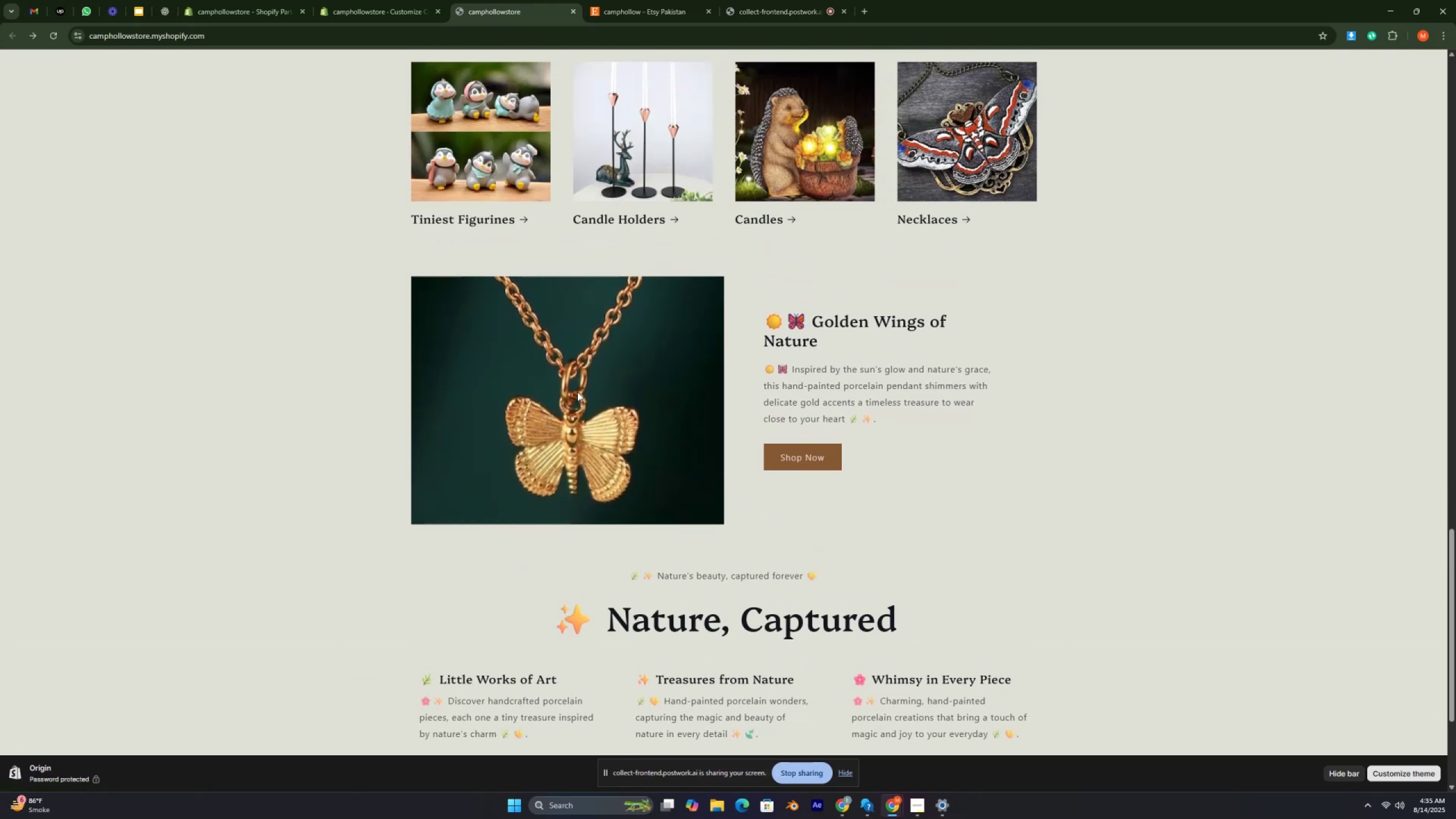 
key(Control+ControlRight)
 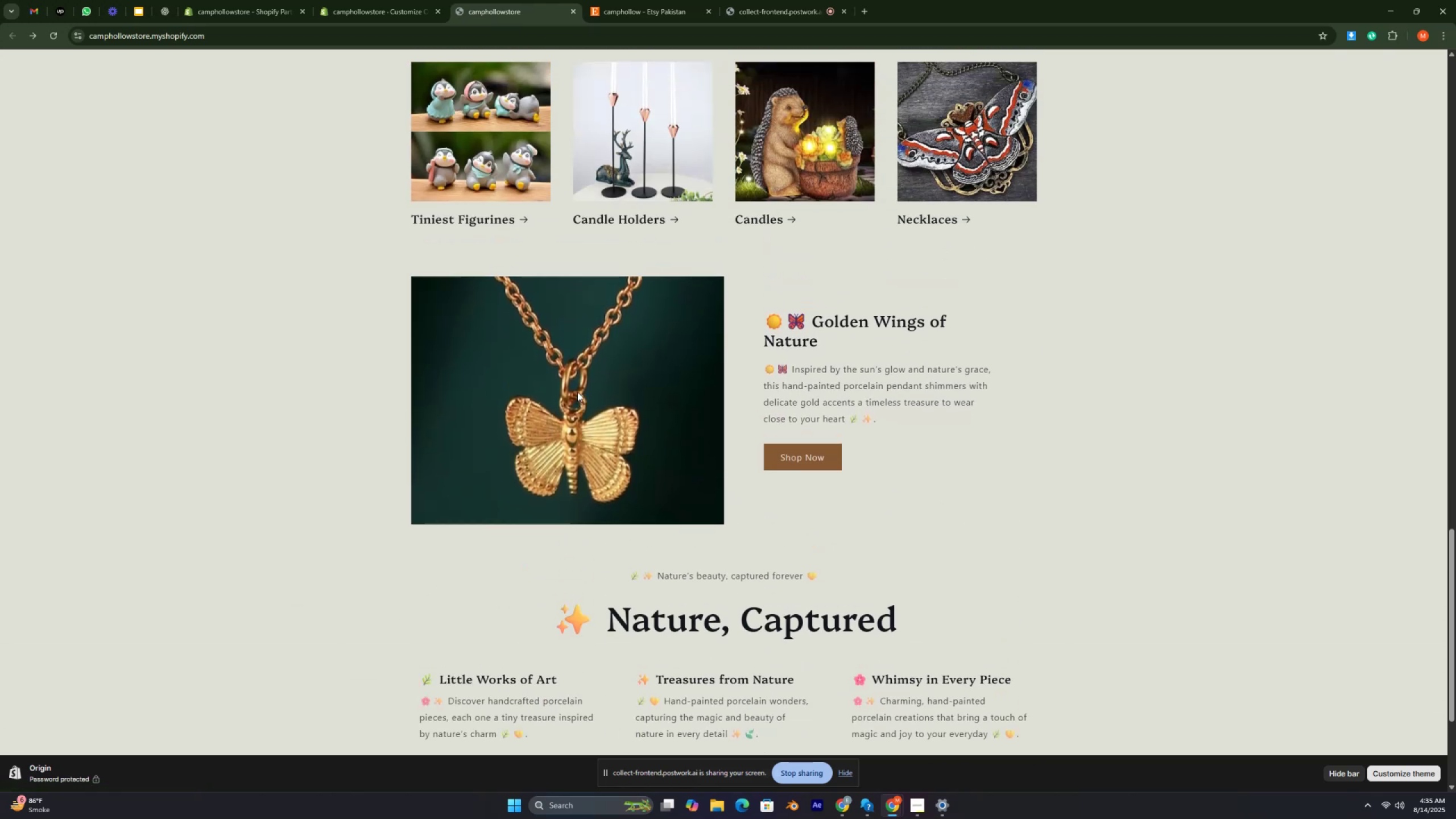 
key(Control+ControlRight)
 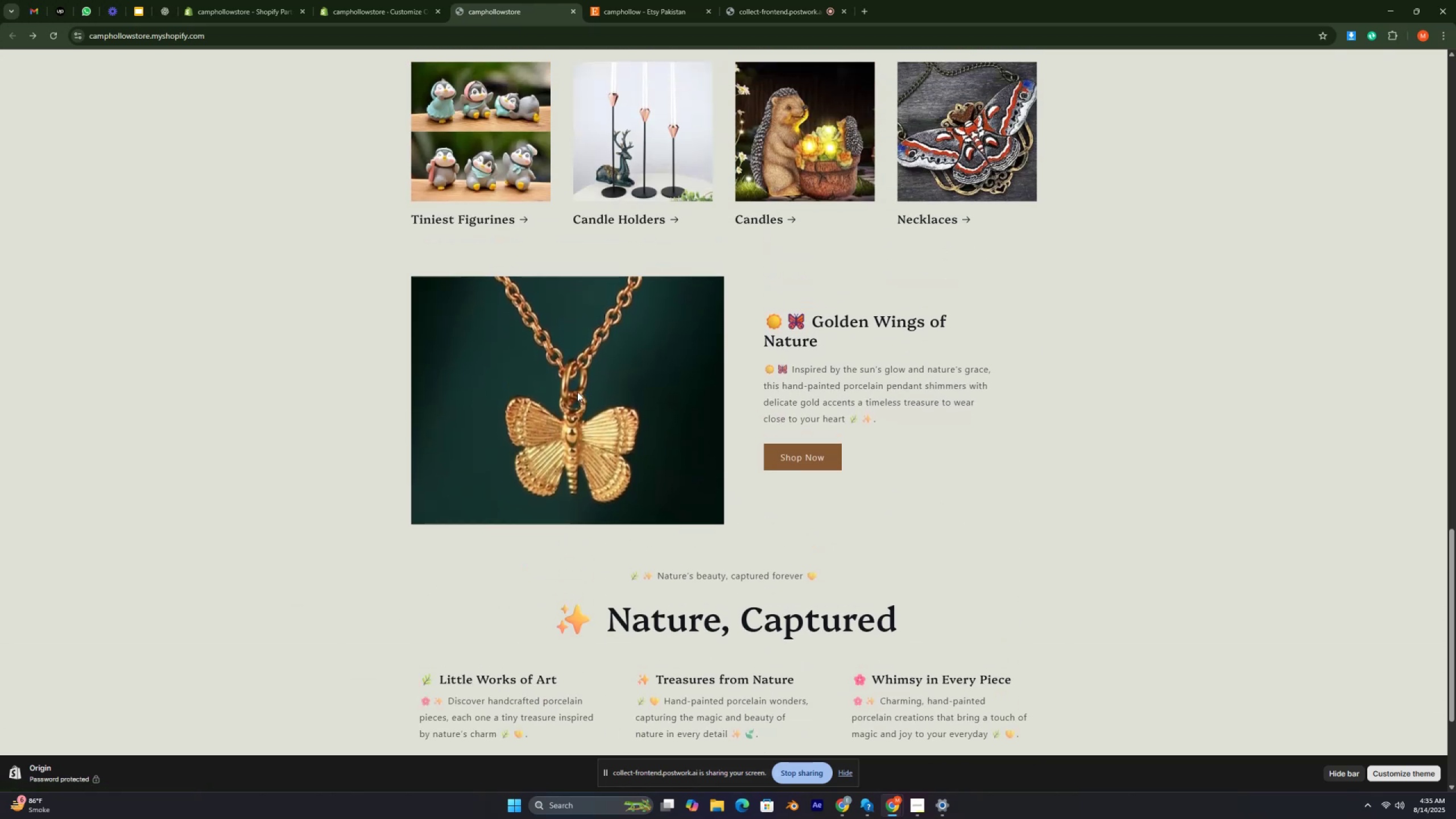 
key(Control+ControlRight)
 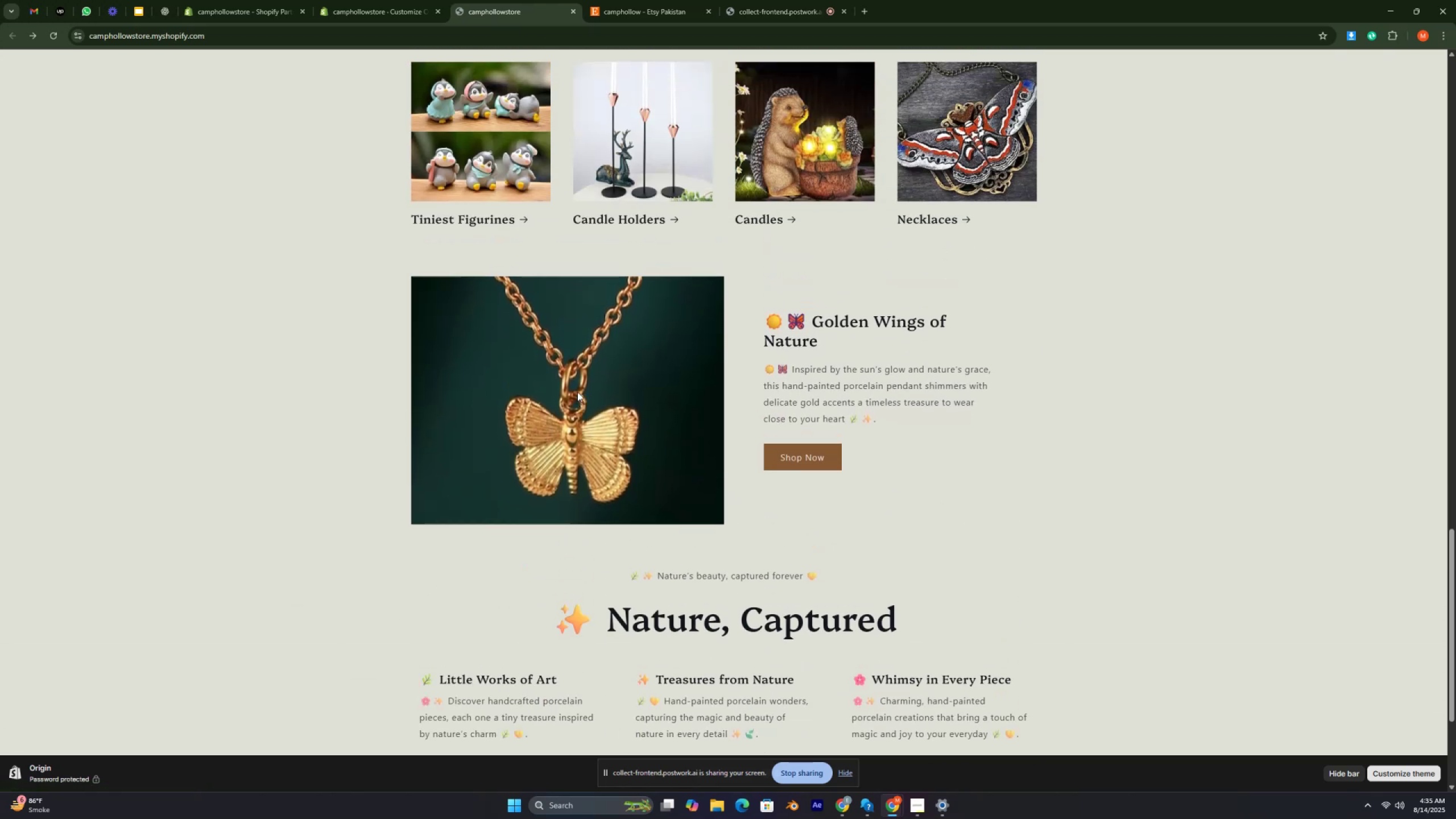 
key(Control+ControlRight)
 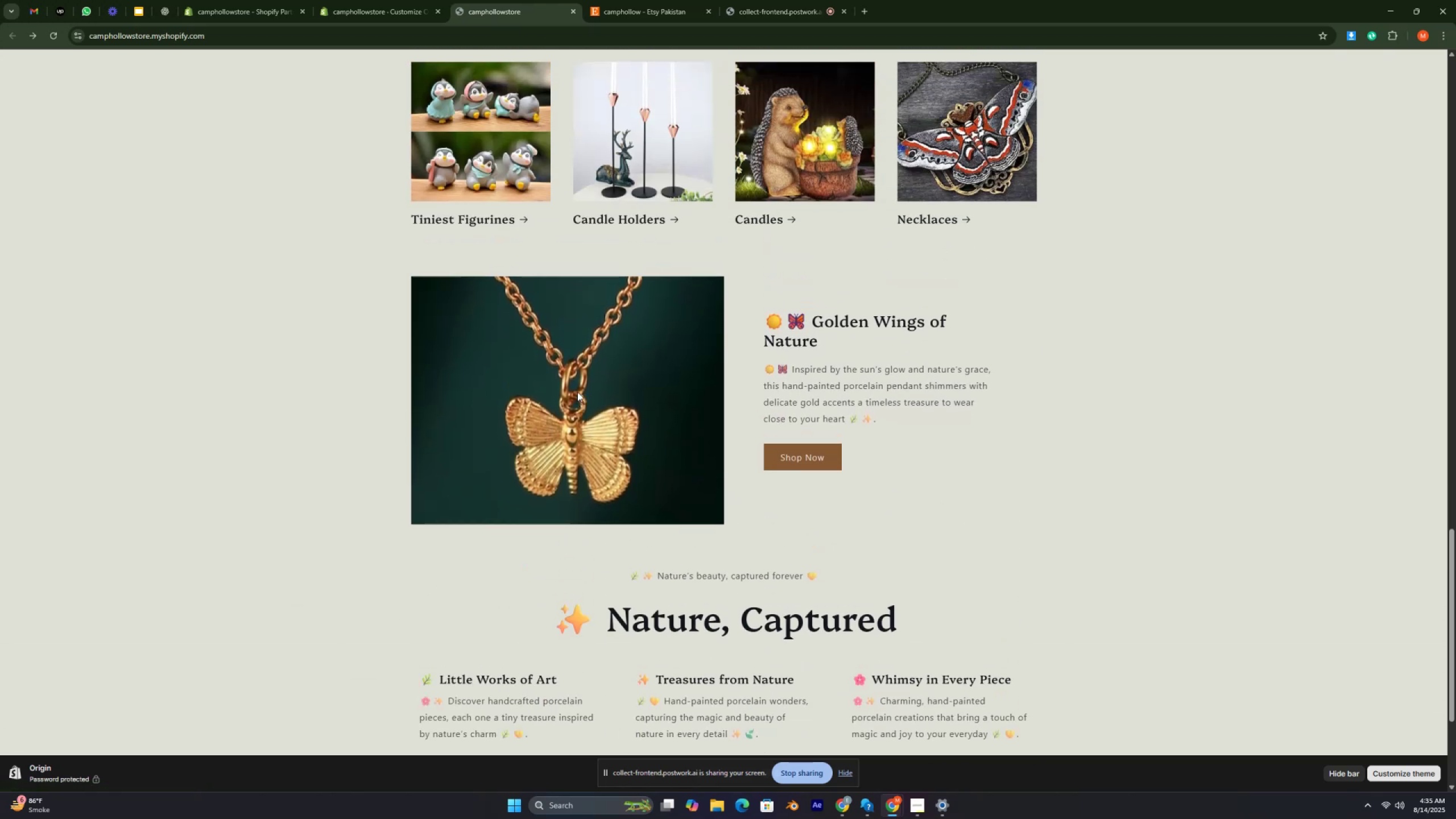 
key(Control+ControlRight)
 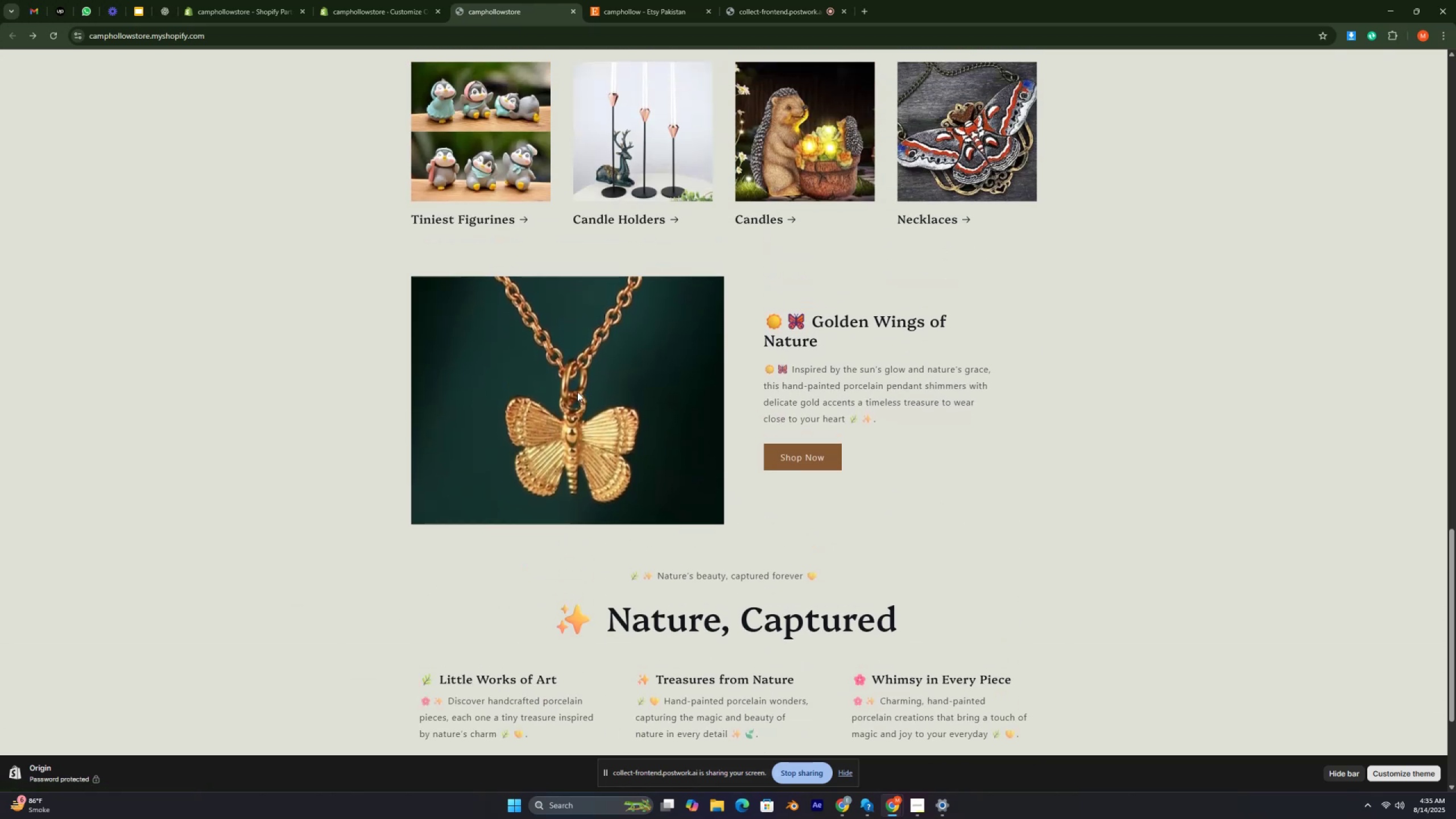 
key(Control+ControlRight)
 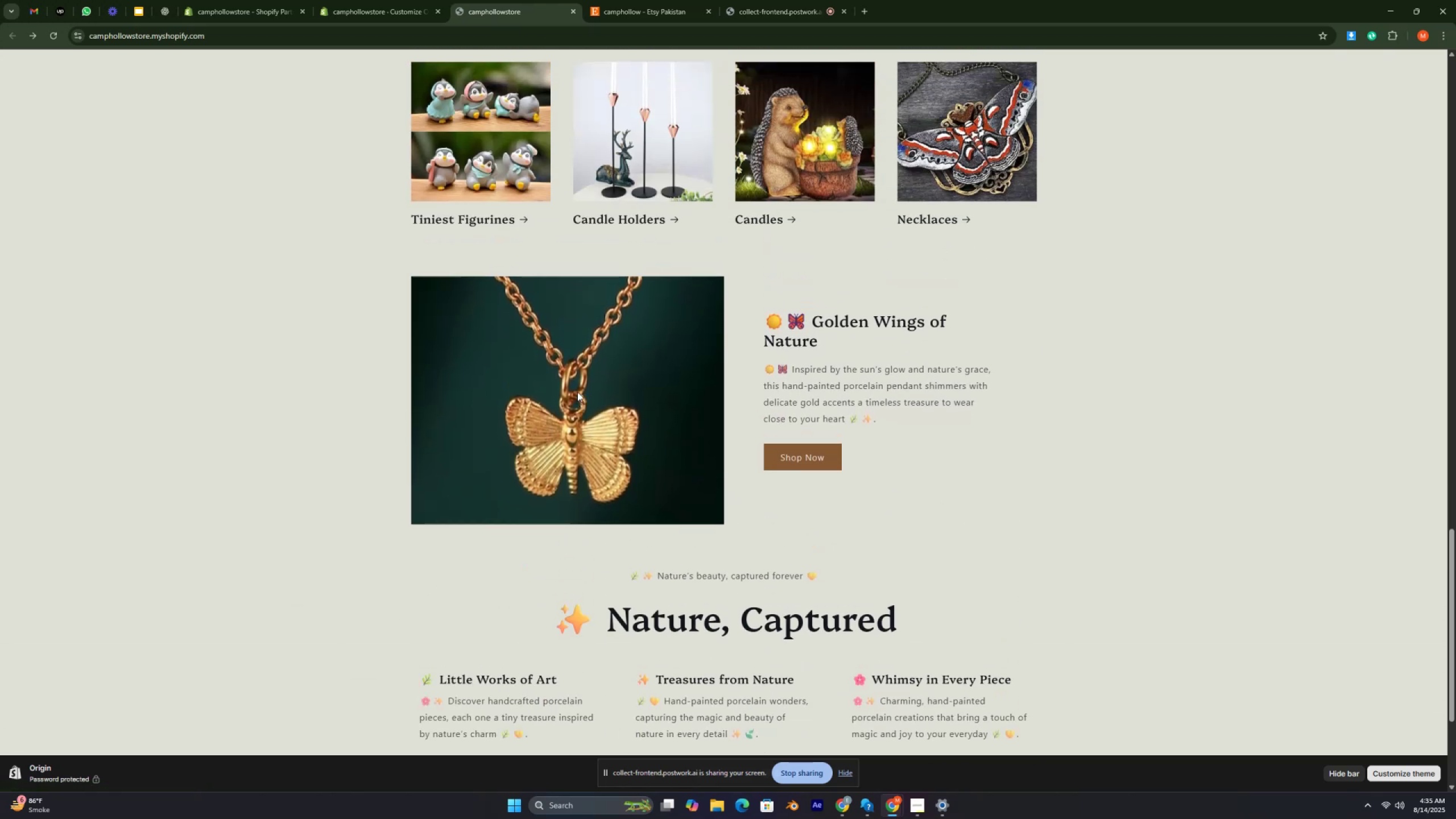 
key(Control+ControlRight)
 